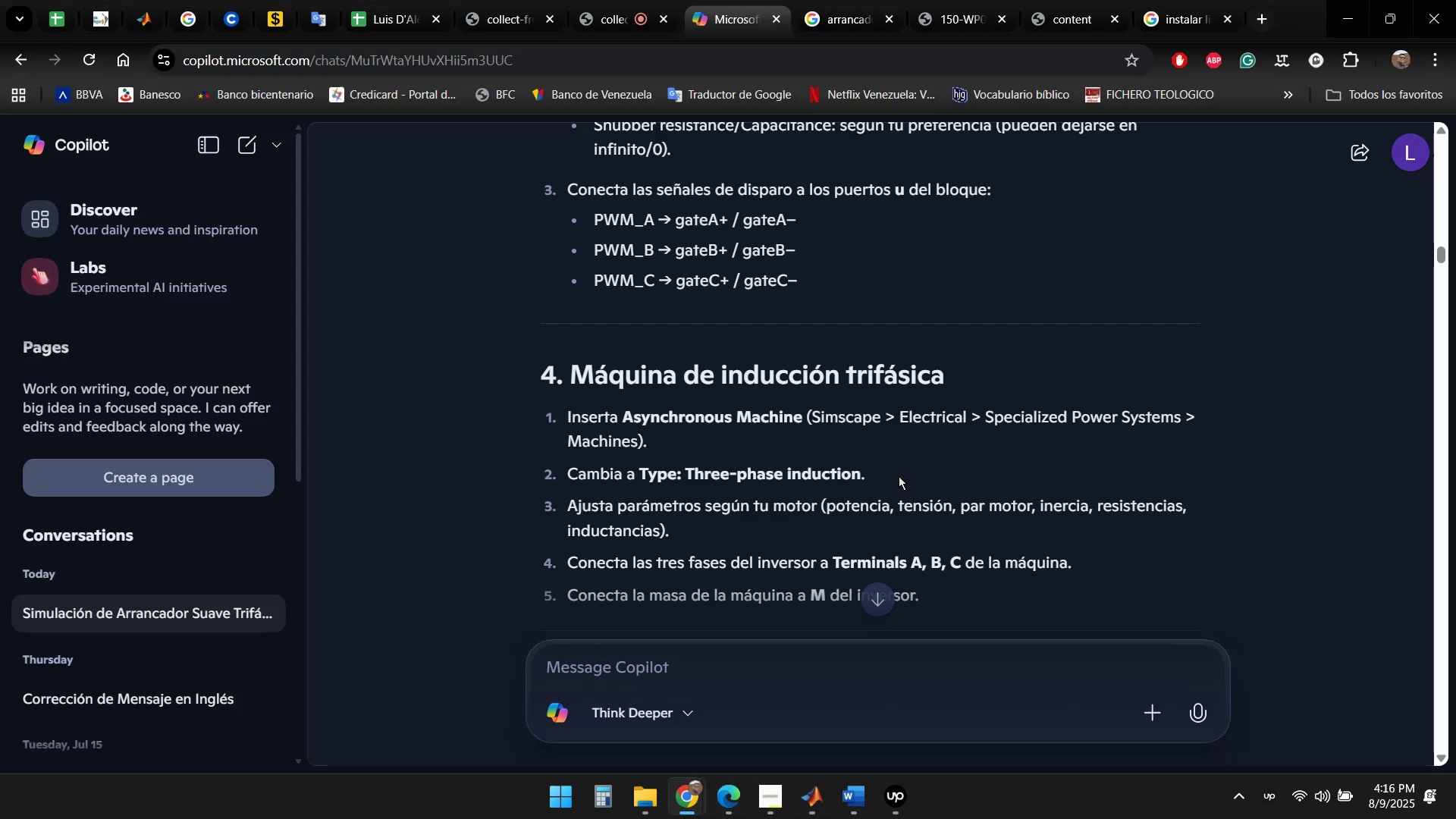 
scroll: coordinate [924, 318], scroll_direction: down, amount: 4.0
 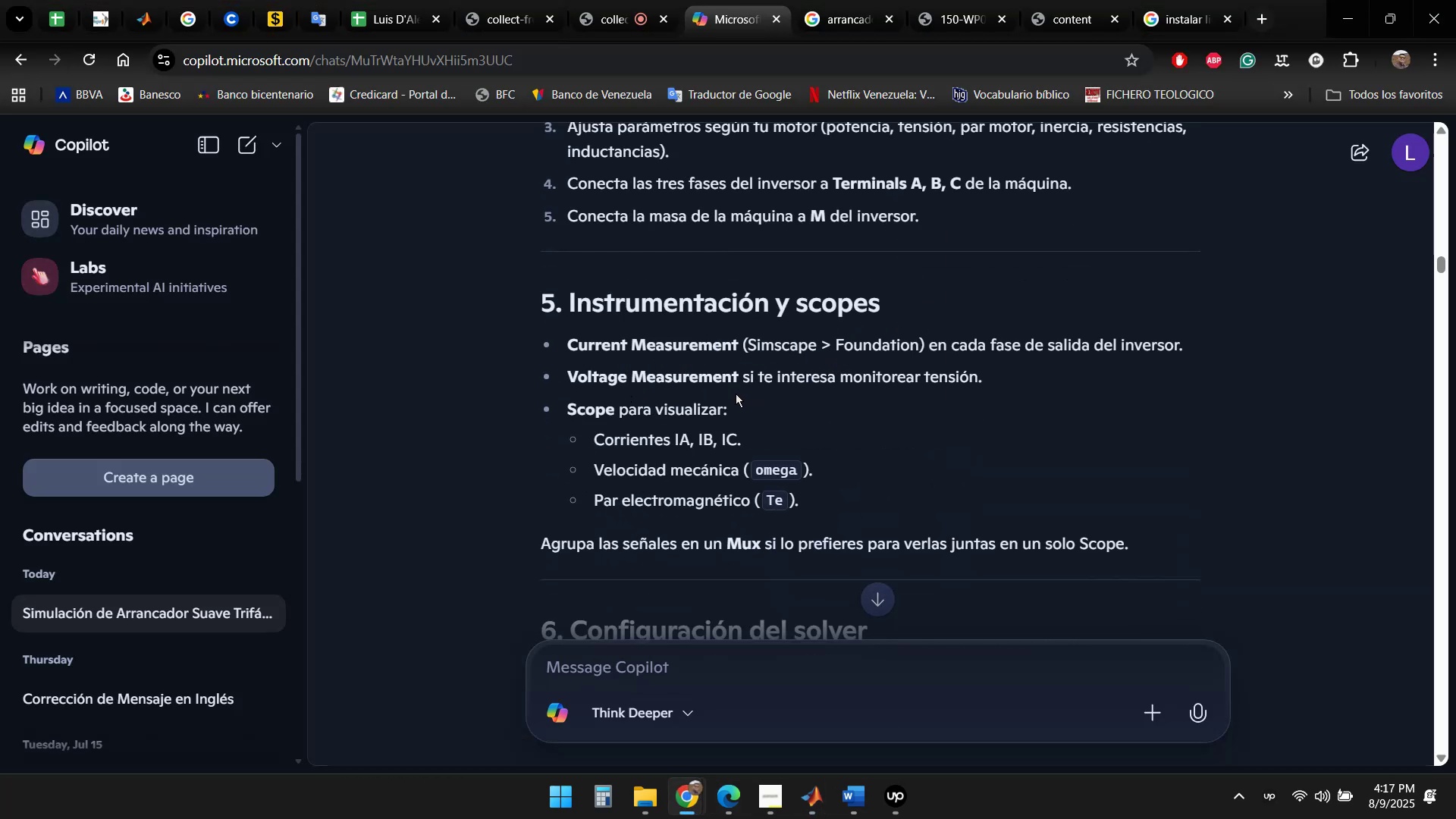 
wait(9.77)
 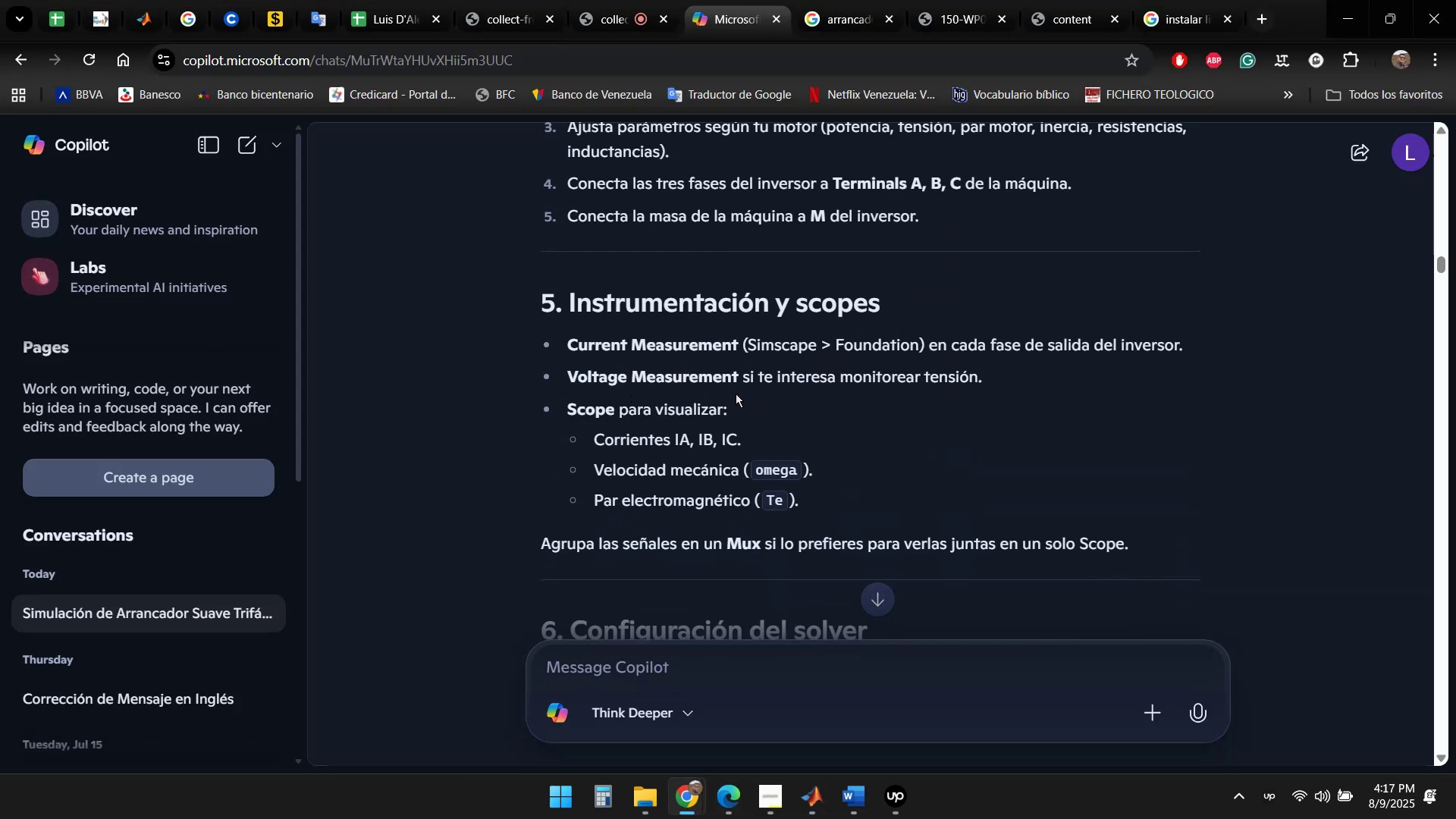 
scroll: coordinate [1213, 434], scroll_direction: down, amount: 4.0
 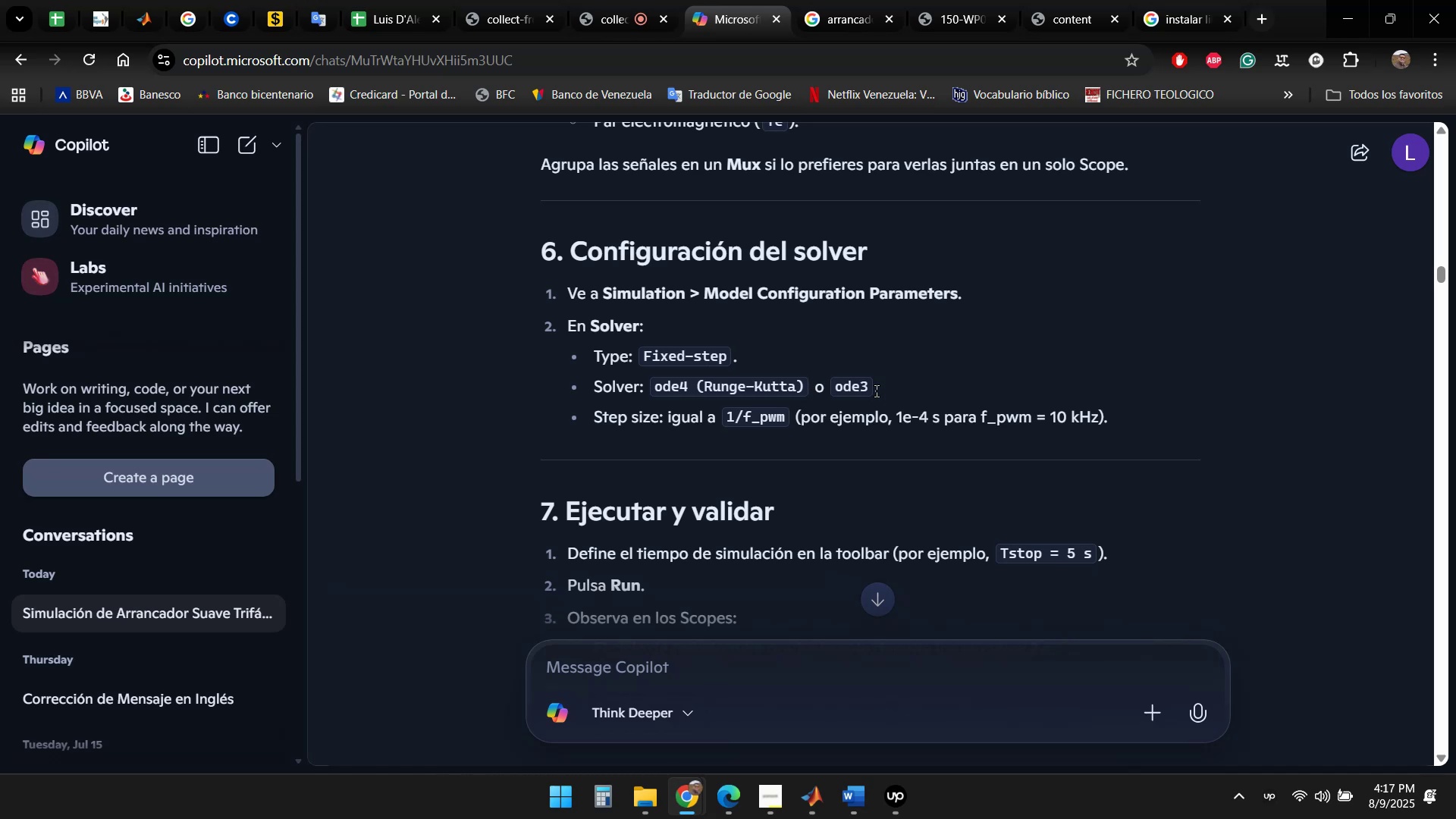 
wait(7.15)
 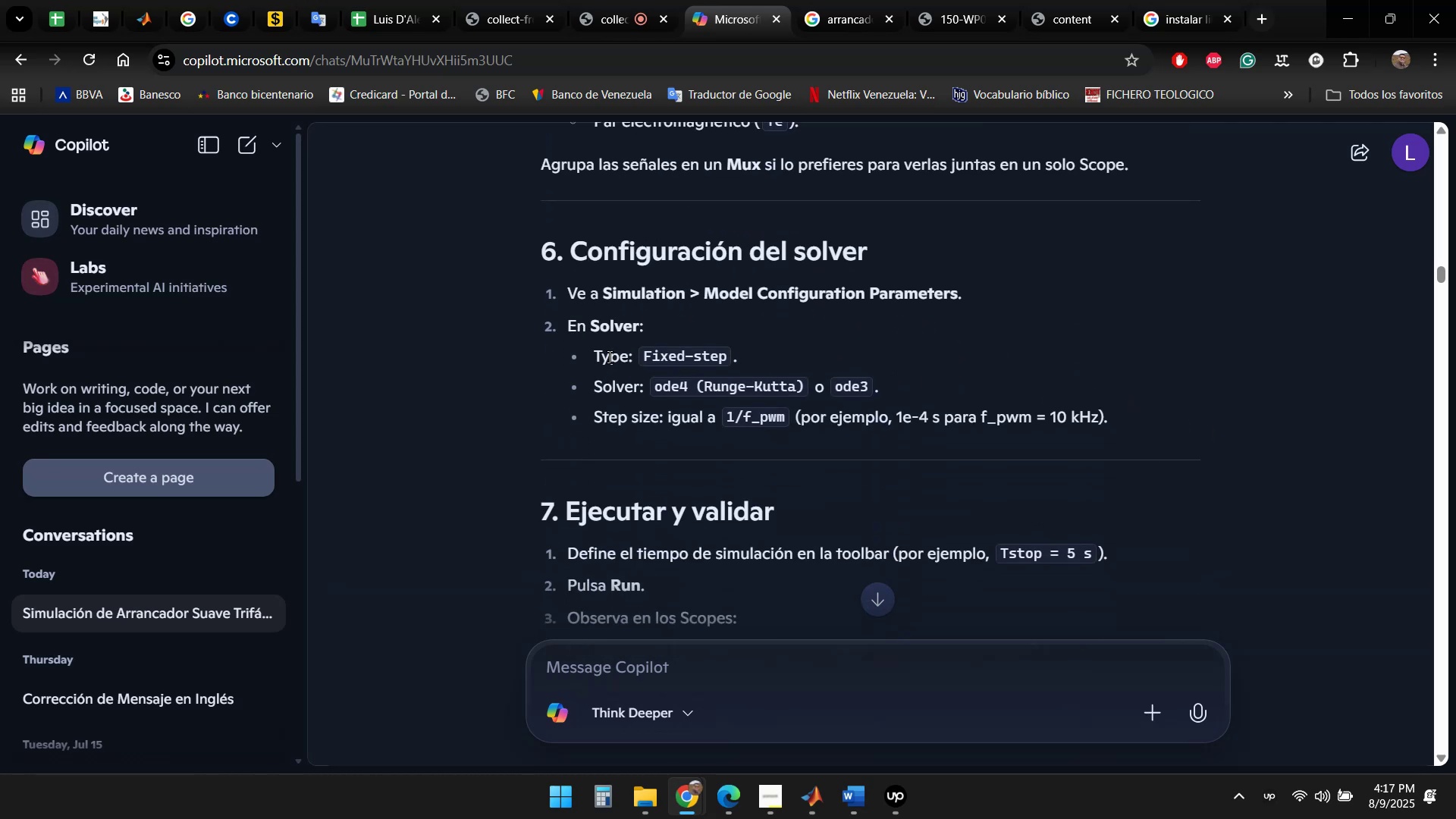 
scroll: coordinate [1200, 355], scroll_direction: up, amount: 6.0
 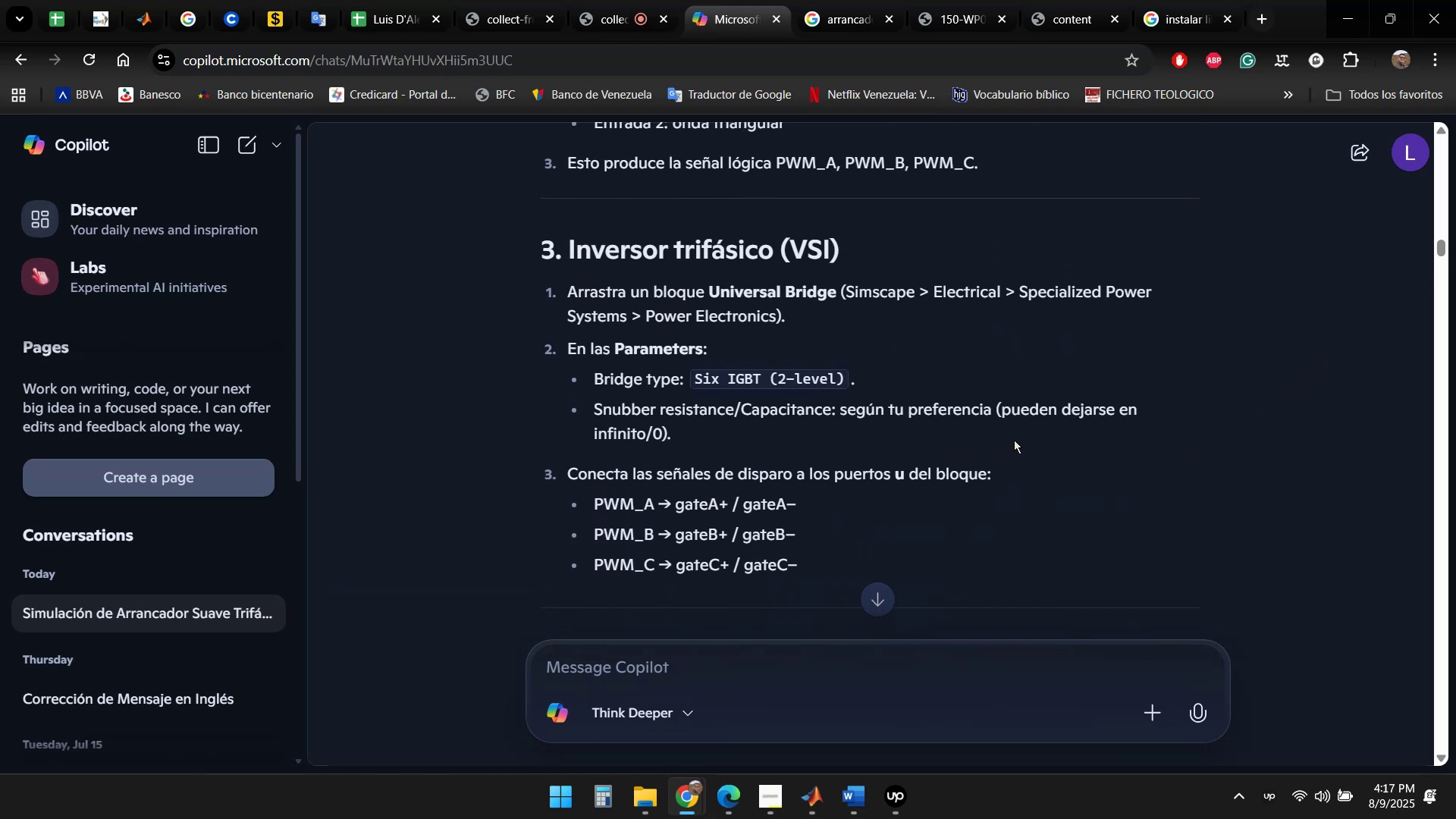 
scroll: coordinate [1097, 428], scroll_direction: down, amount: 1.0
 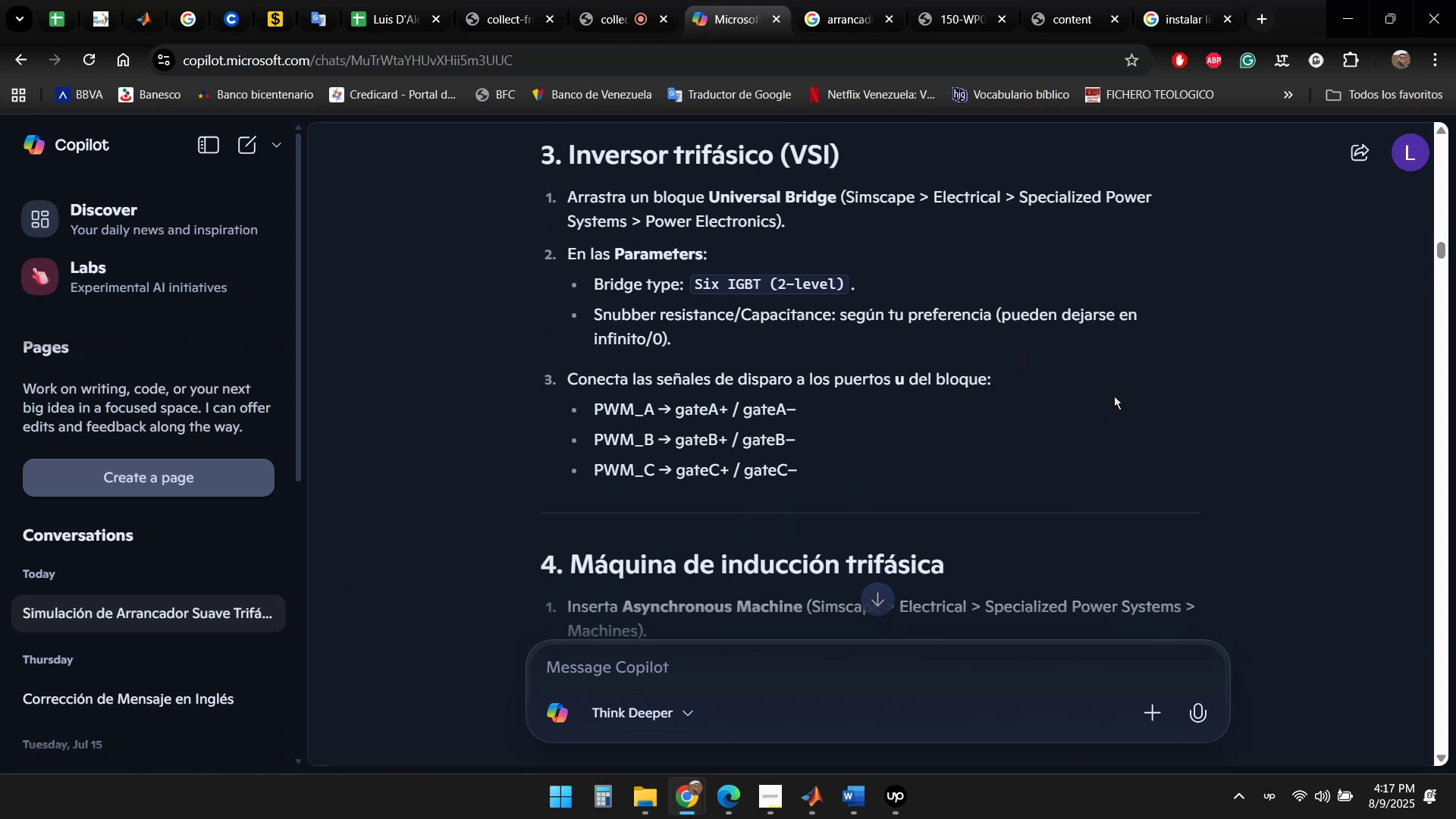 
scroll: coordinate [1127, 391], scroll_direction: up, amount: 1.0
 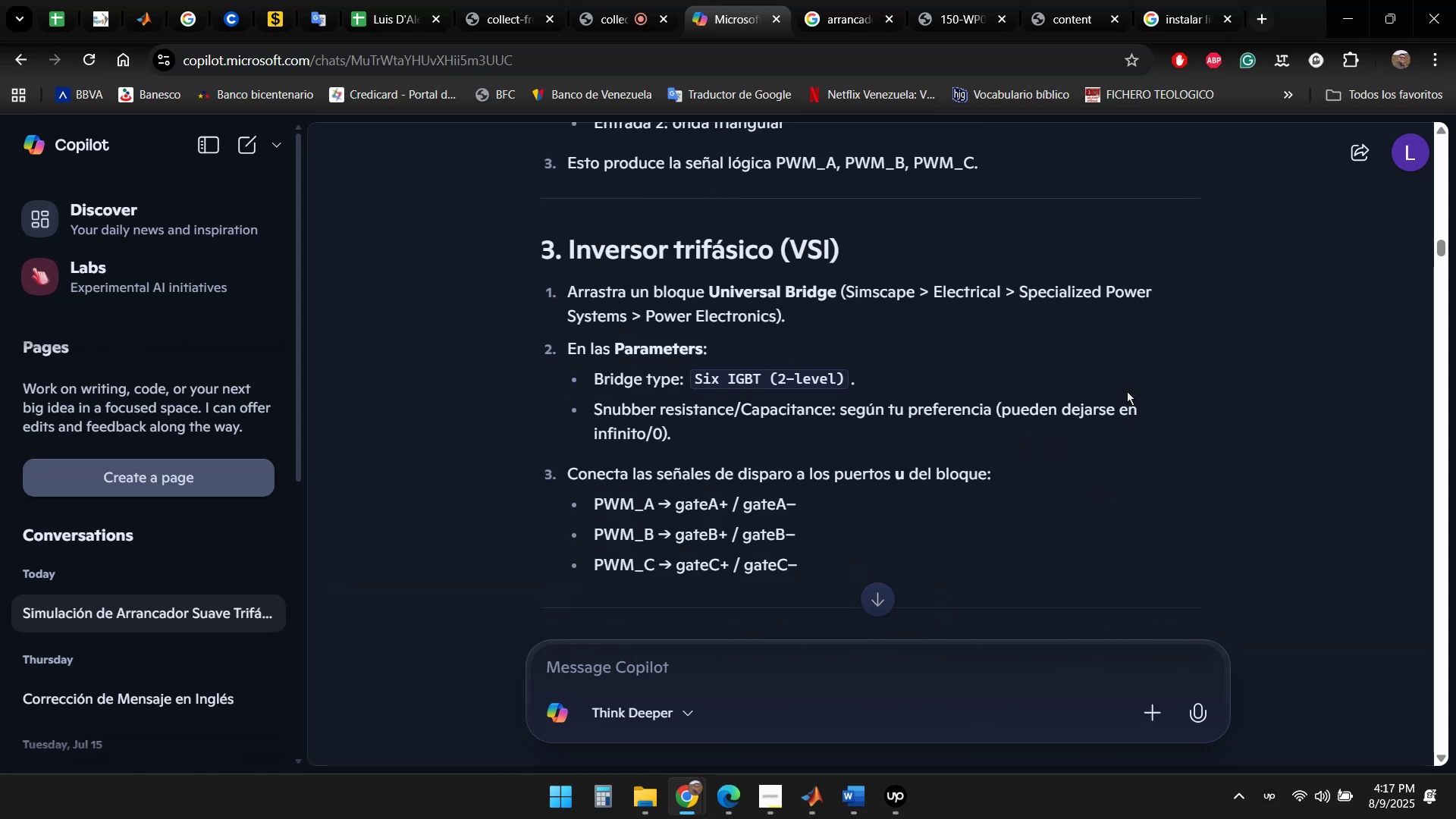 
scroll: coordinate [1127, 391], scroll_direction: down, amount: 1.0
 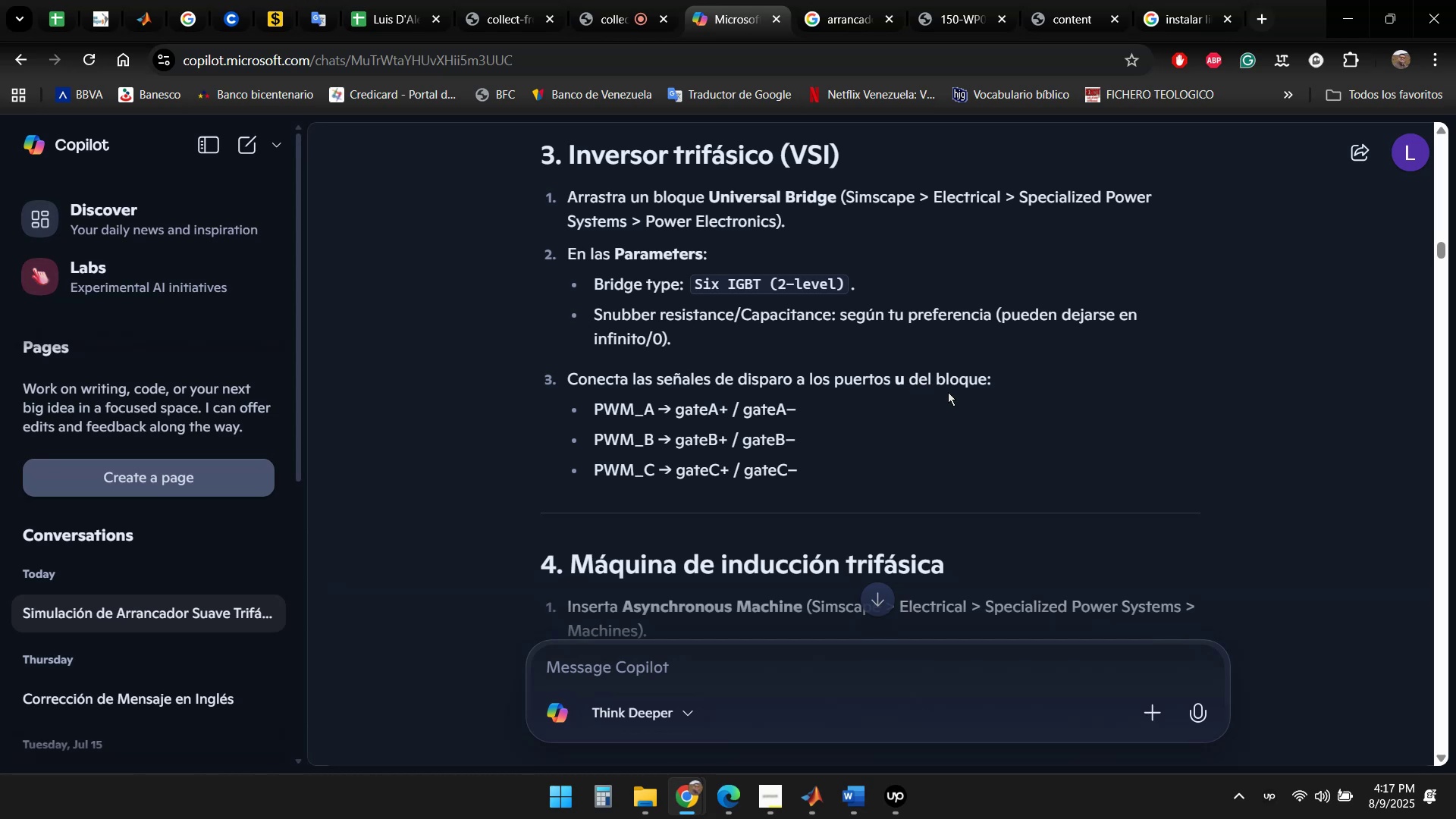 
wait(11.06)
 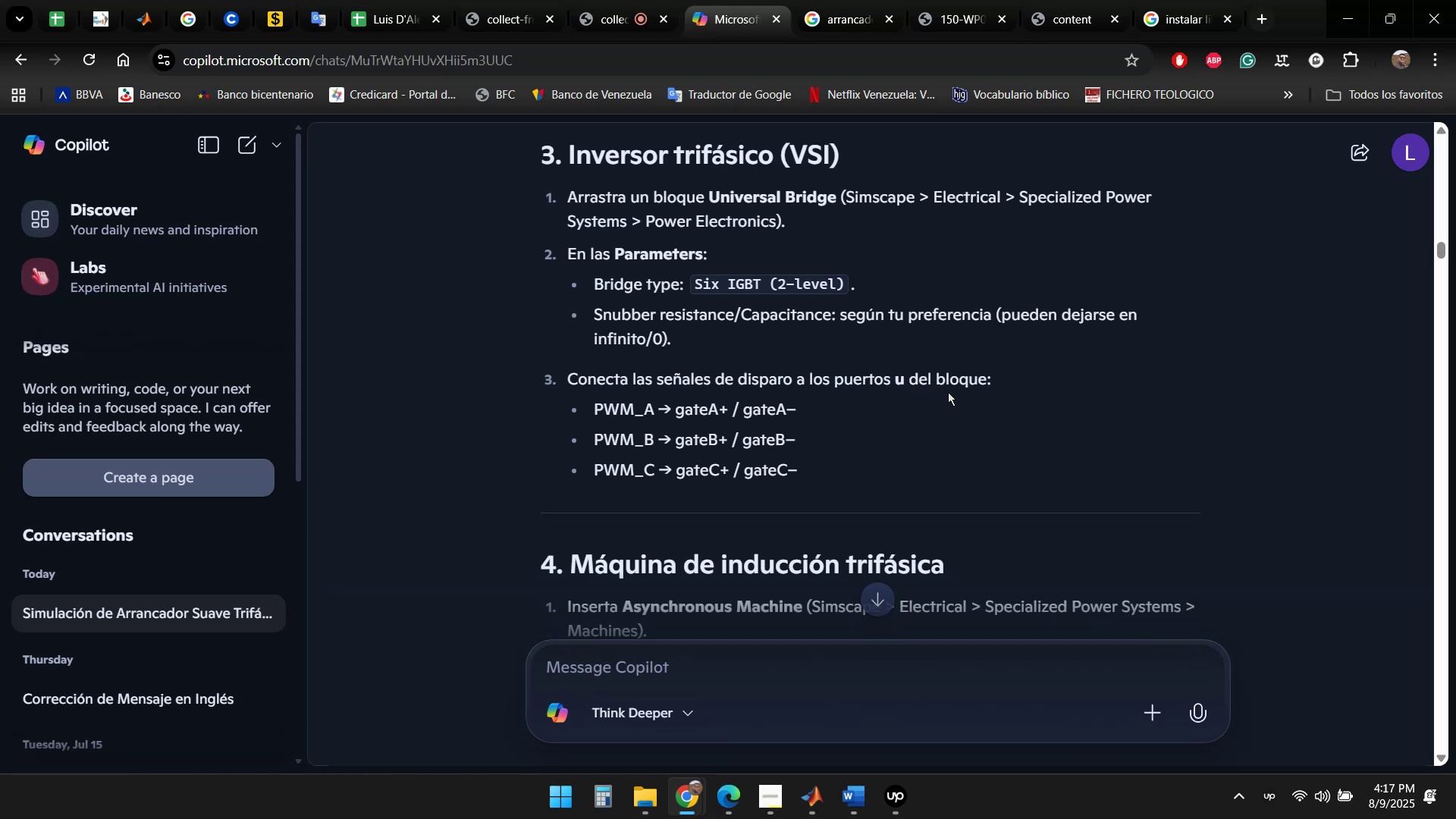 
scroll: coordinate [1060, 413], scroll_direction: up, amount: 5.0
 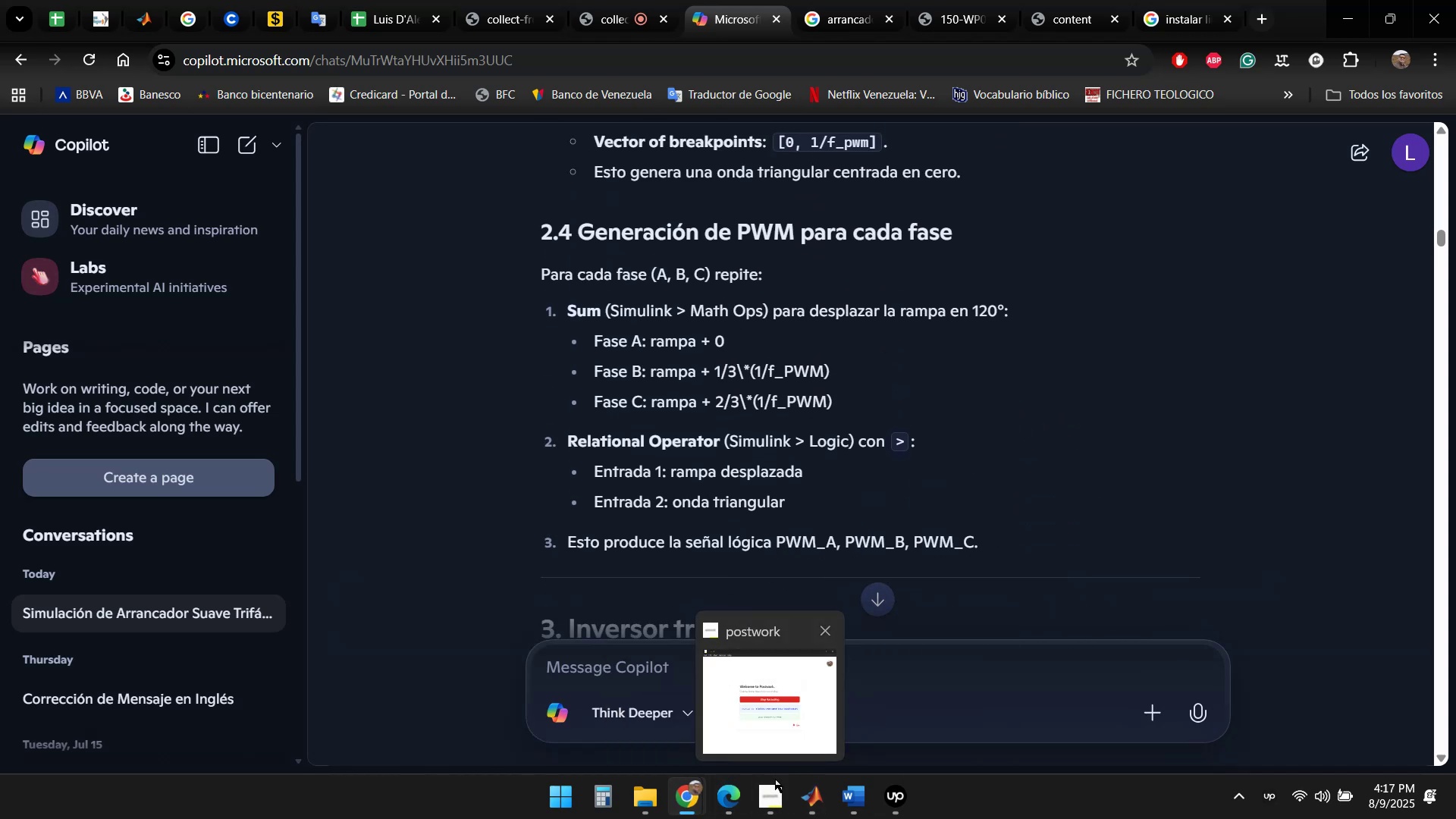 
wait(5.68)
 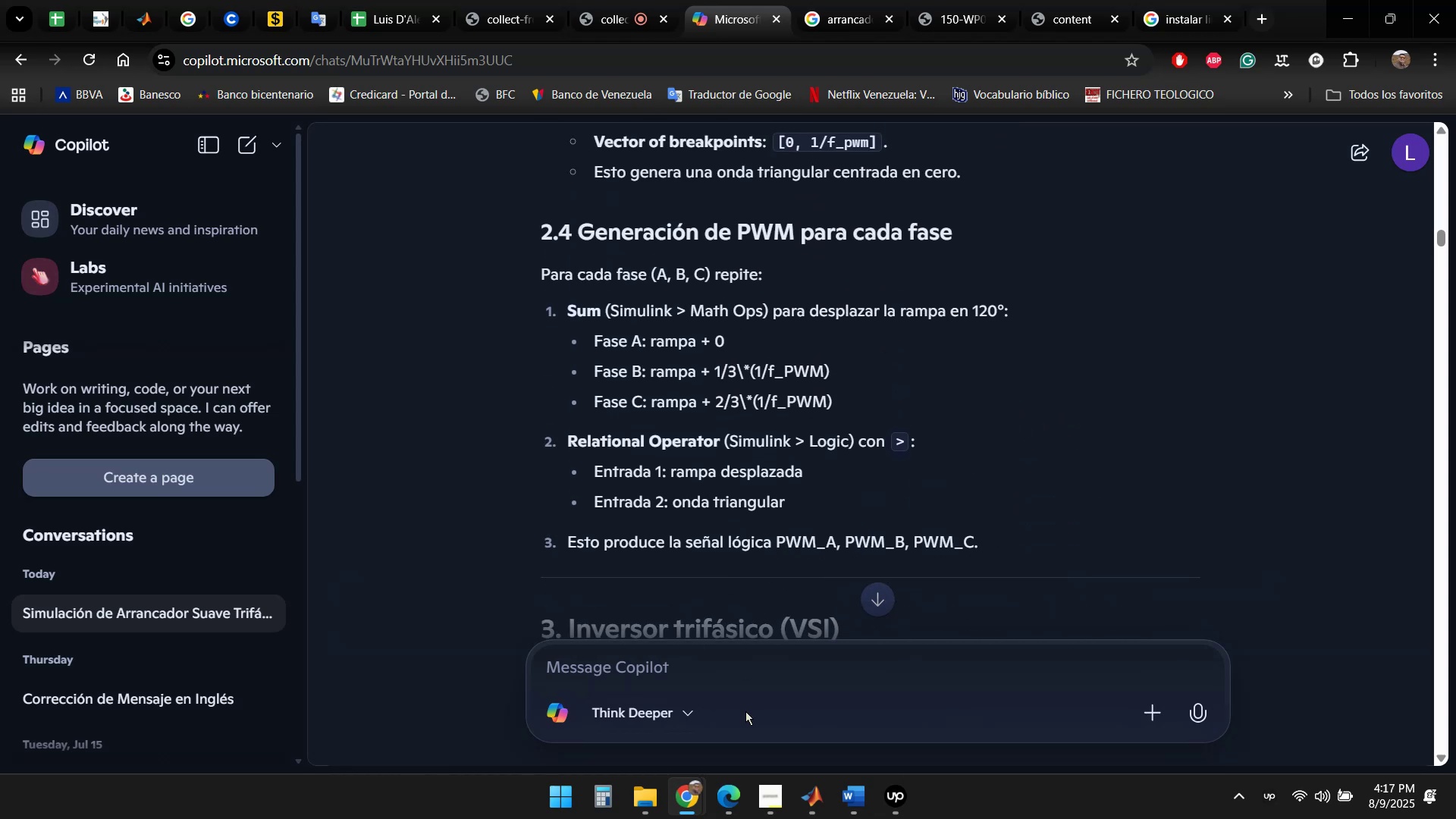 
left_click([943, 688])
 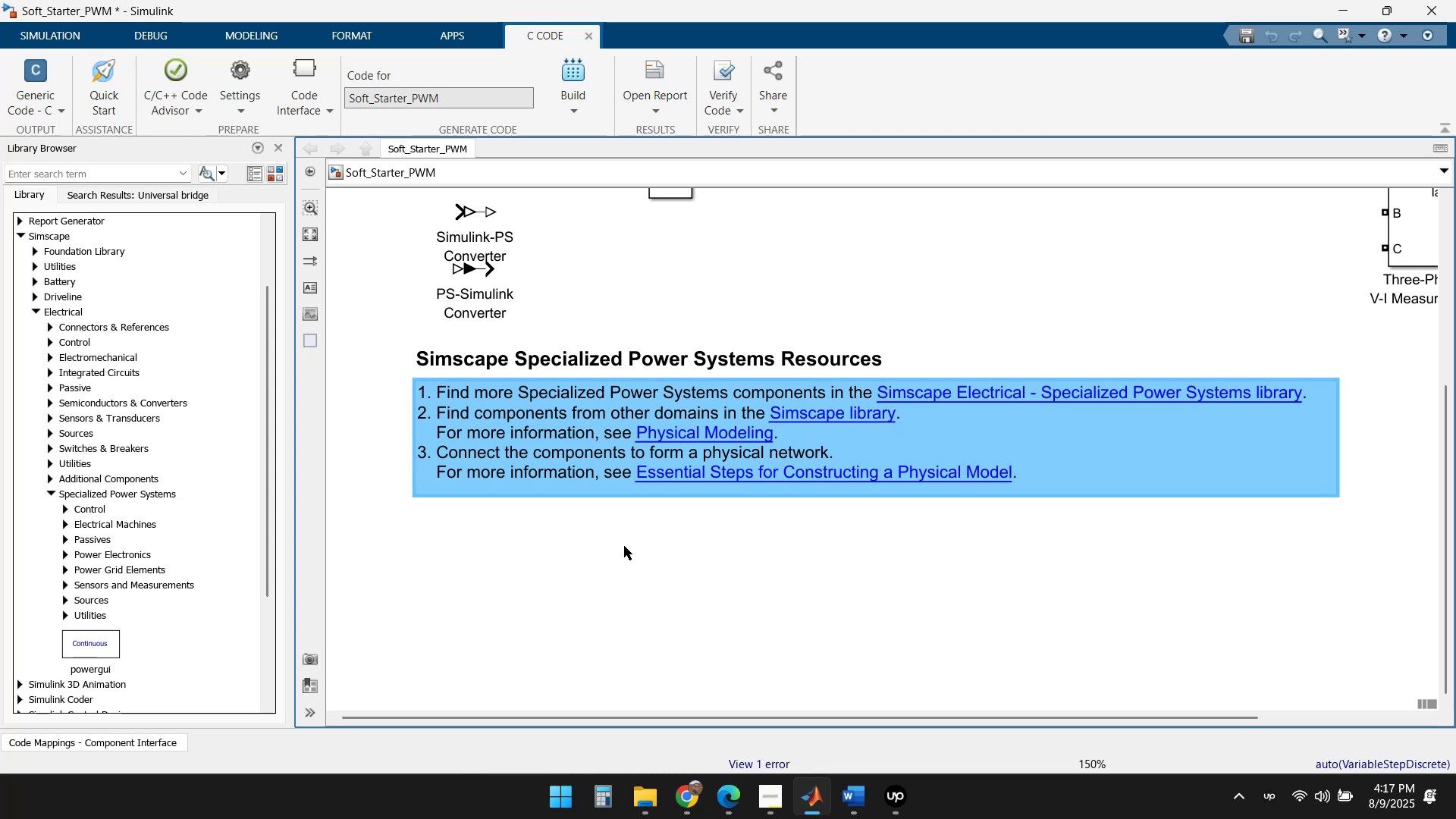 
wait(5.29)
 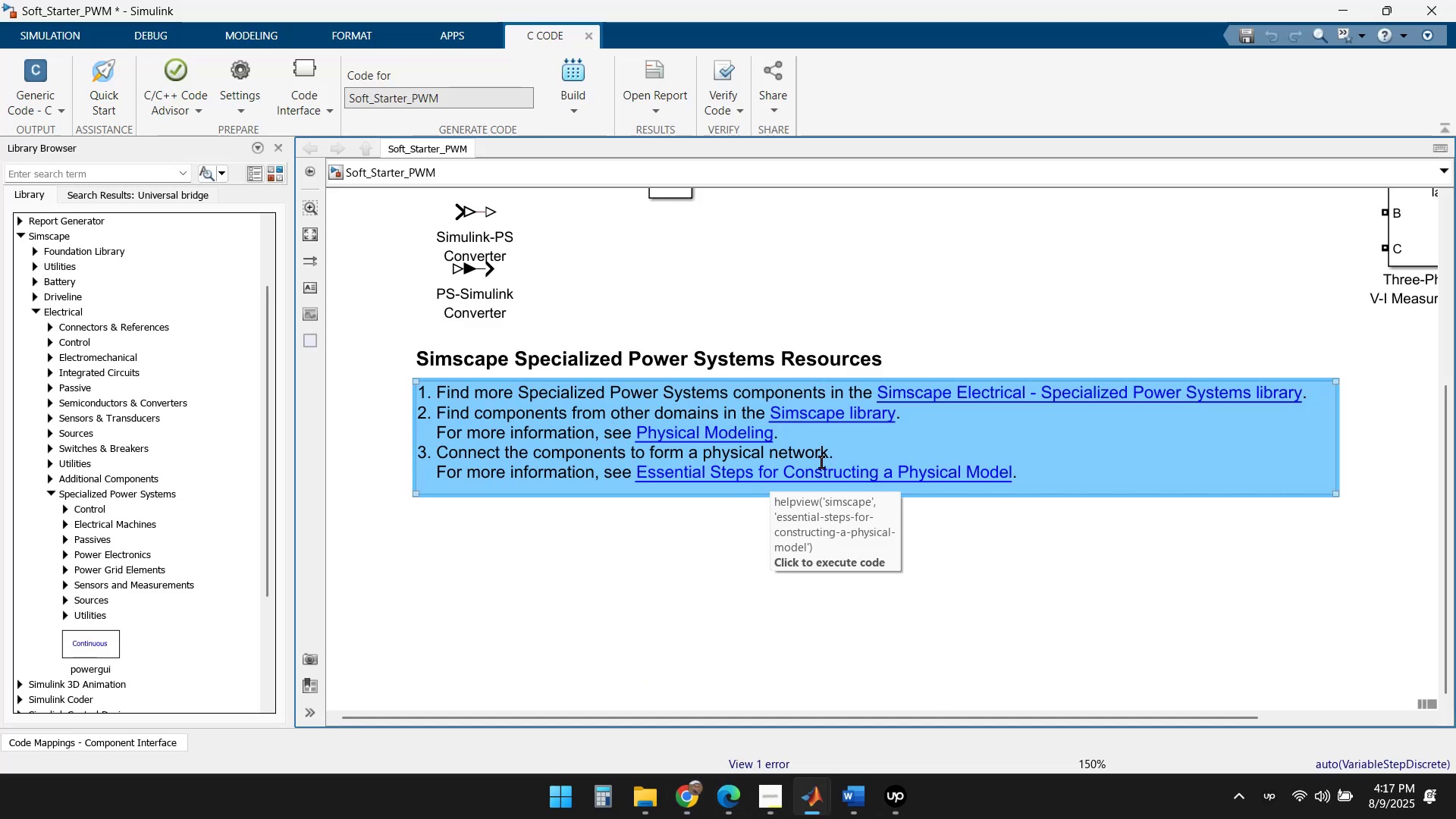 
scroll: coordinate [855, 442], scroll_direction: down, amount: 1.0
 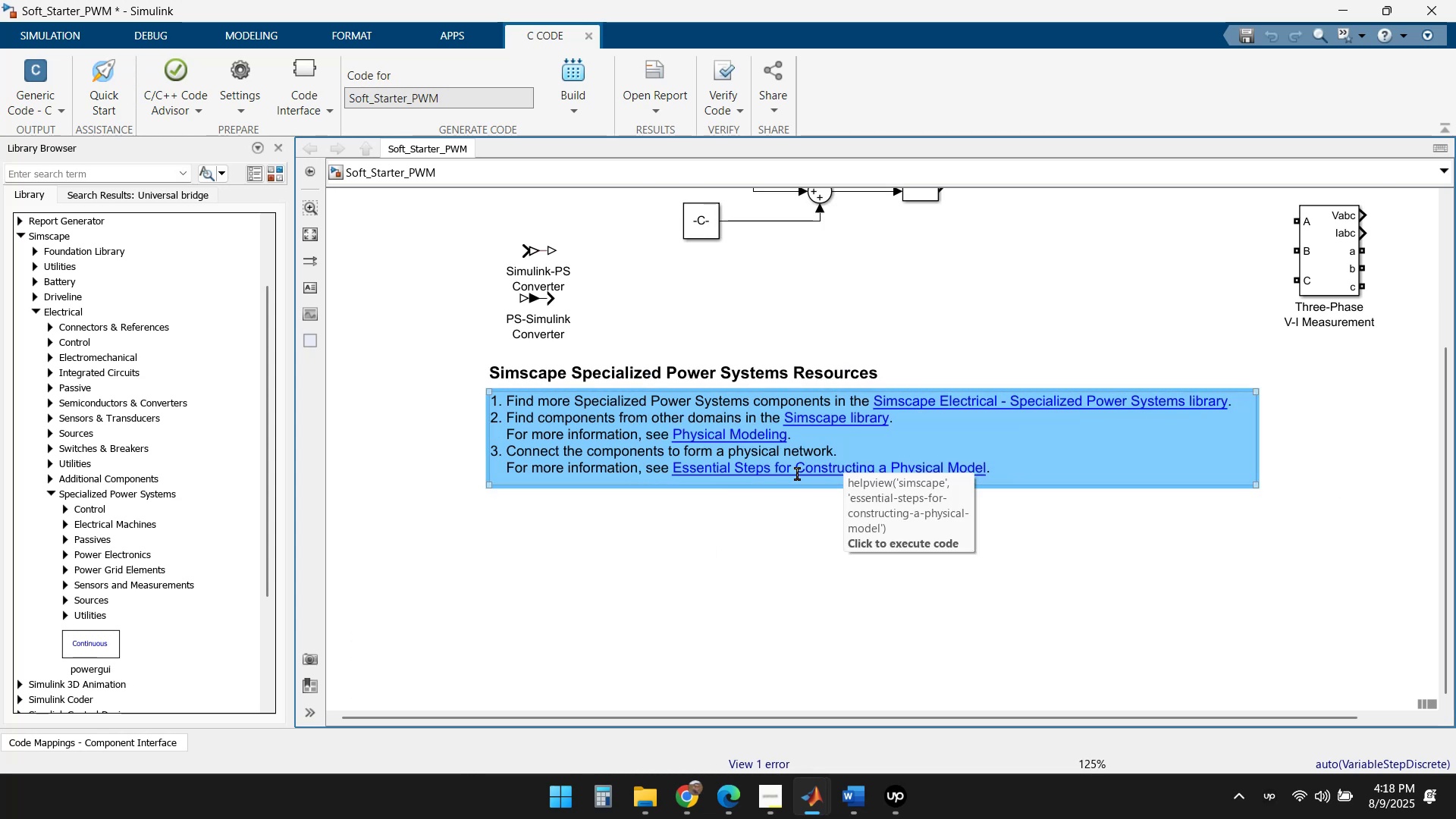 
left_click([797, 469])
 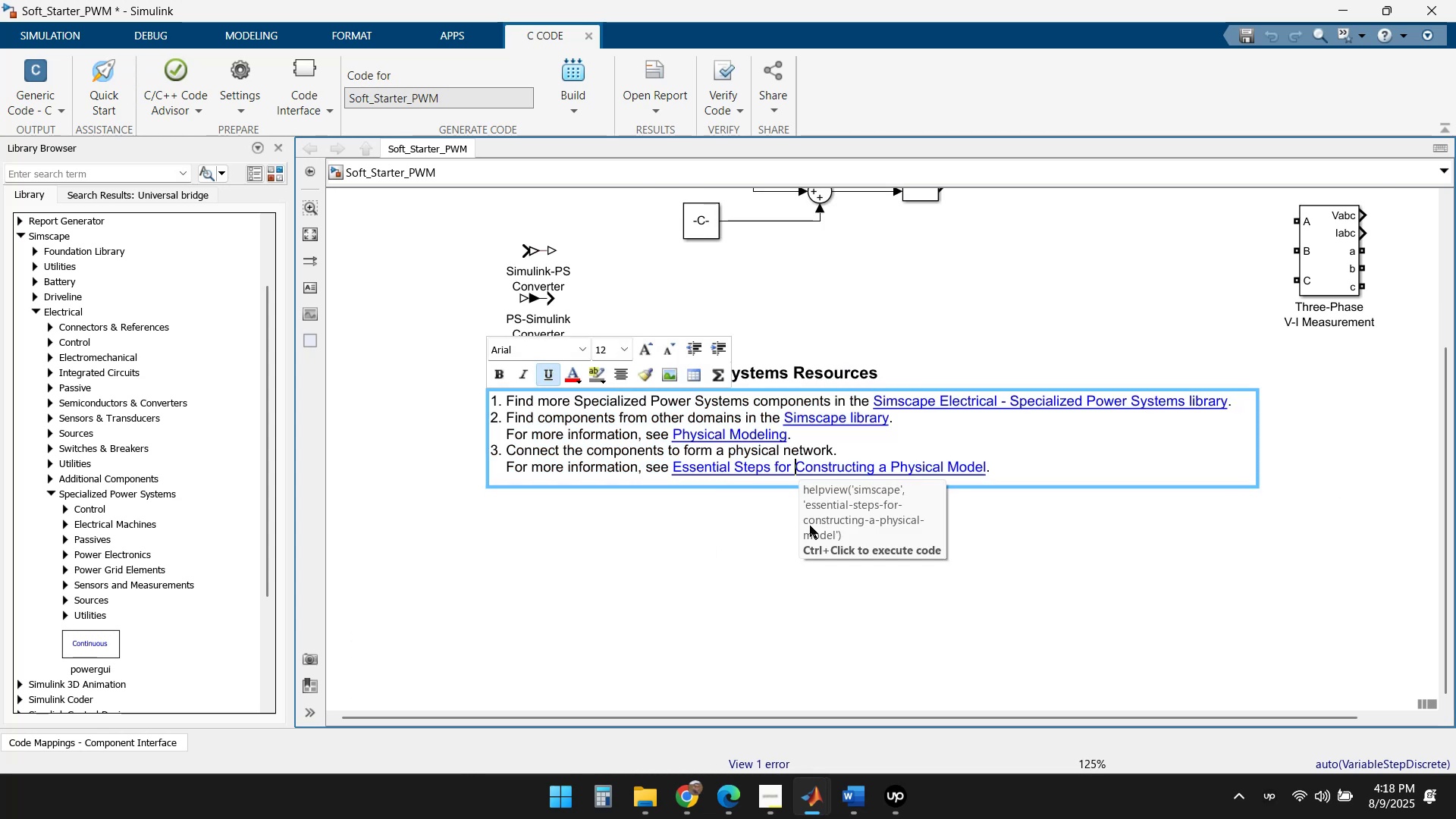 
left_click([711, 576])
 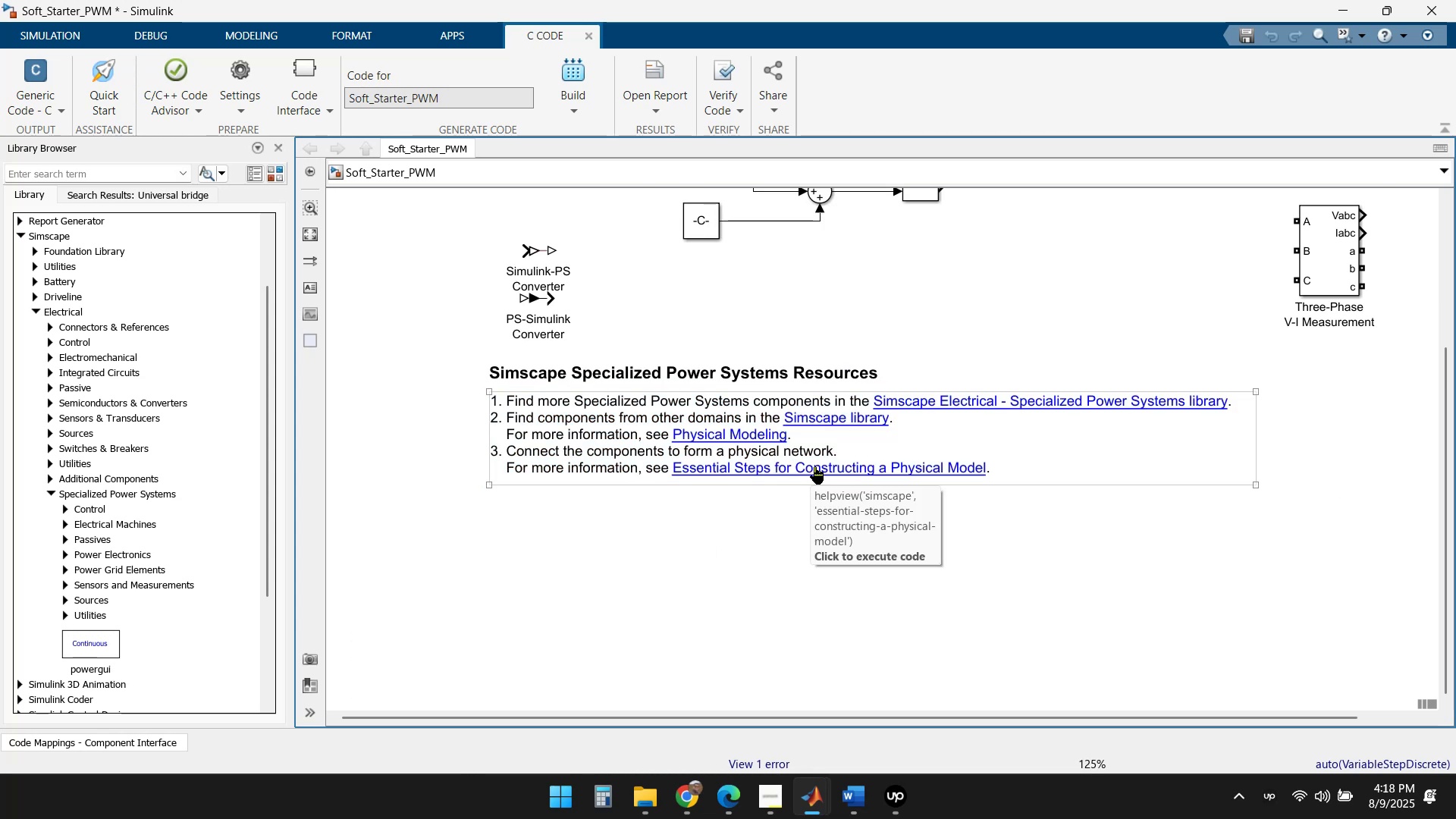 
left_click([814, 466])
 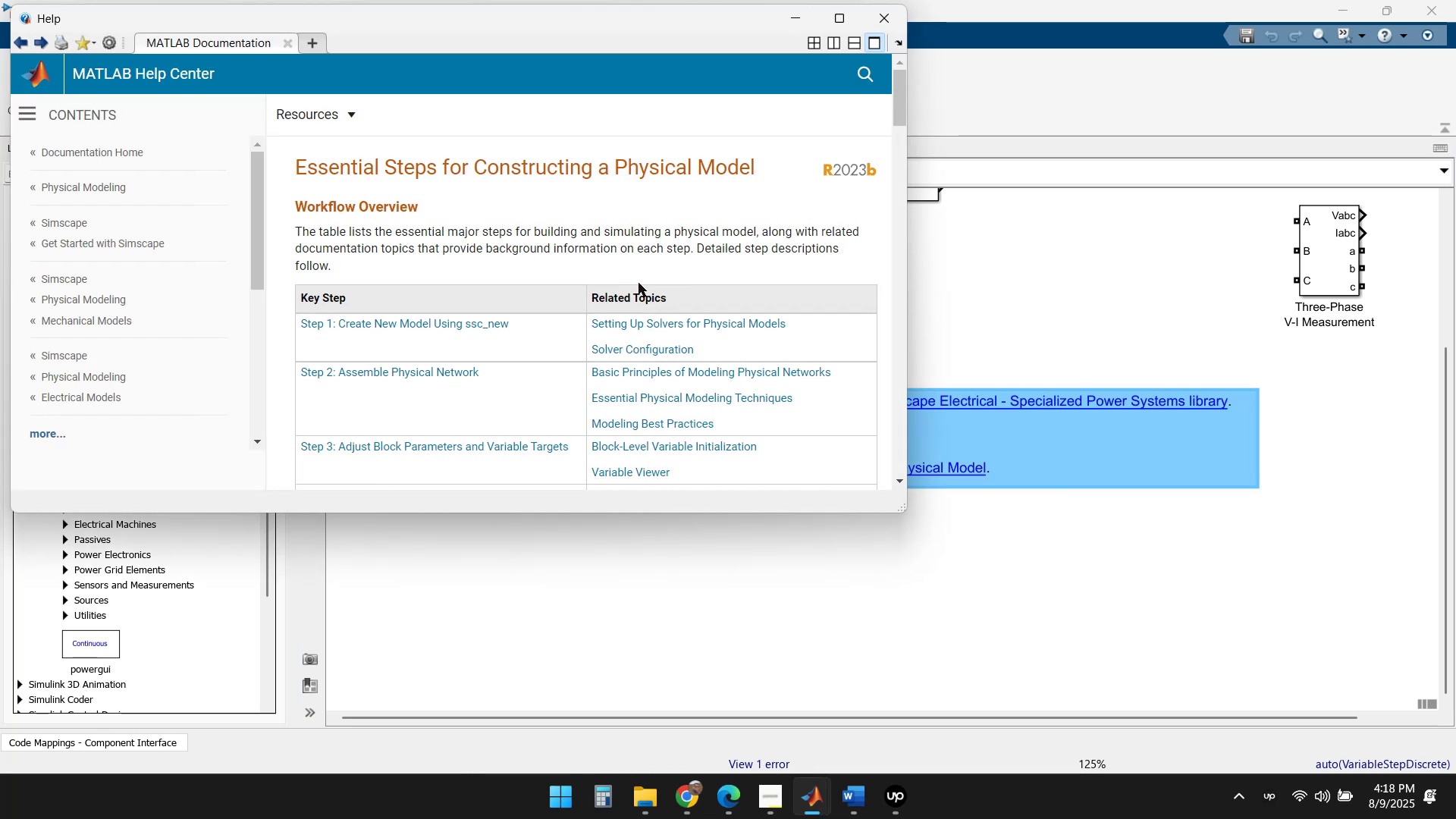 
left_click([833, 22])
 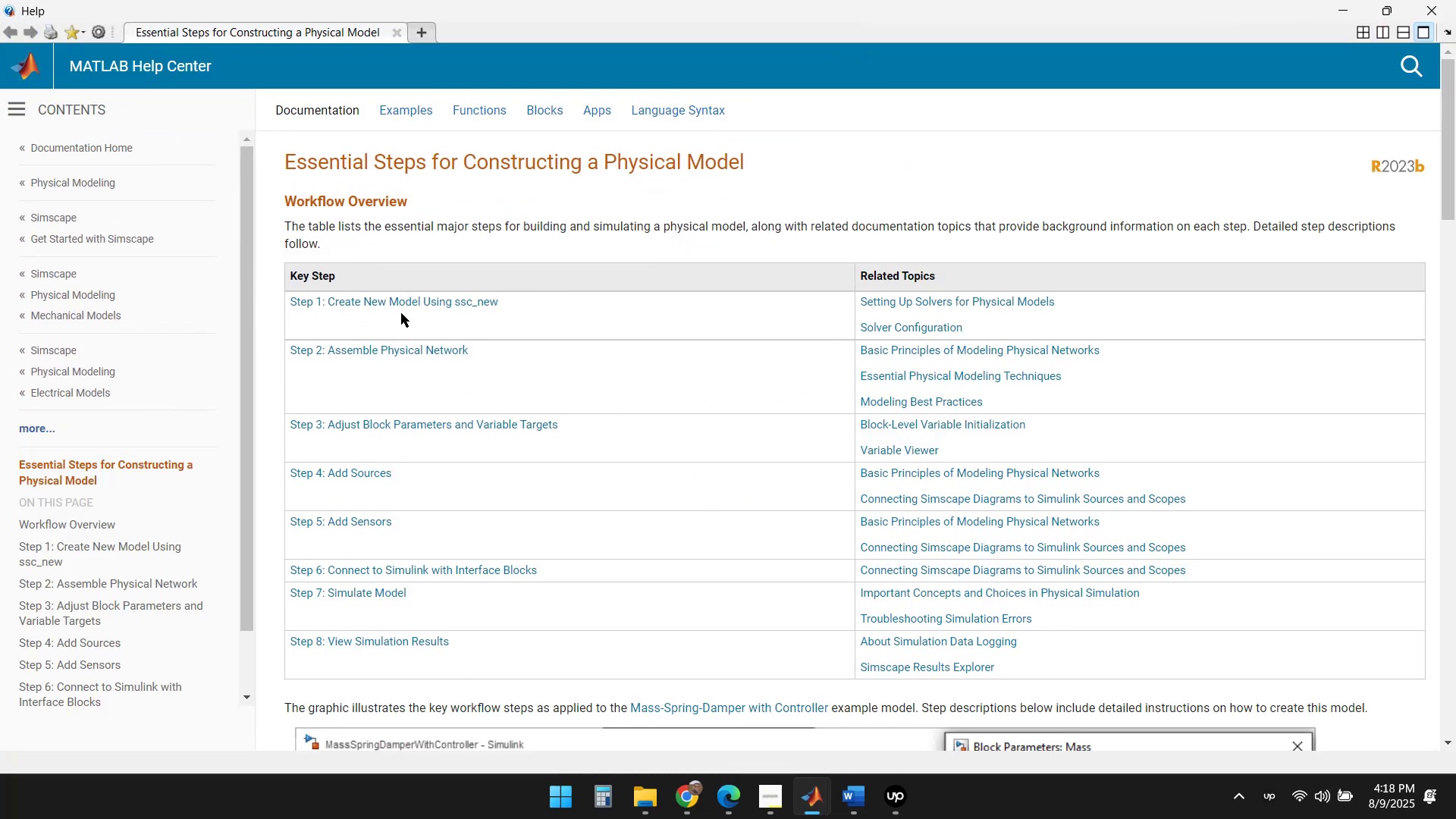 
scroll: coordinate [491, 331], scroll_direction: down, amount: 3.0
 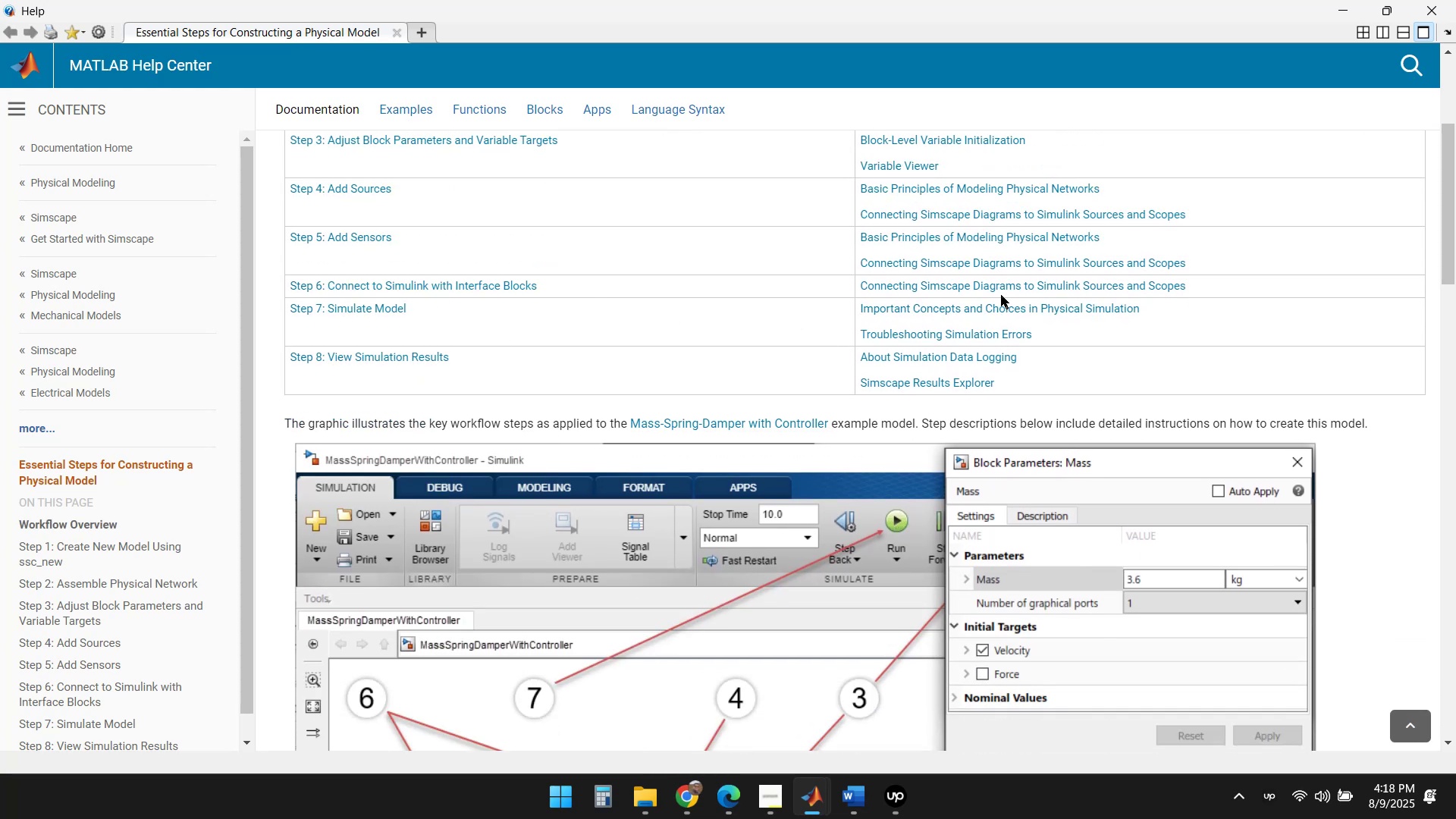 
wait(7.2)
 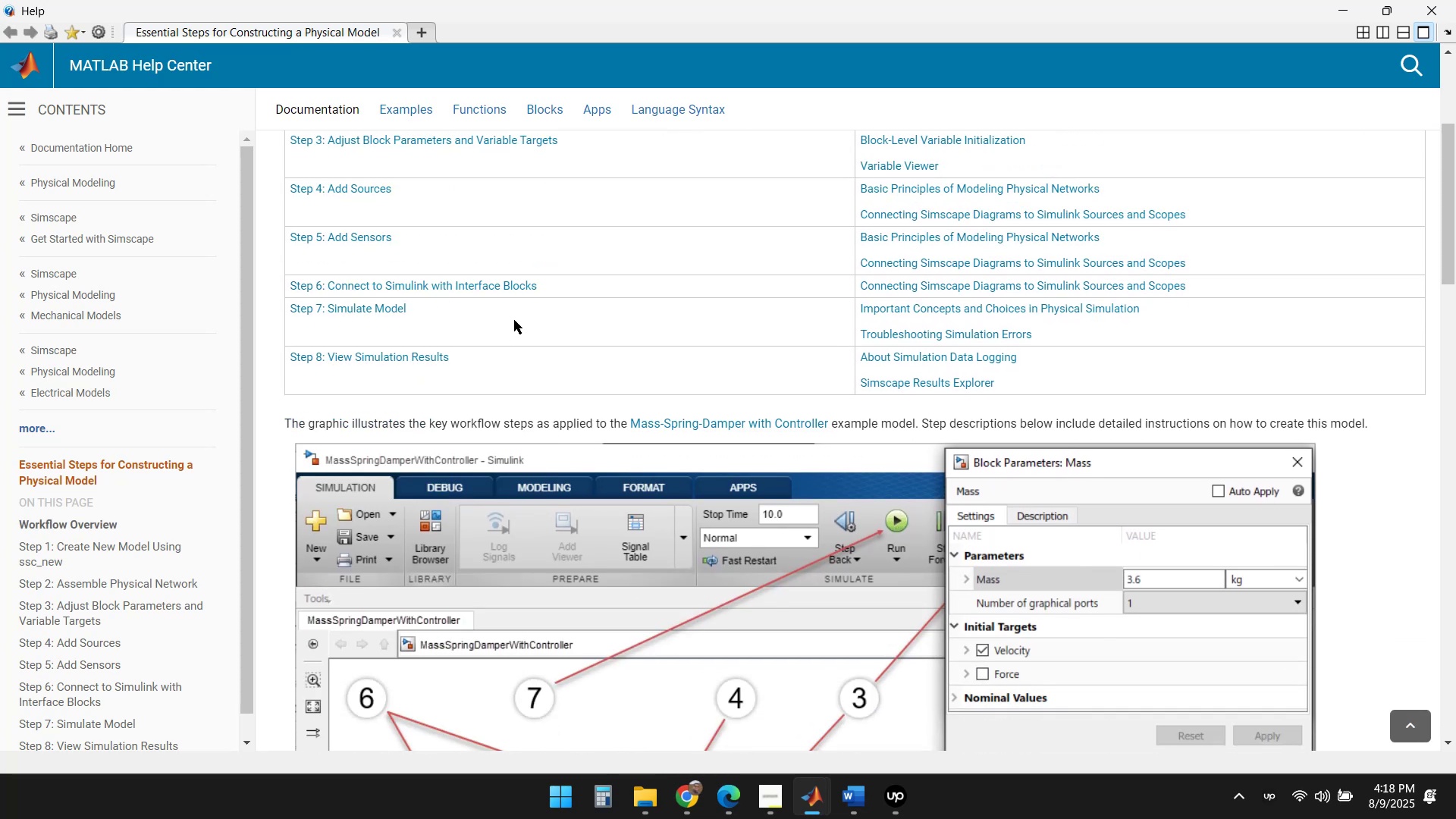 
scroll: coordinate [1071, 268], scroll_direction: down, amount: 3.0
 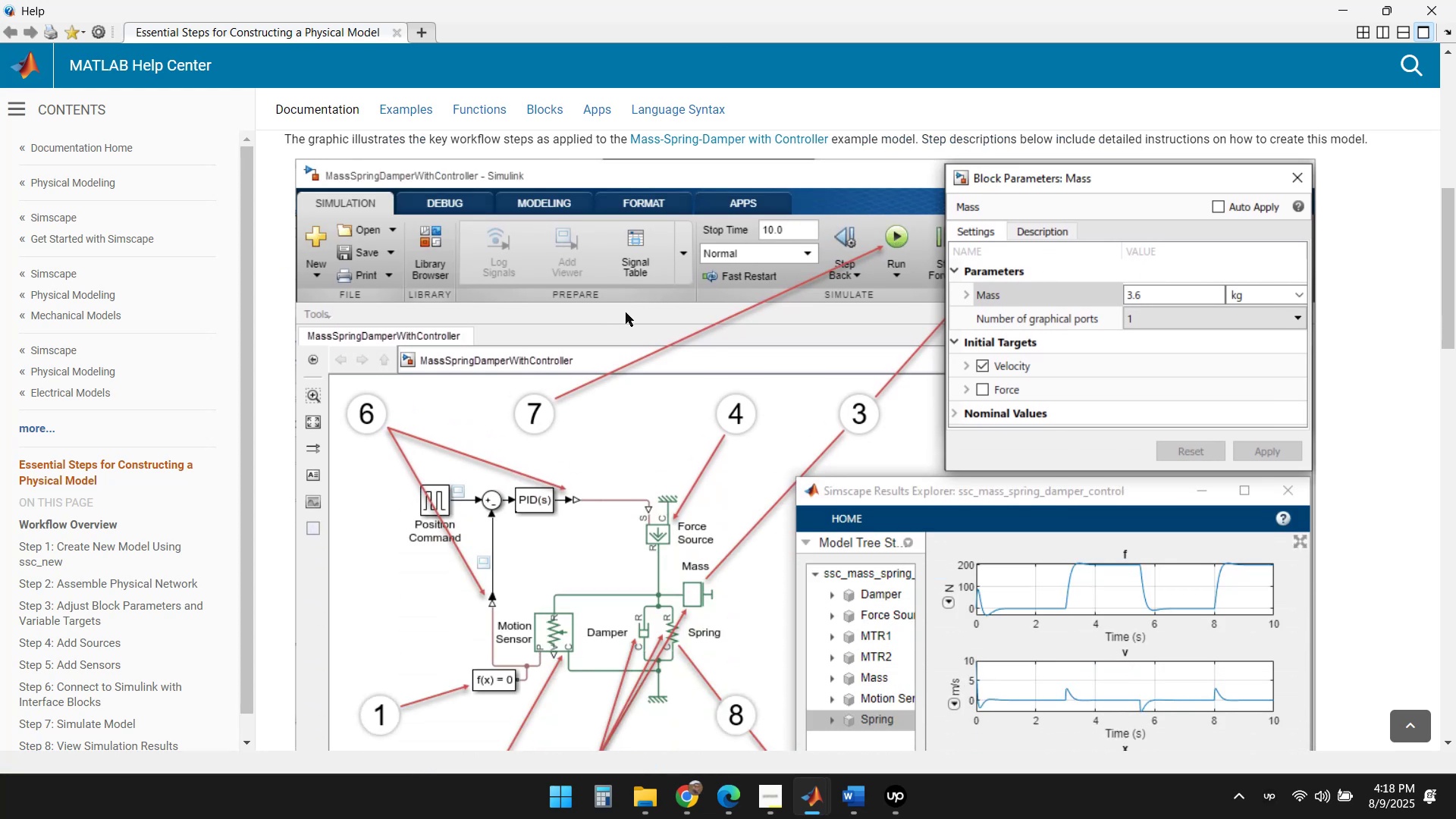 
scroll: coordinate [423, 253], scroll_direction: up, amount: 5.0
 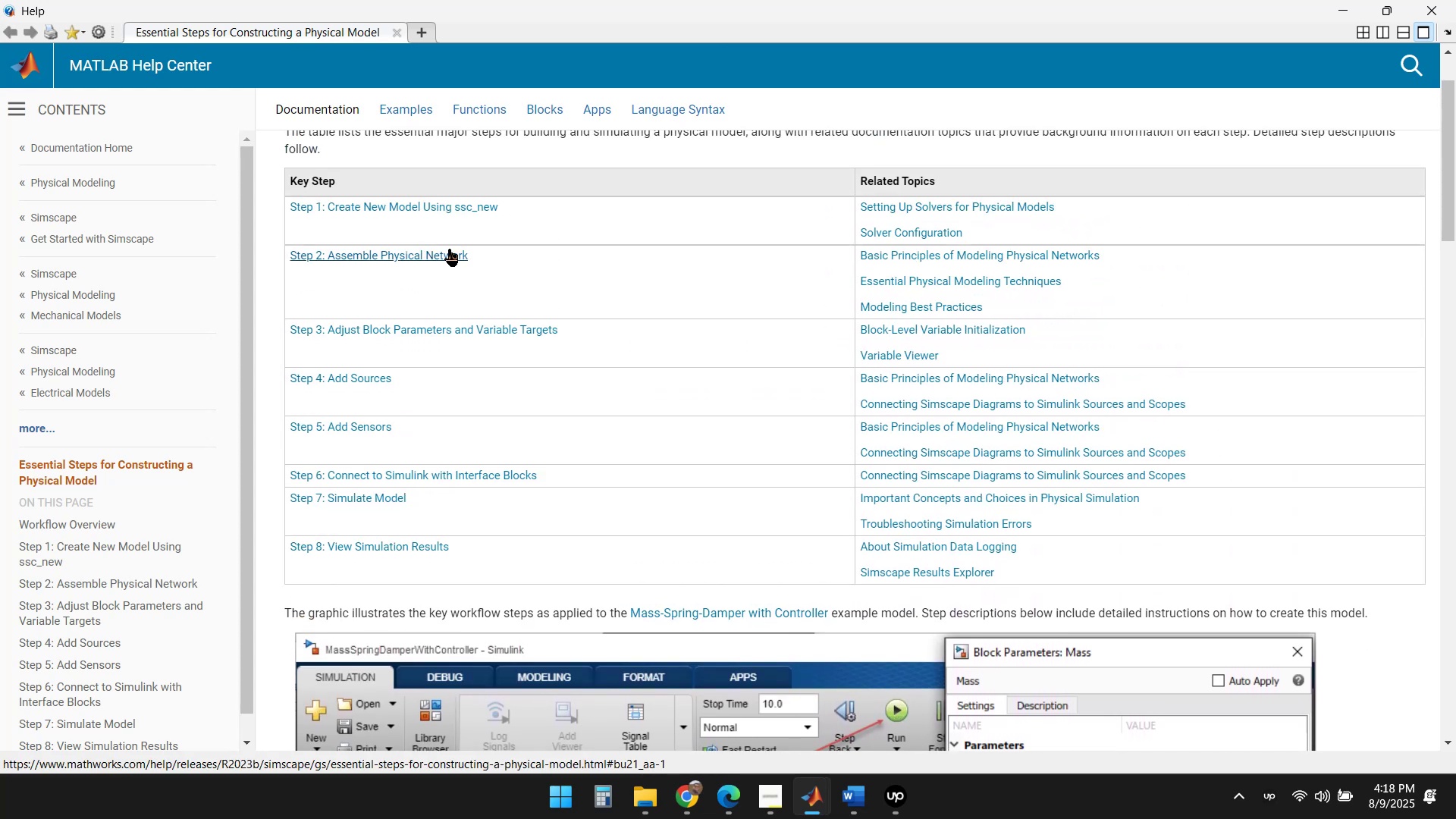 
scroll: coordinate [674, 288], scroll_direction: down, amount: 7.0
 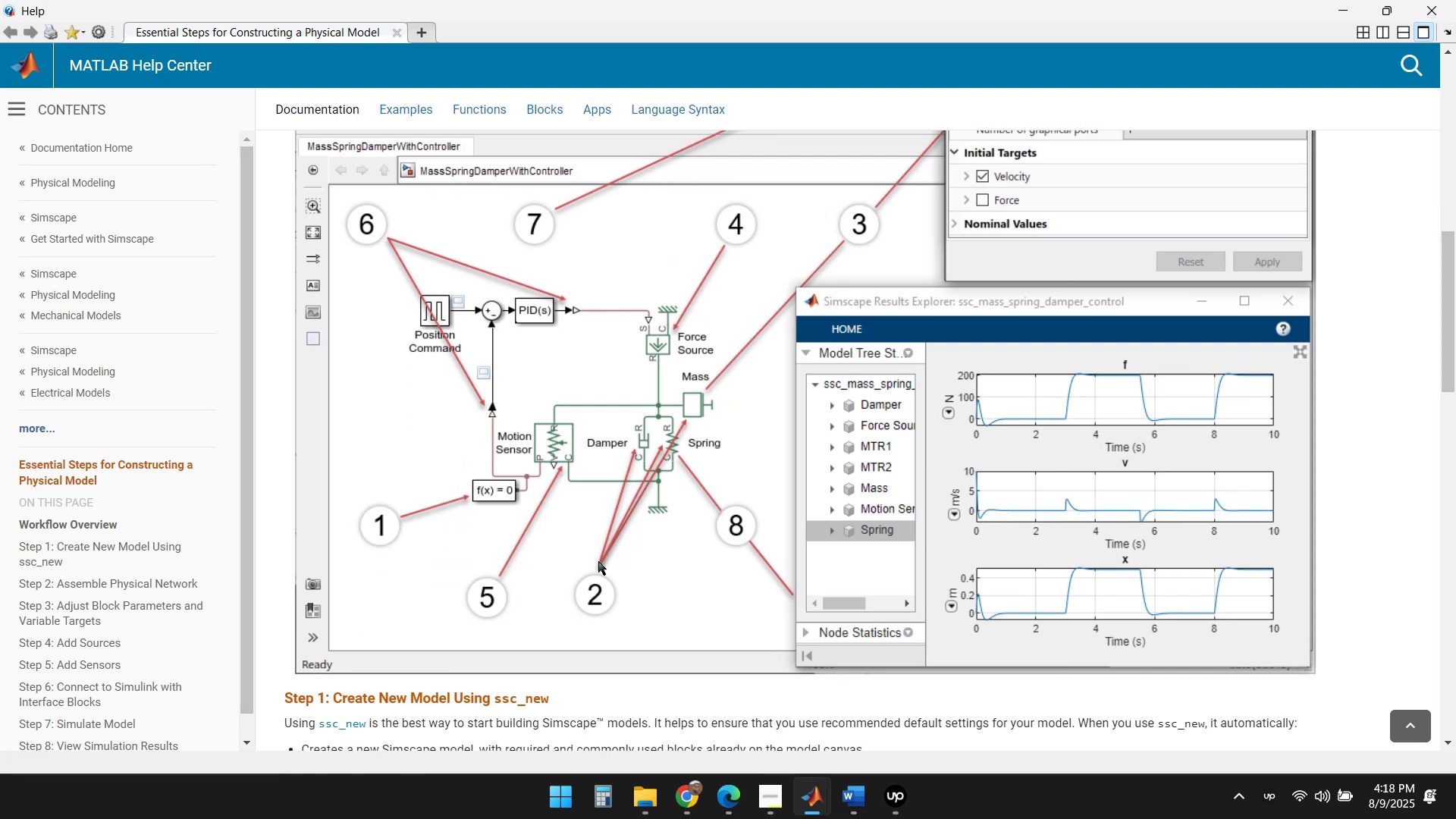 
wait(10.02)
 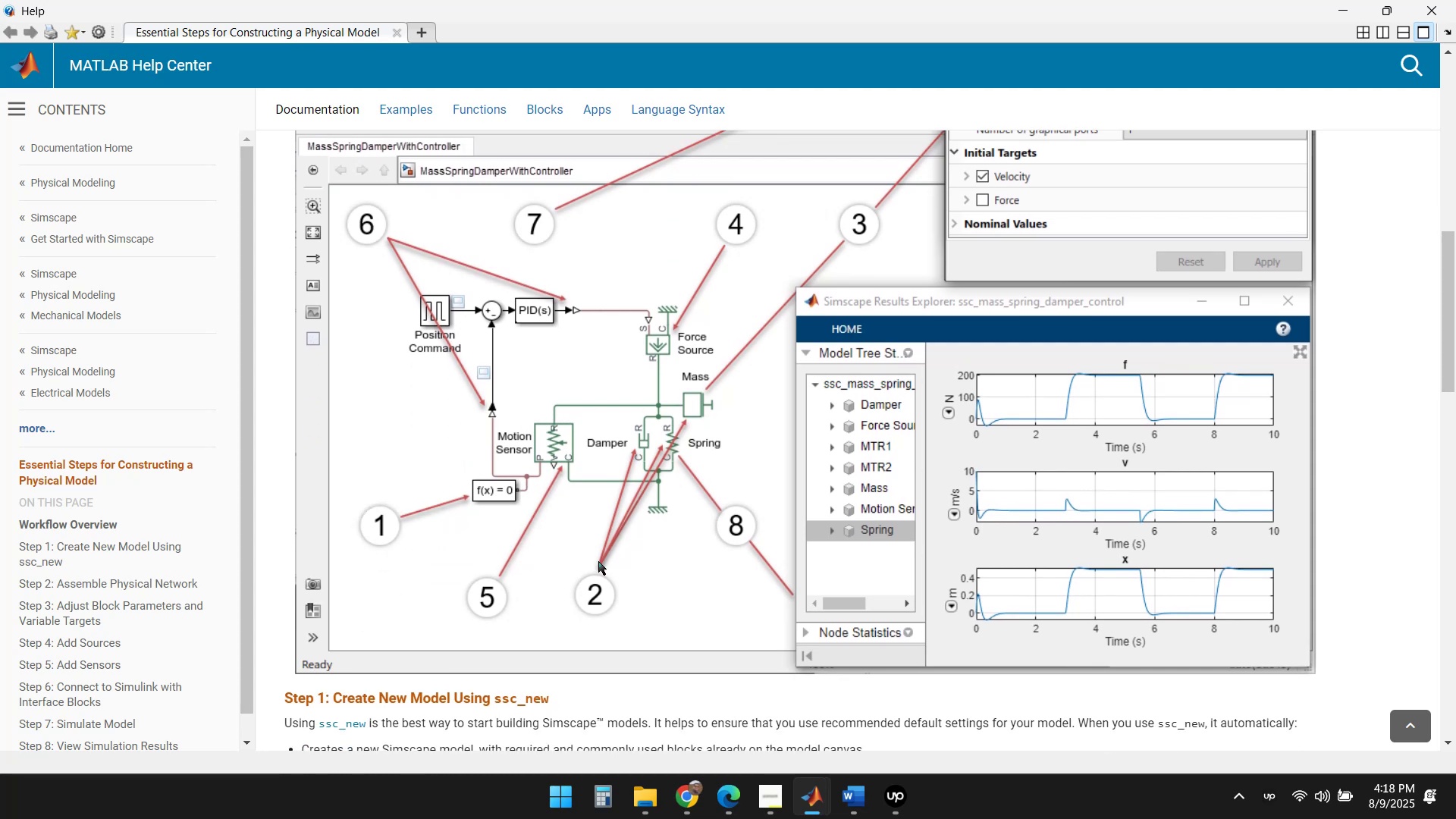 
scroll: coordinate [609, 369], scroll_direction: down, amount: 15.0
 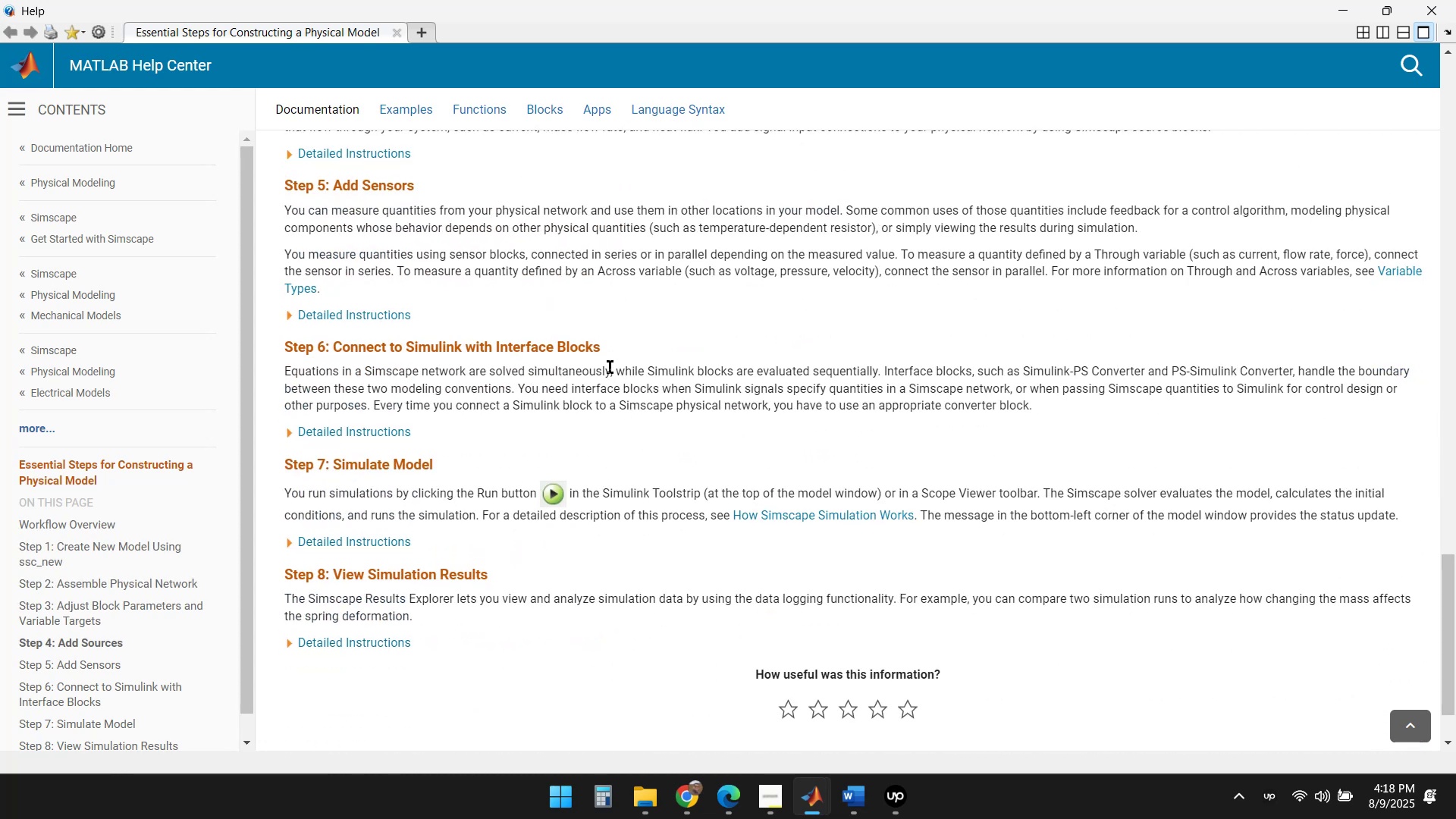 
scroll: coordinate [618, 367], scroll_direction: up, amount: 35.0
 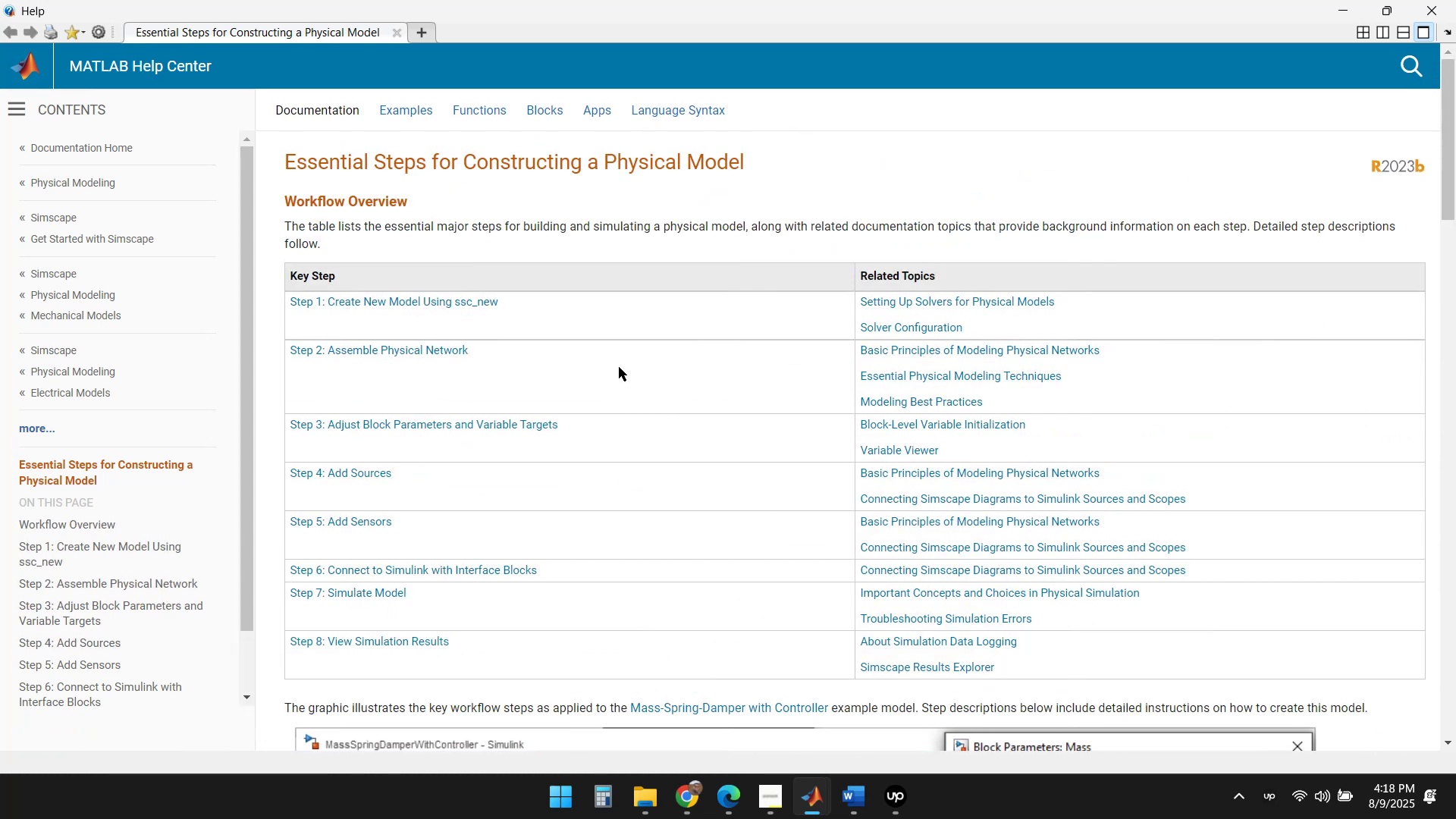 
scroll: coordinate [1246, 372], scroll_direction: down, amount: 10.0
 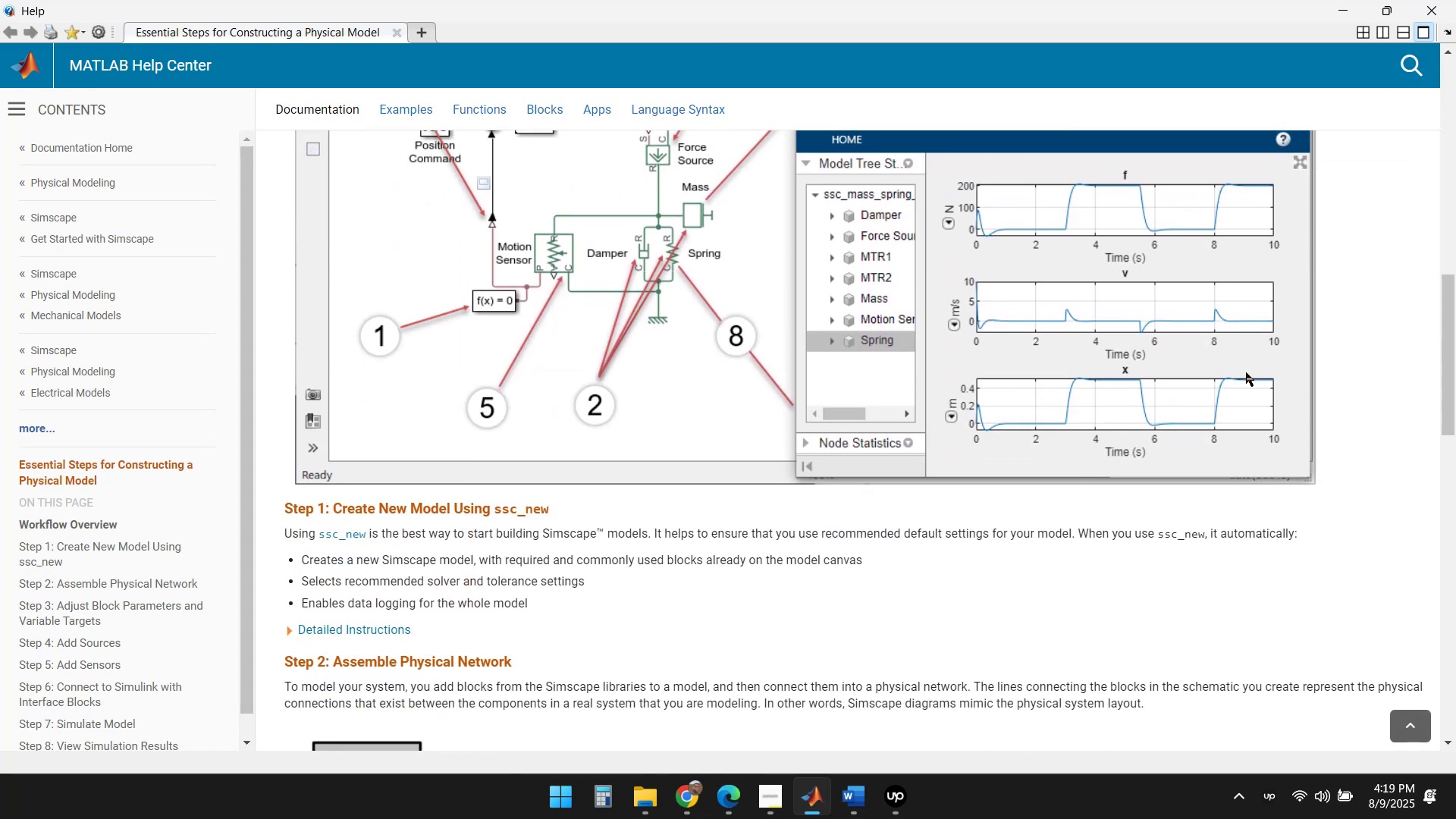 
scroll: coordinate [1246, 372], scroll_direction: up, amount: 3.0
 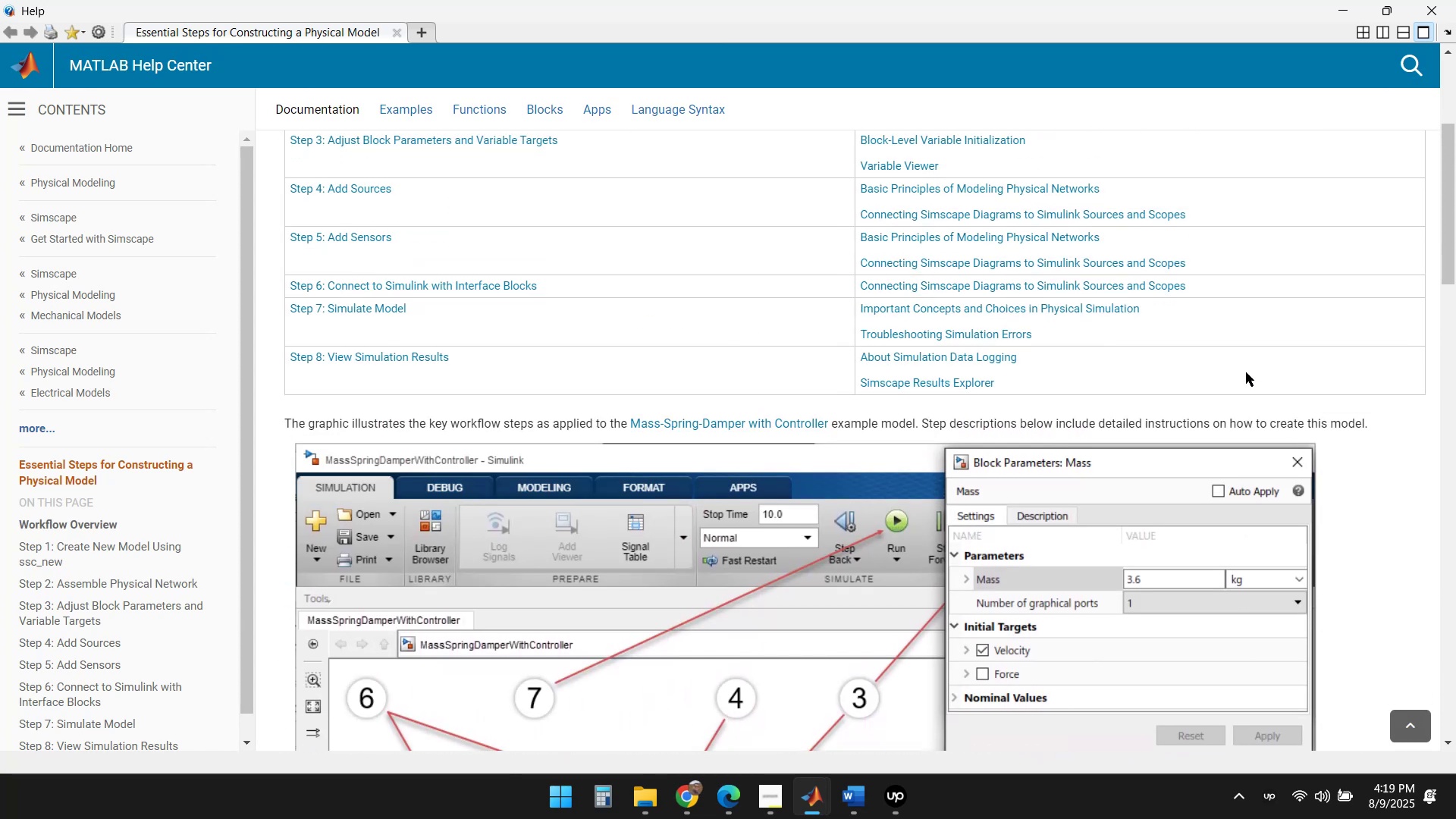 
scroll: coordinate [1248, 374], scroll_direction: down, amount: 5.0
 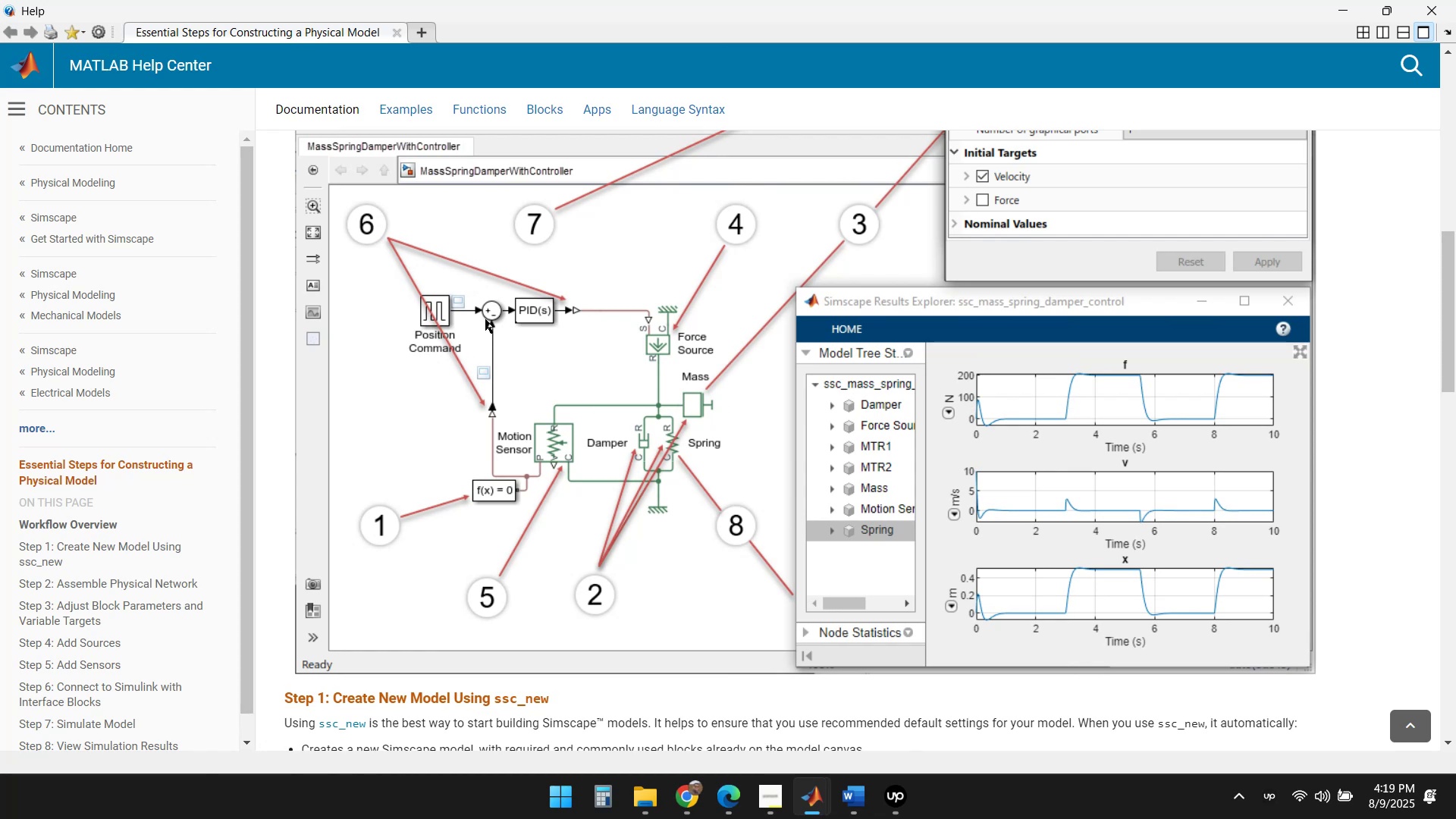 
scroll: coordinate [664, 388], scroll_direction: up, amount: 7.0
 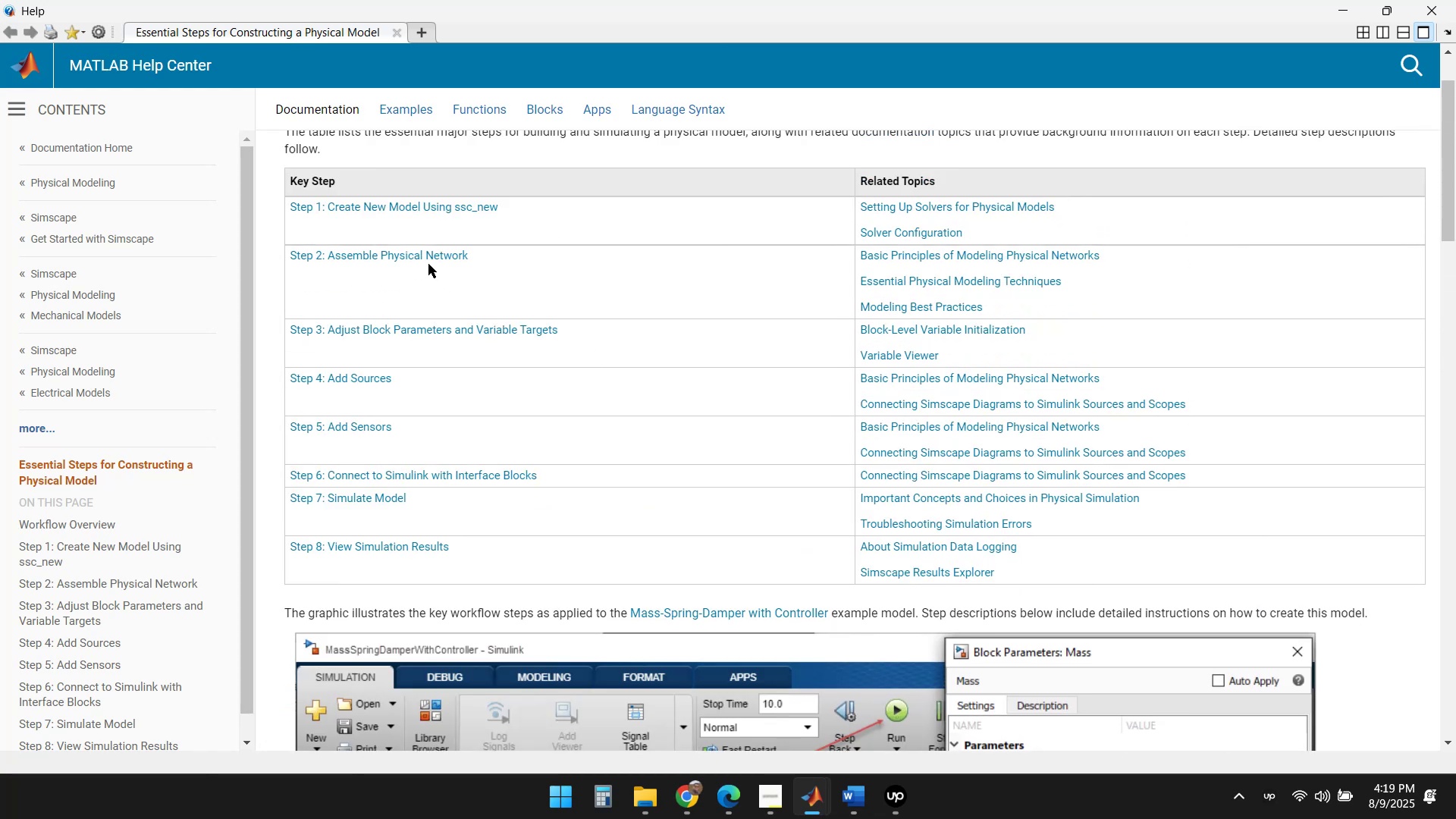 
scroll: coordinate [530, 508], scroll_direction: down, amount: 7.0
 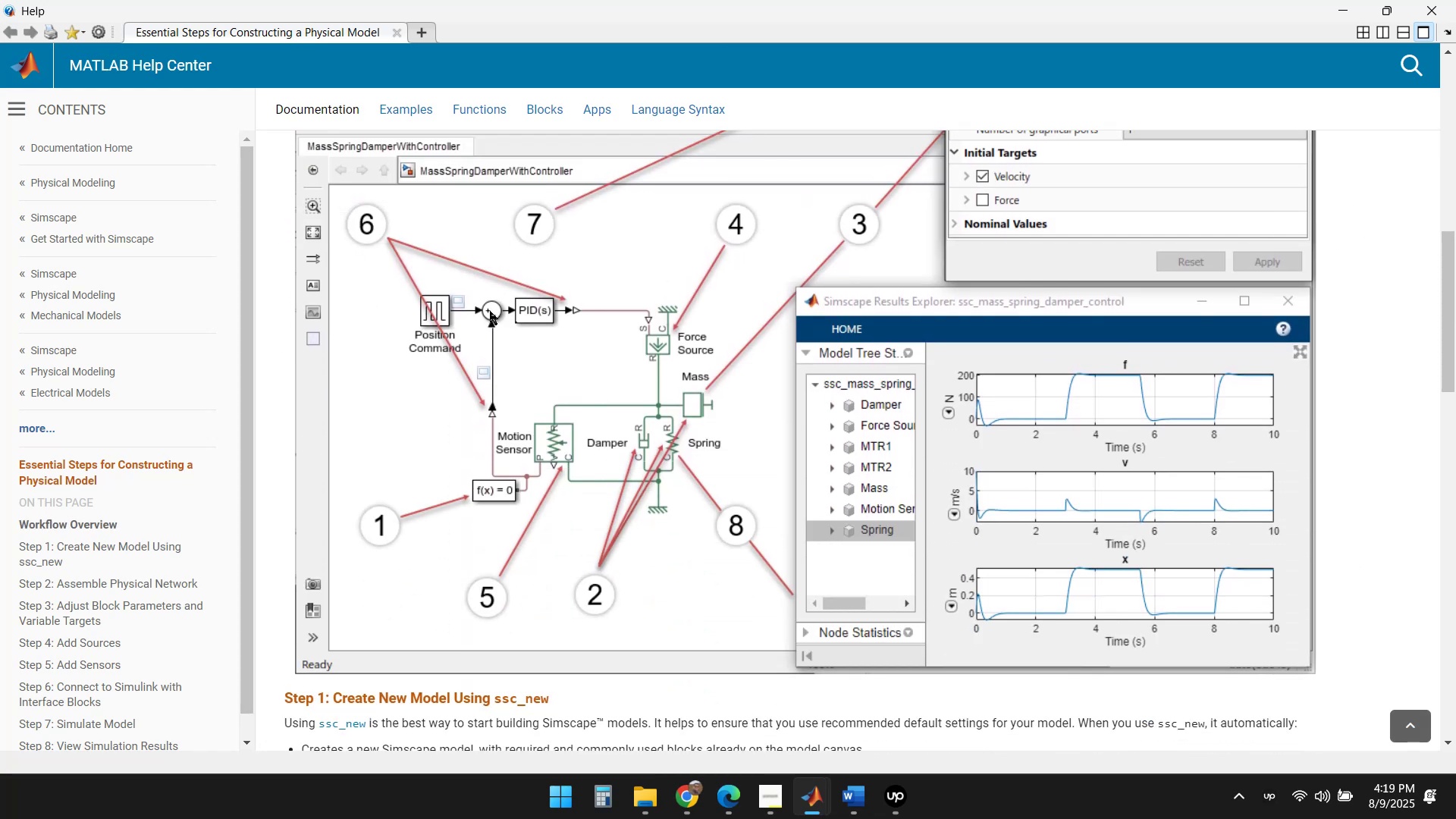 
double_click([490, 311])
 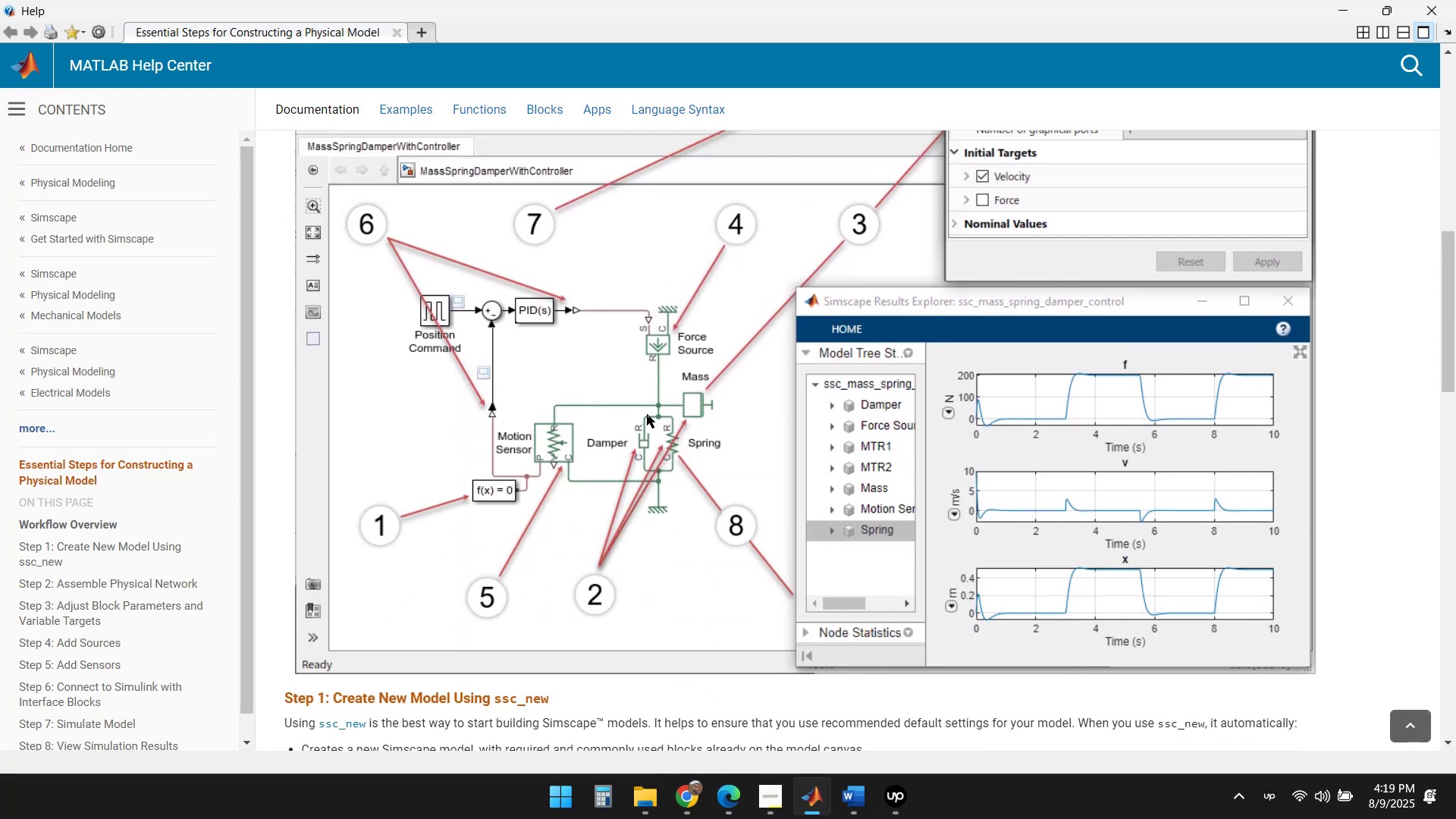 
scroll: coordinate [617, 399], scroll_direction: down, amount: 7.0
 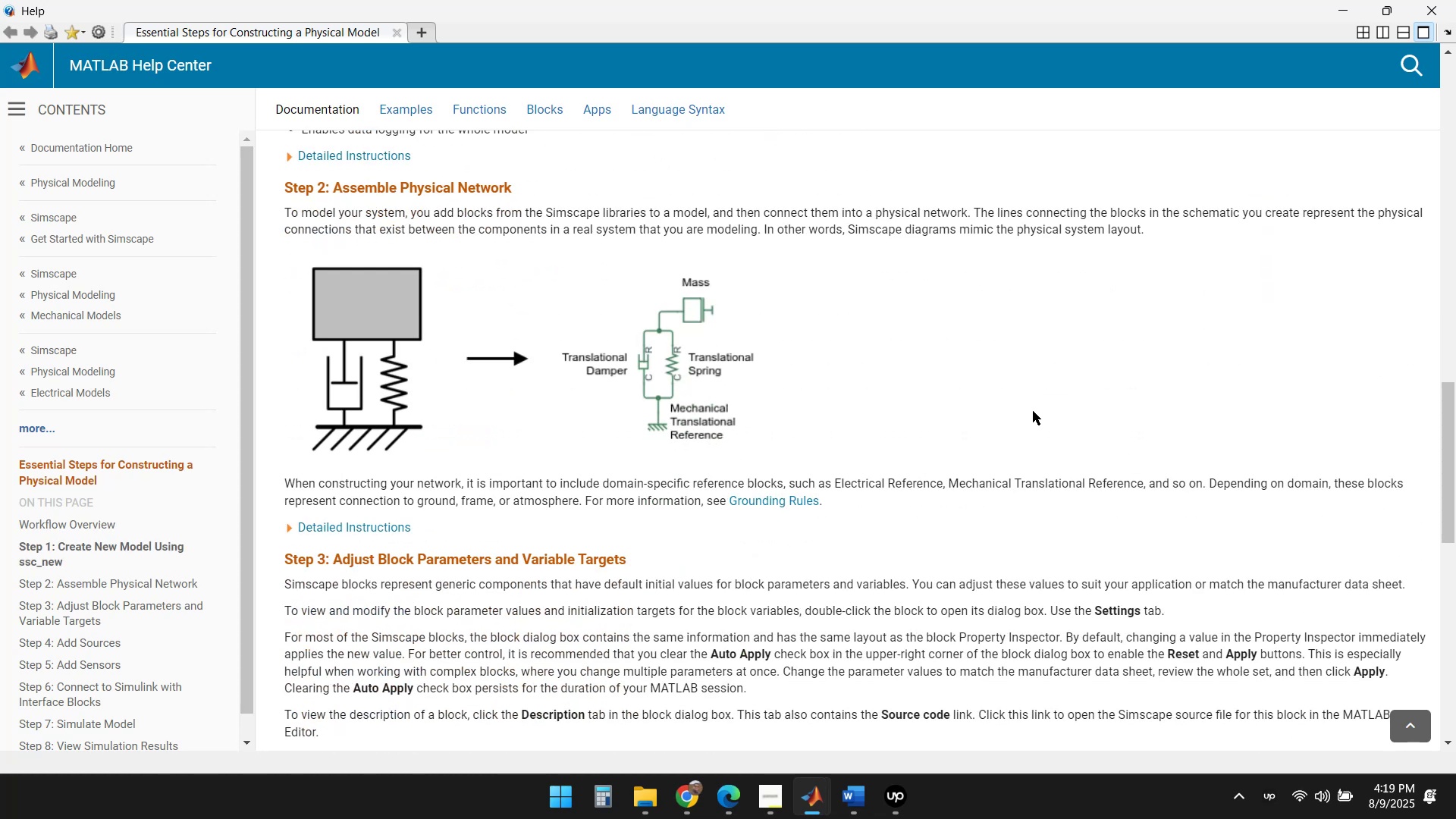 
left_click([1034, 400])
 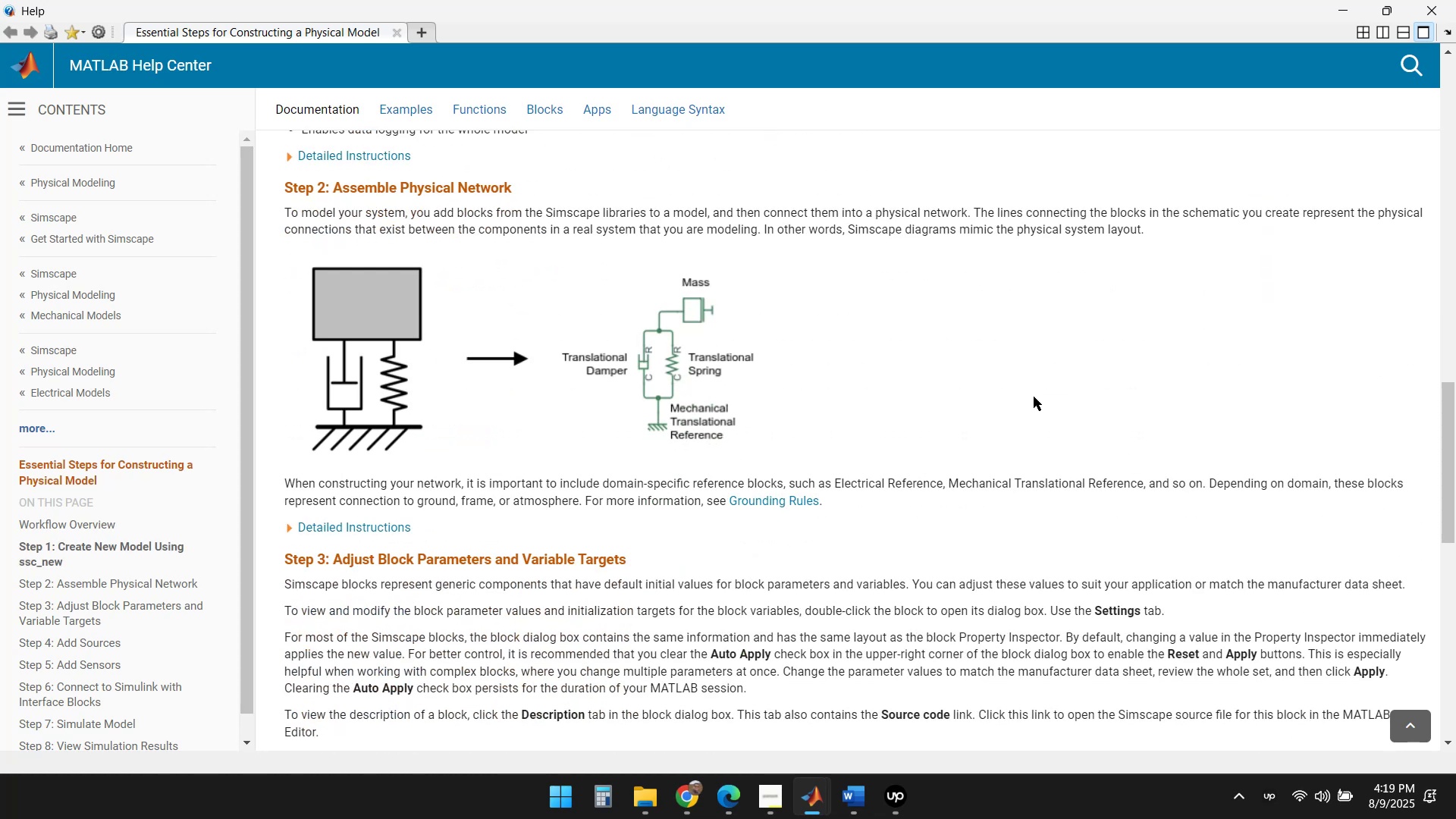 
scroll: coordinate [989, 363], scroll_direction: down, amount: 6.0
 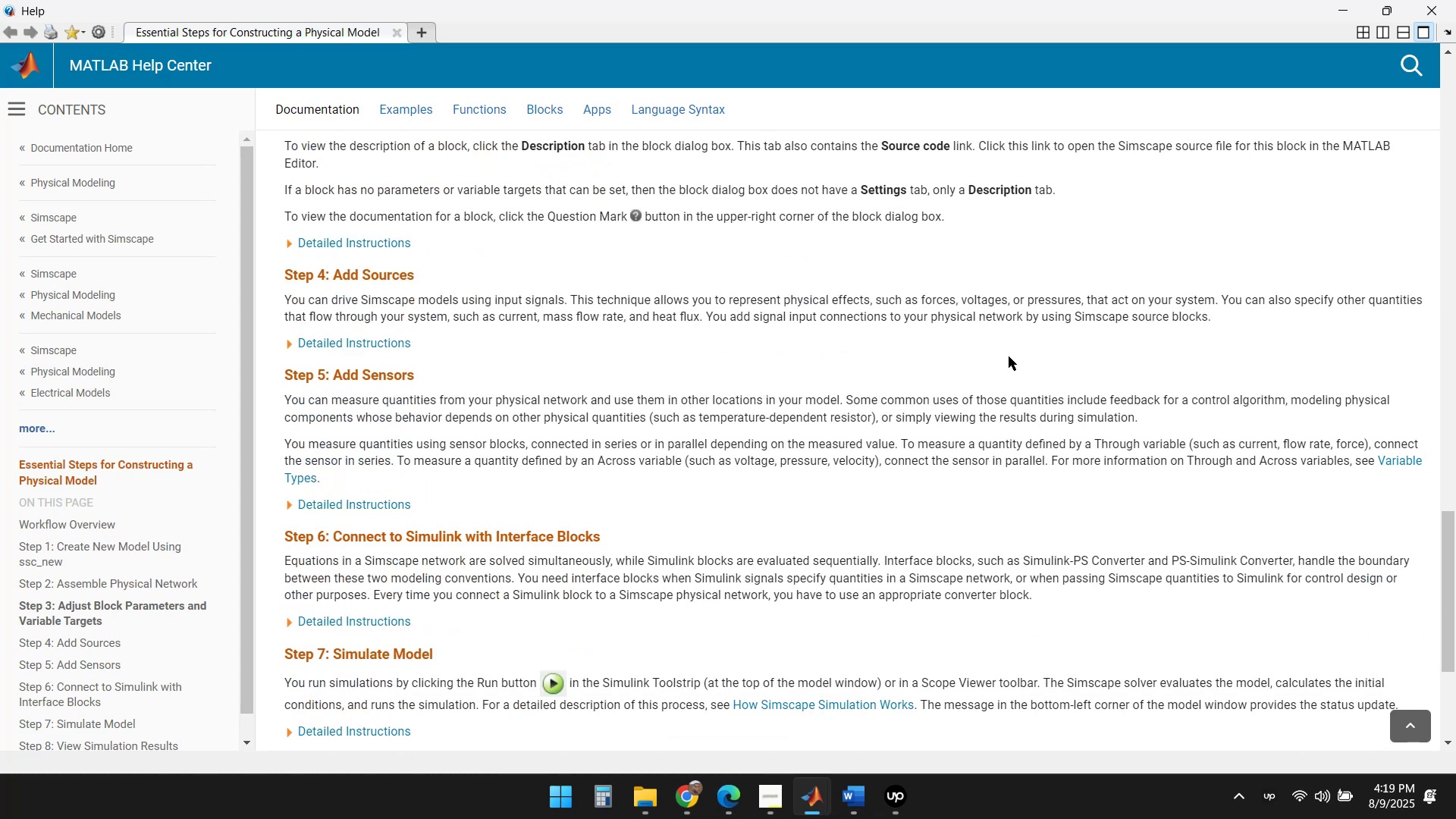 
scroll: coordinate [1007, 366], scroll_direction: up, amount: 24.0
 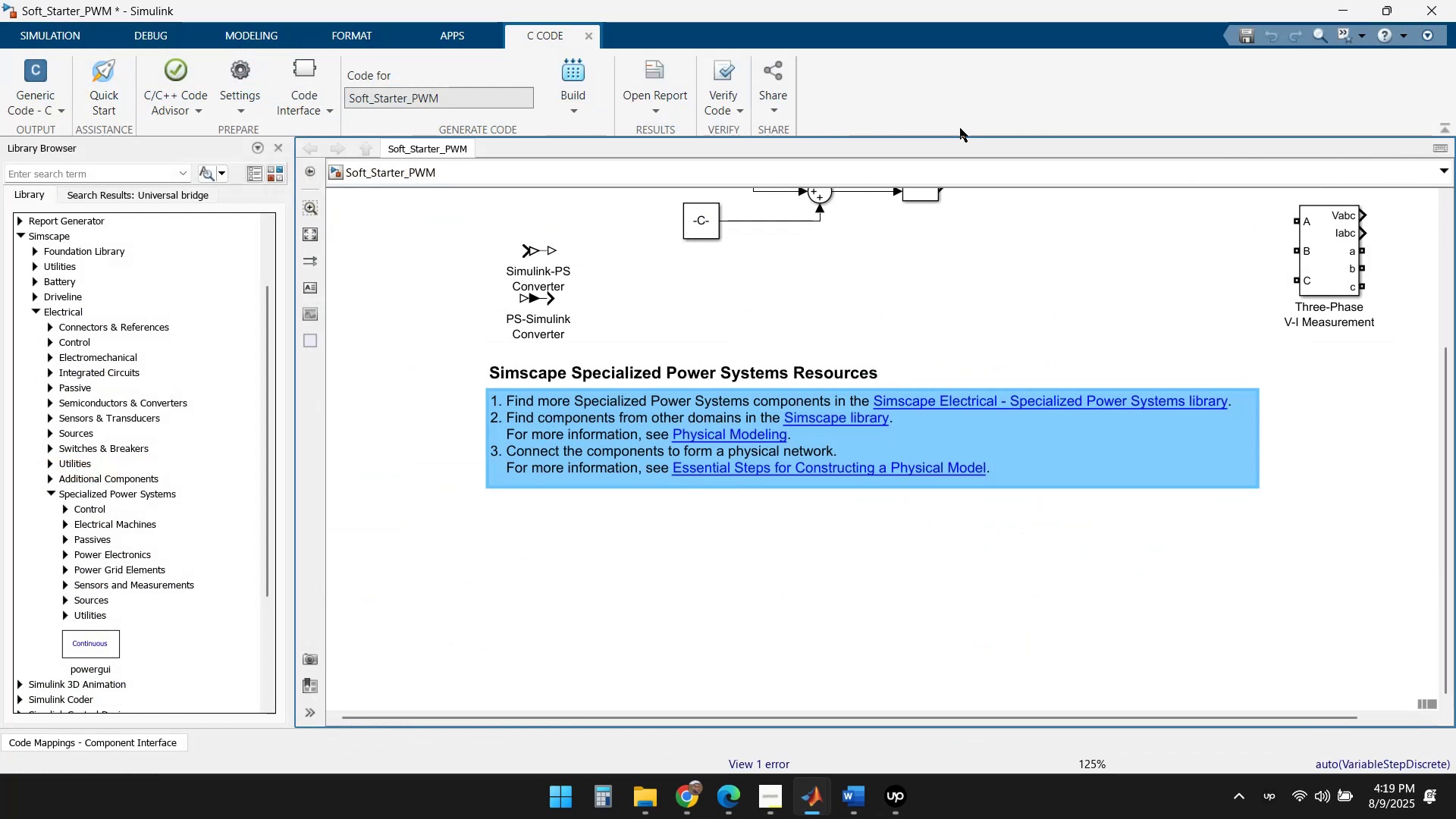 
left_click([849, 582])
 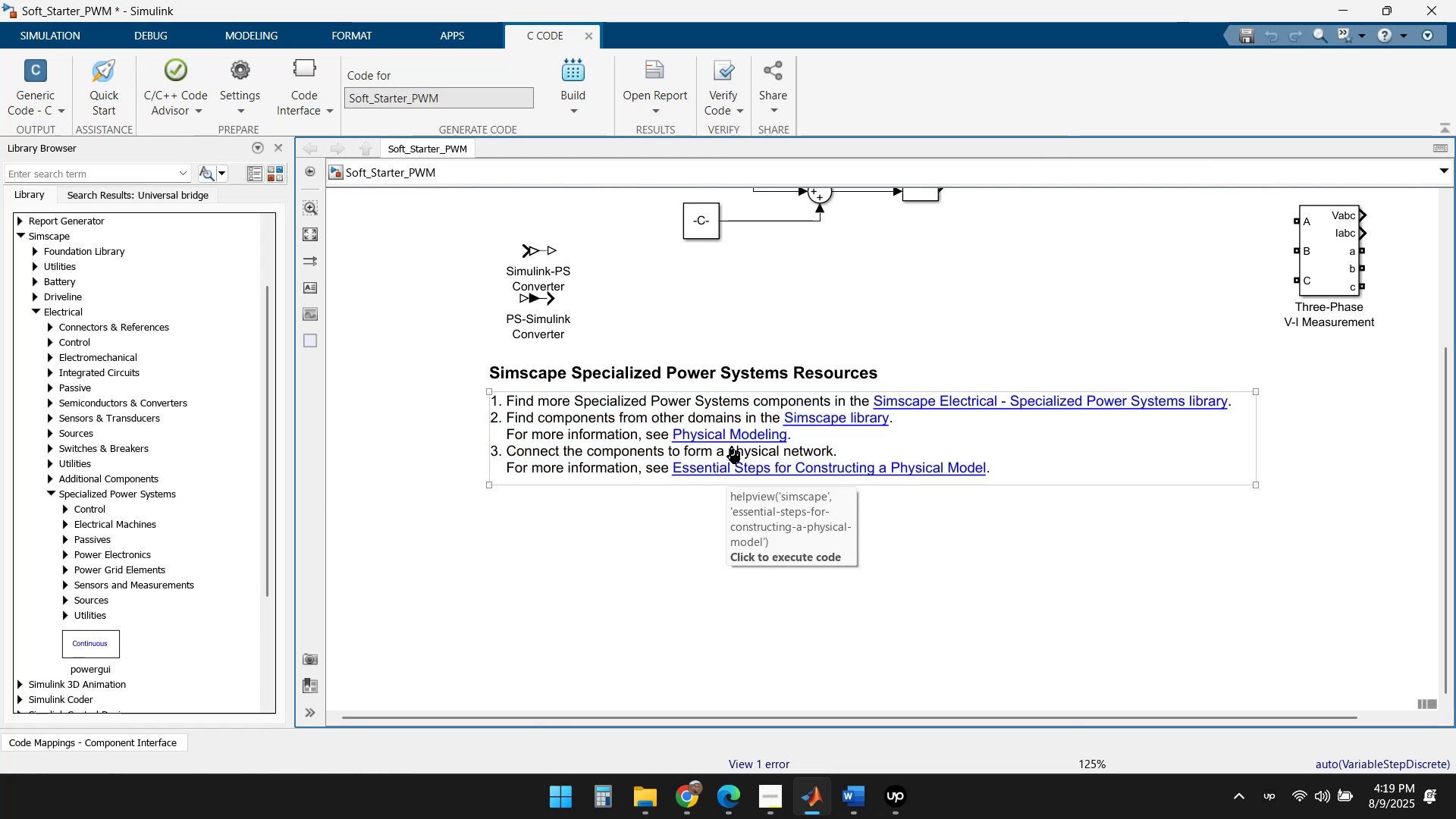 
left_click([734, 435])
 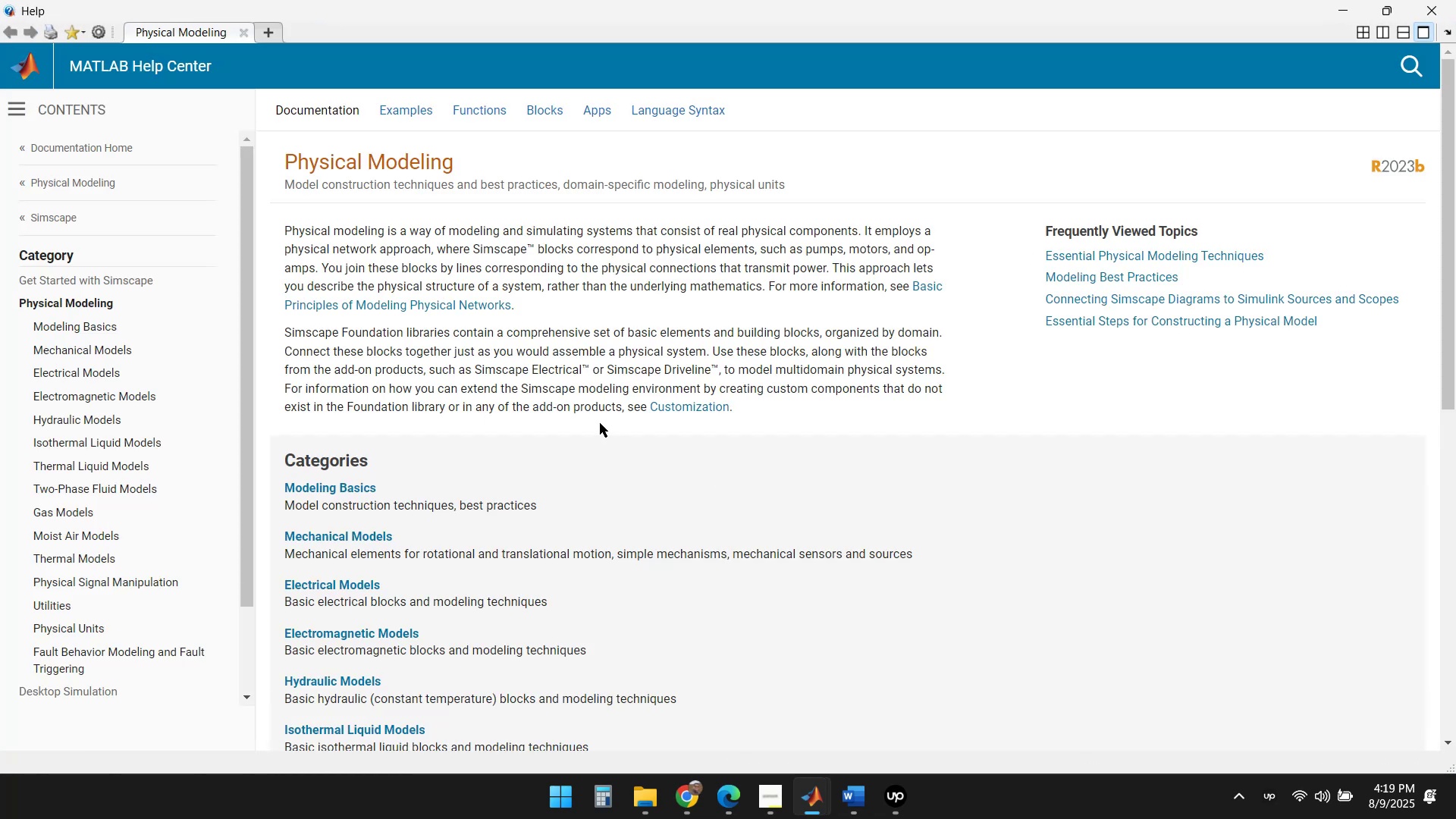 
scroll: coordinate [591, 325], scroll_direction: down, amount: 3.0
 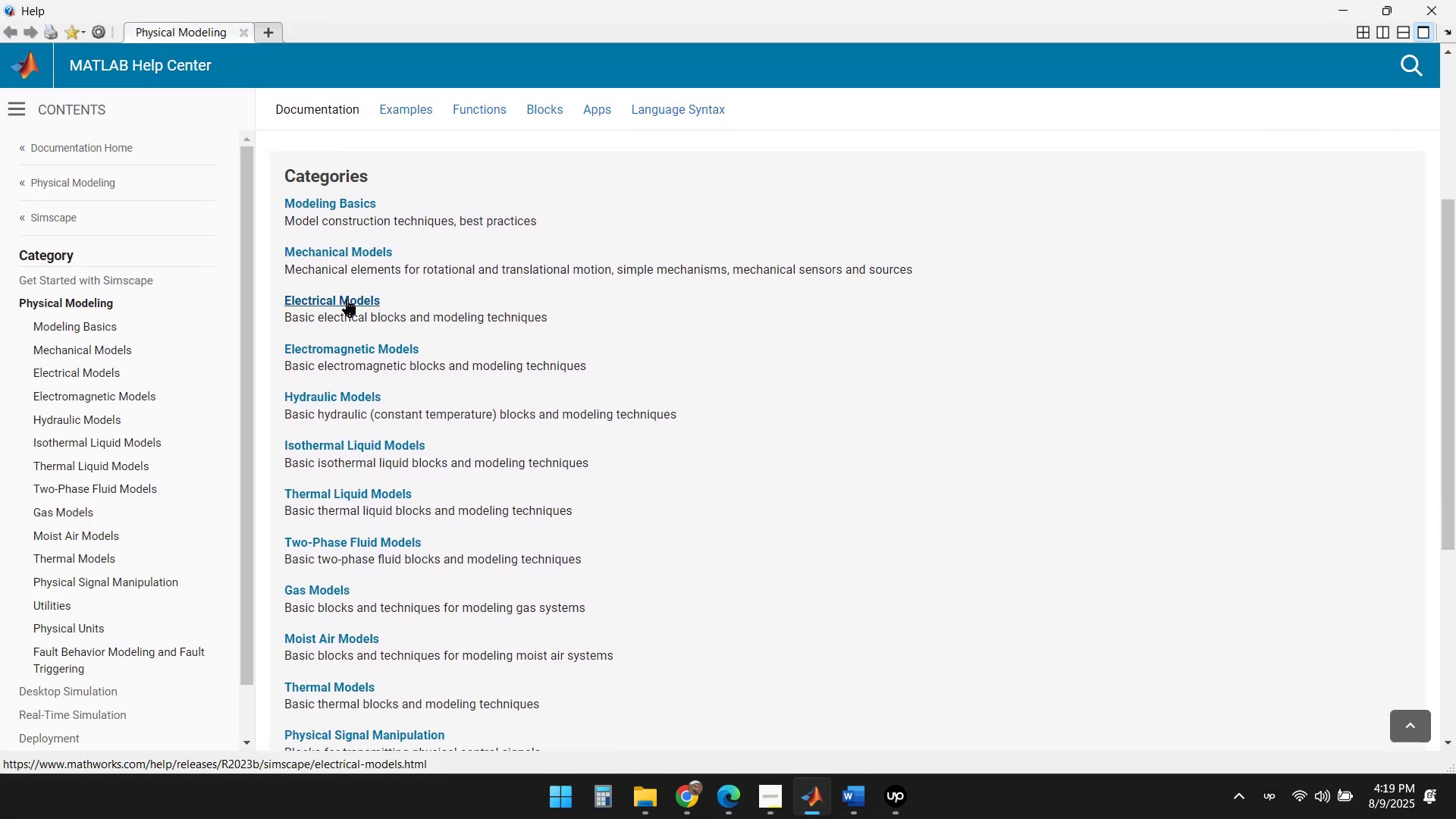 
left_click([346, 299])
 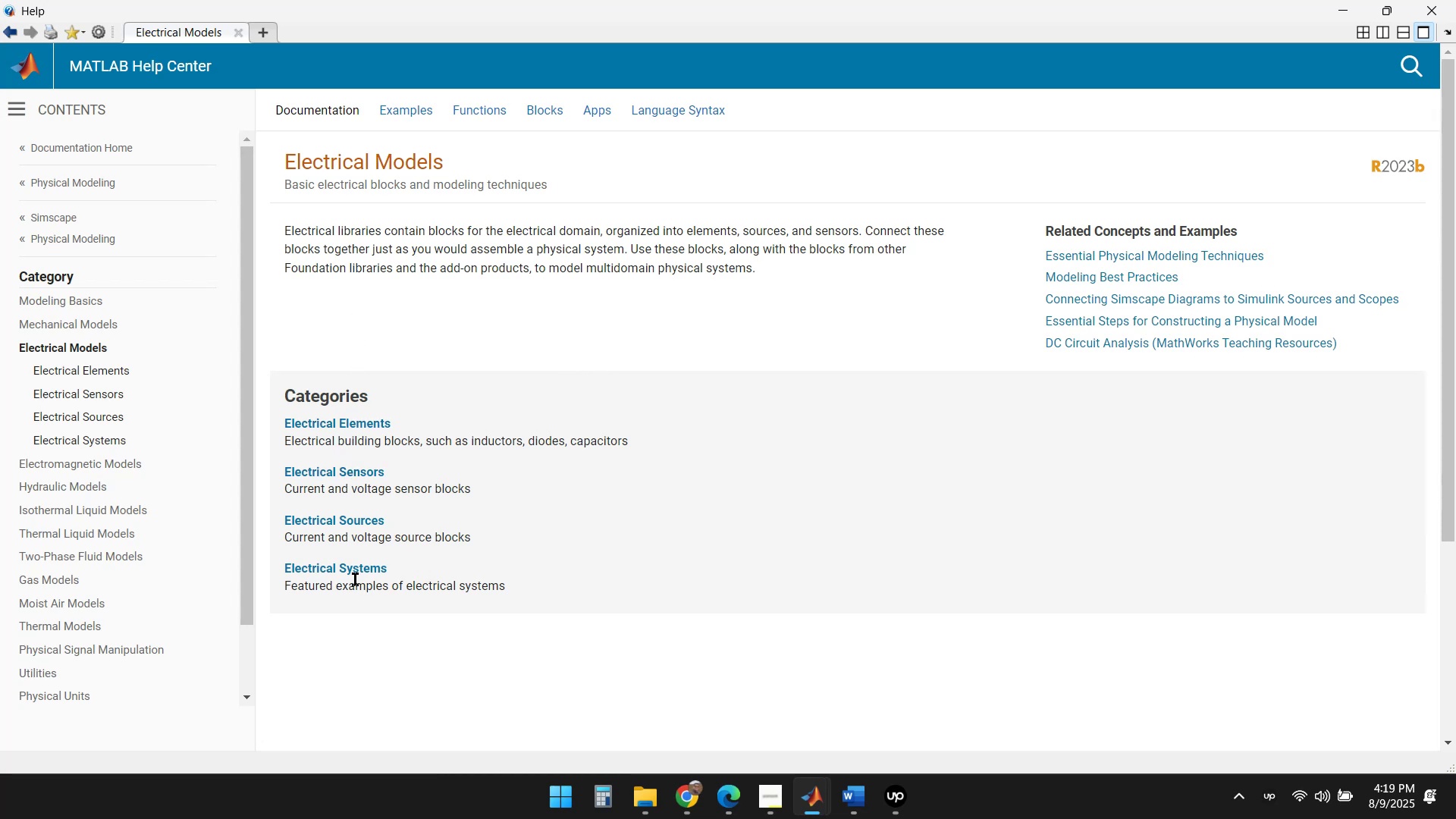 
wait(7.8)
 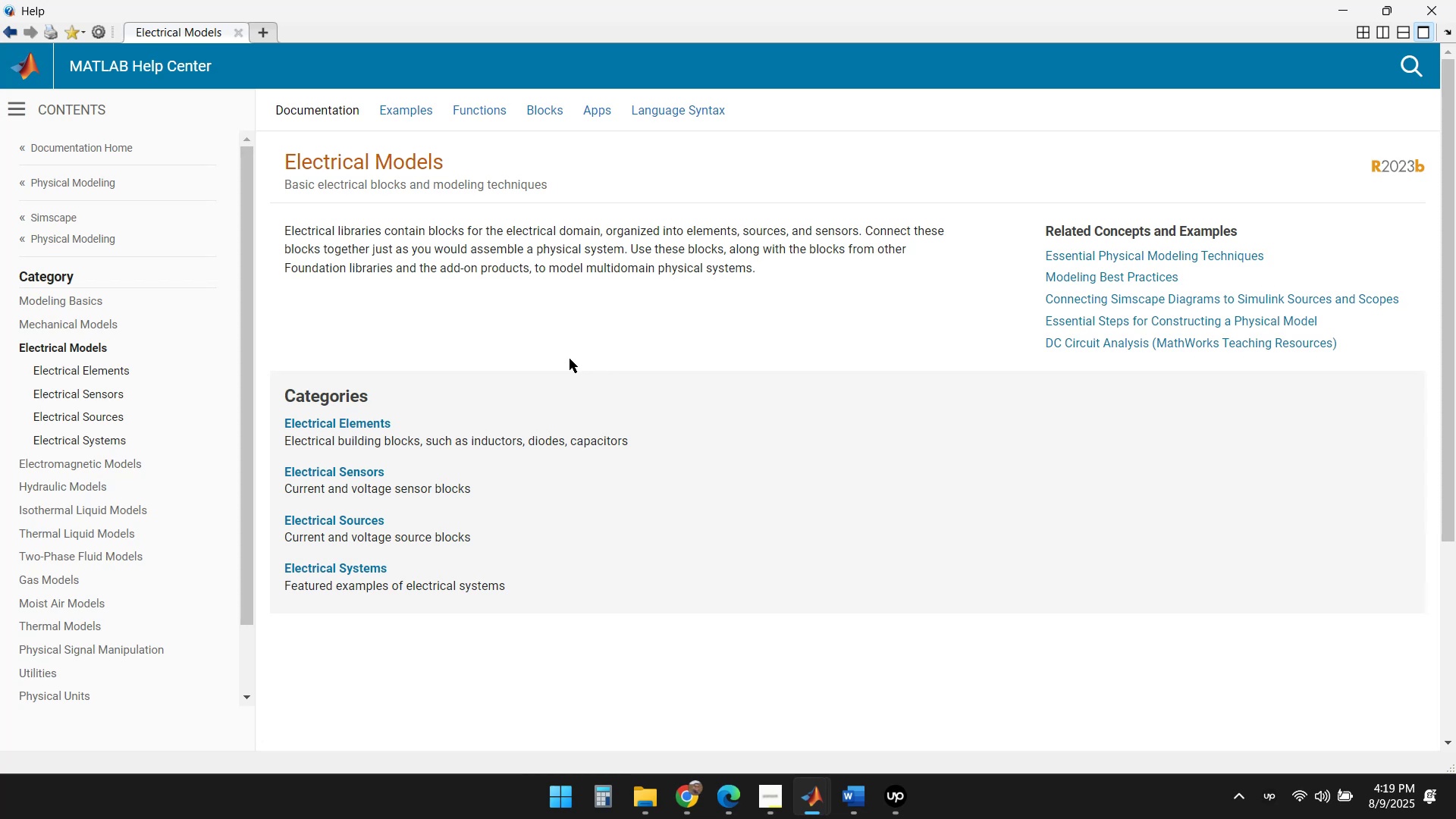 
left_click([356, 574])
 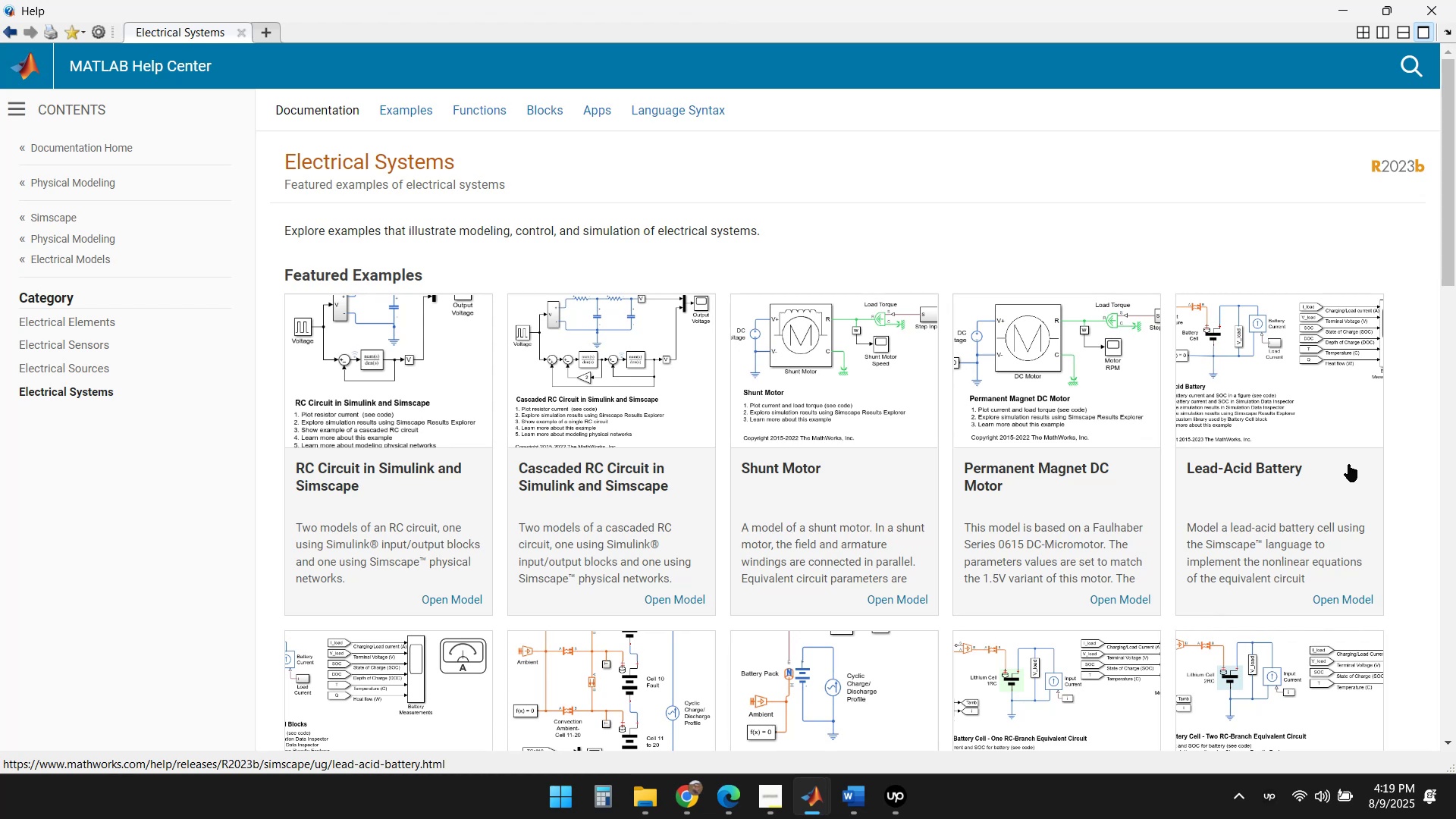 
wait(7.26)
 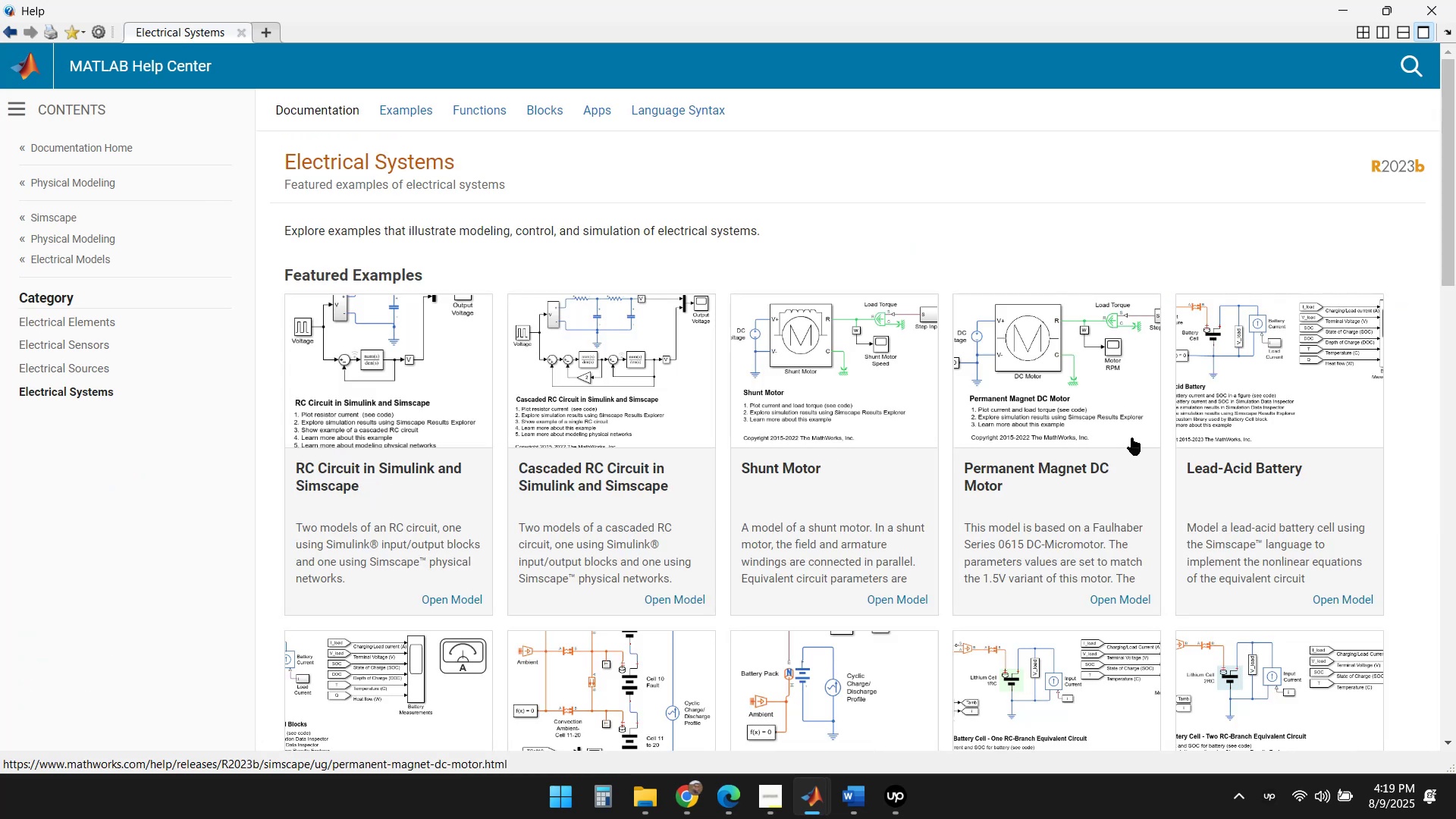 
scroll: coordinate [1070, 447], scroll_direction: down, amount: 10.0
 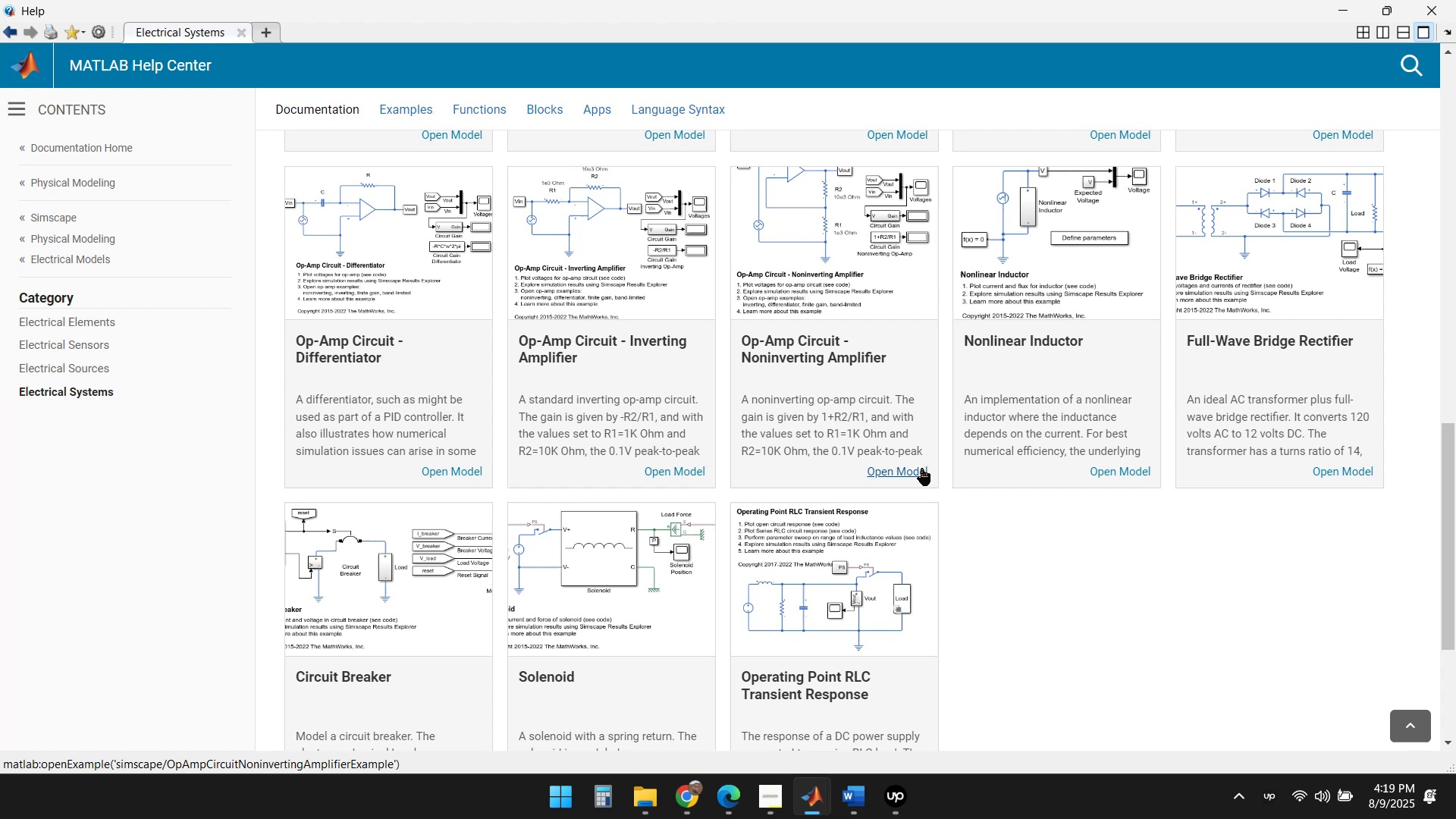 
scroll: coordinate [787, 464], scroll_direction: down, amount: 2.0
 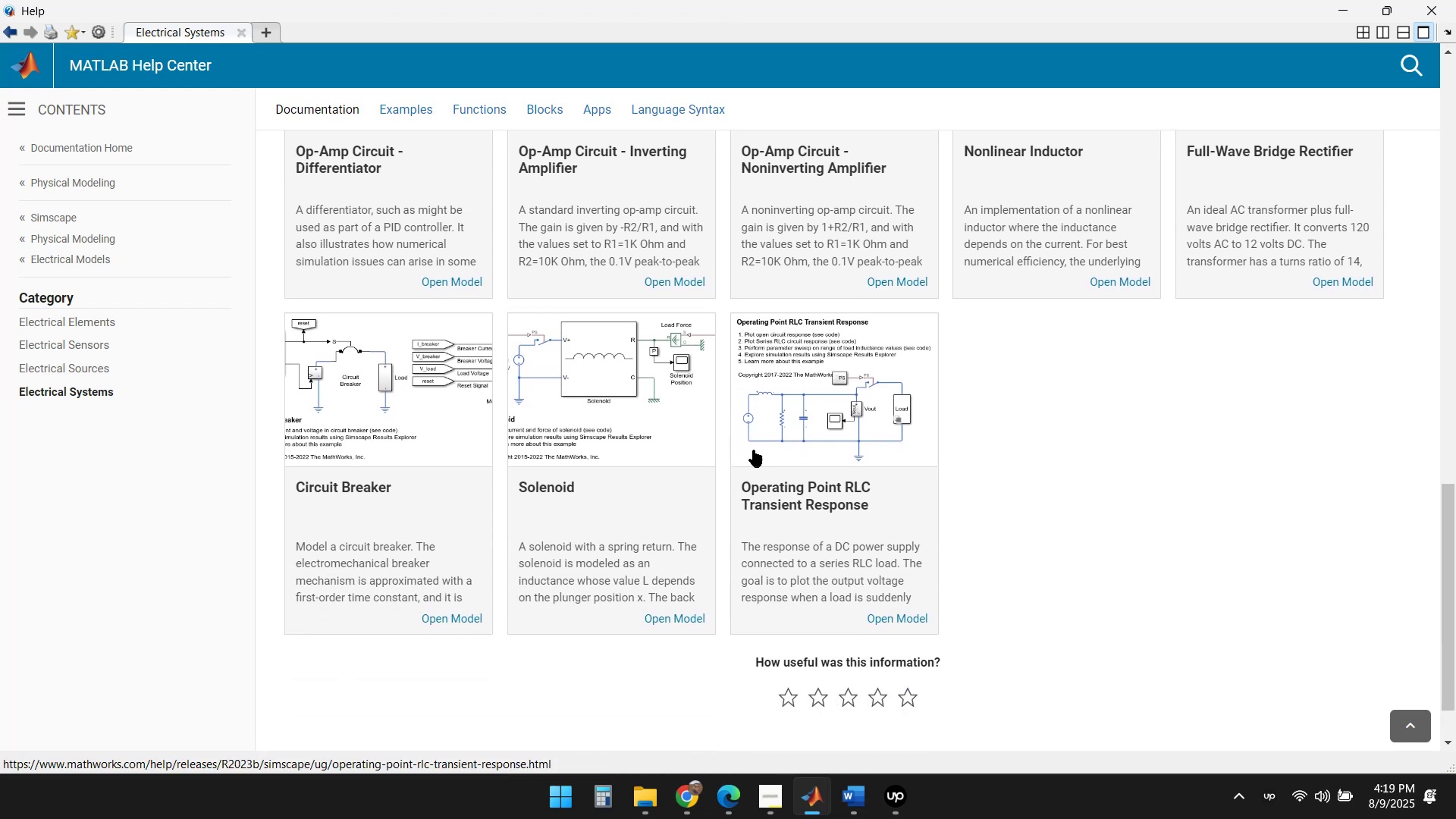 
scroll: coordinate [1170, 435], scroll_direction: up, amount: 21.0
 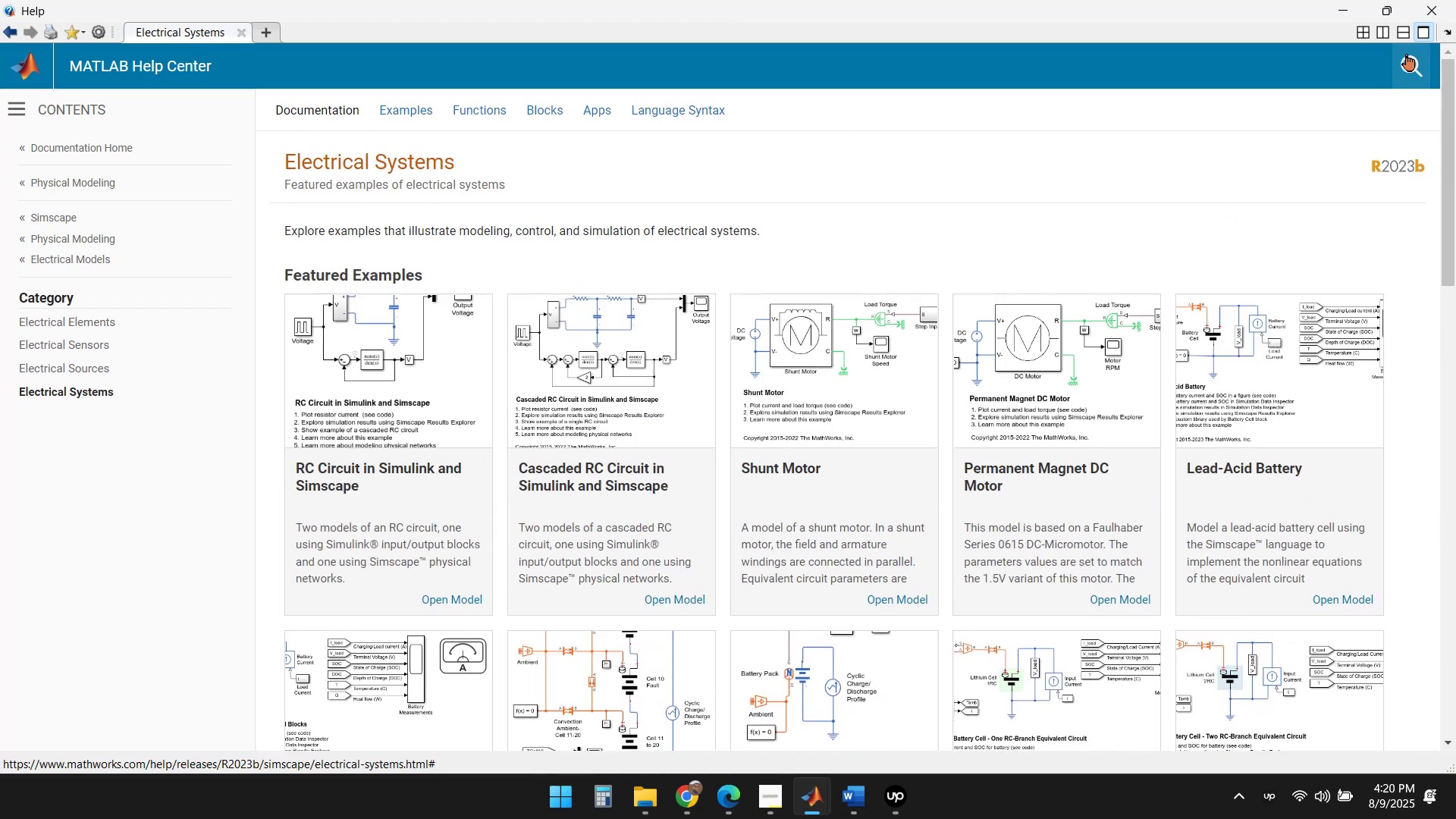 
left_click([1429, 8])
 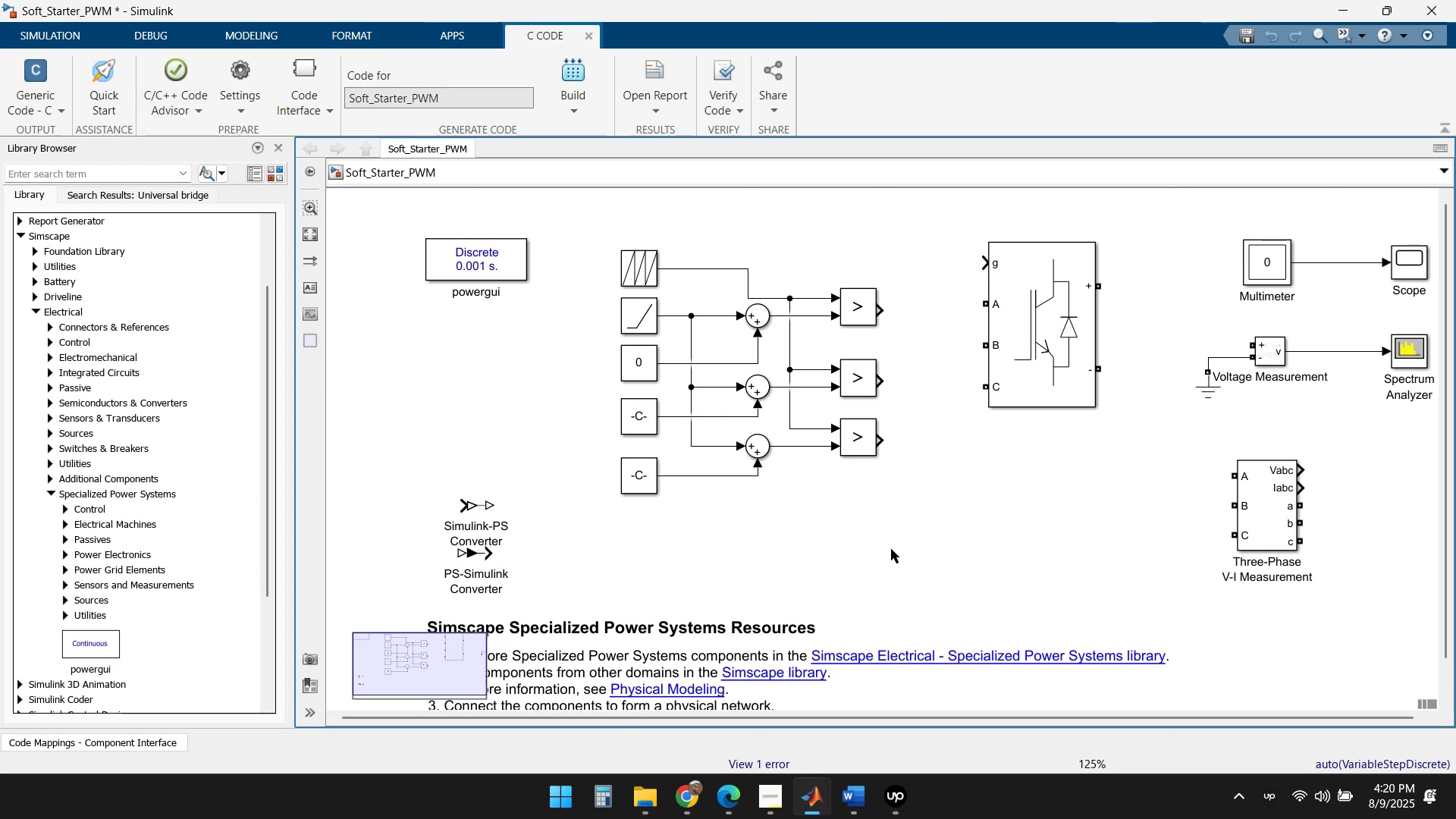 
wait(6.87)
 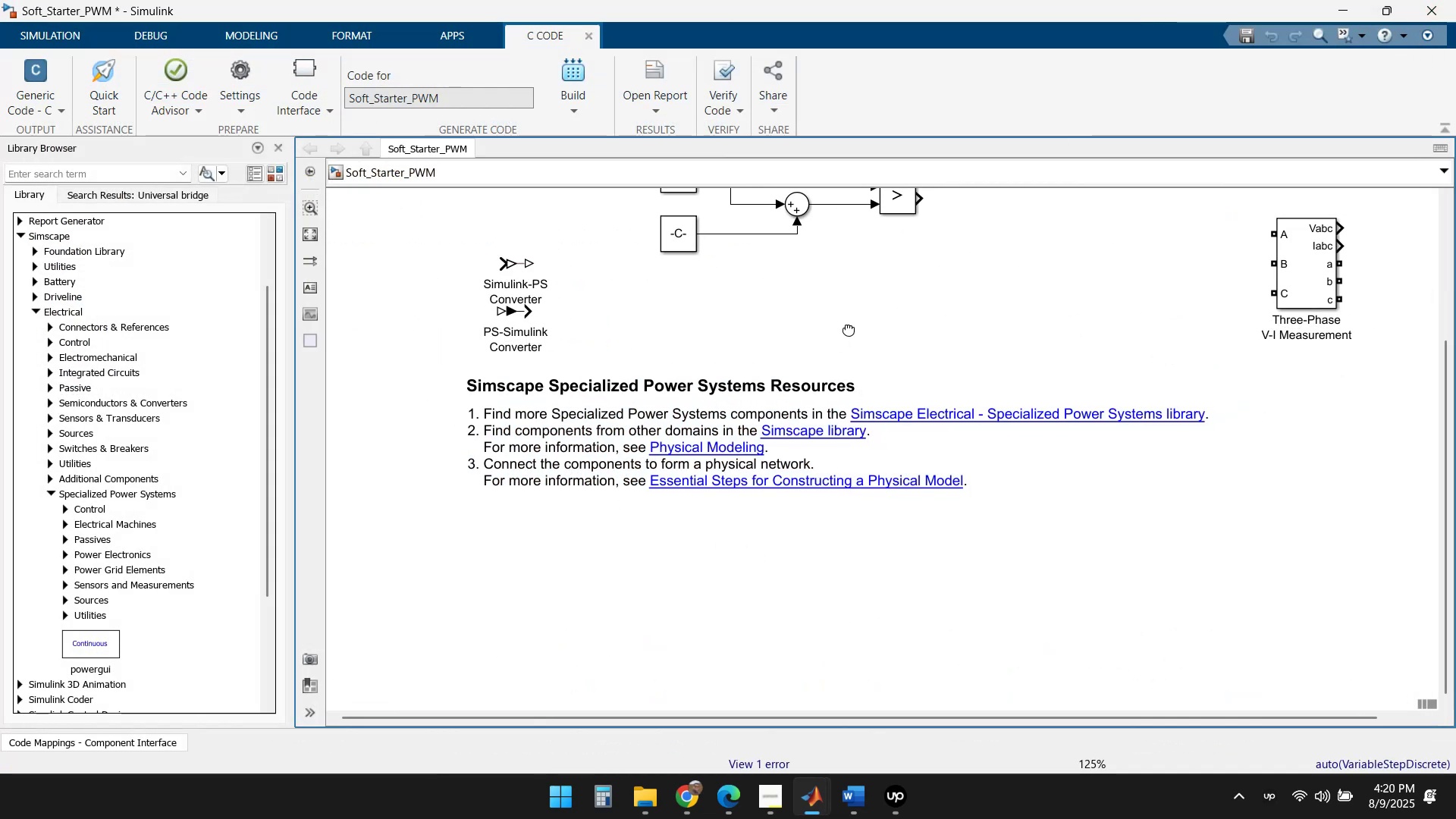 
left_click_drag(start_coordinate=[884, 380], to_coordinate=[992, 383])
 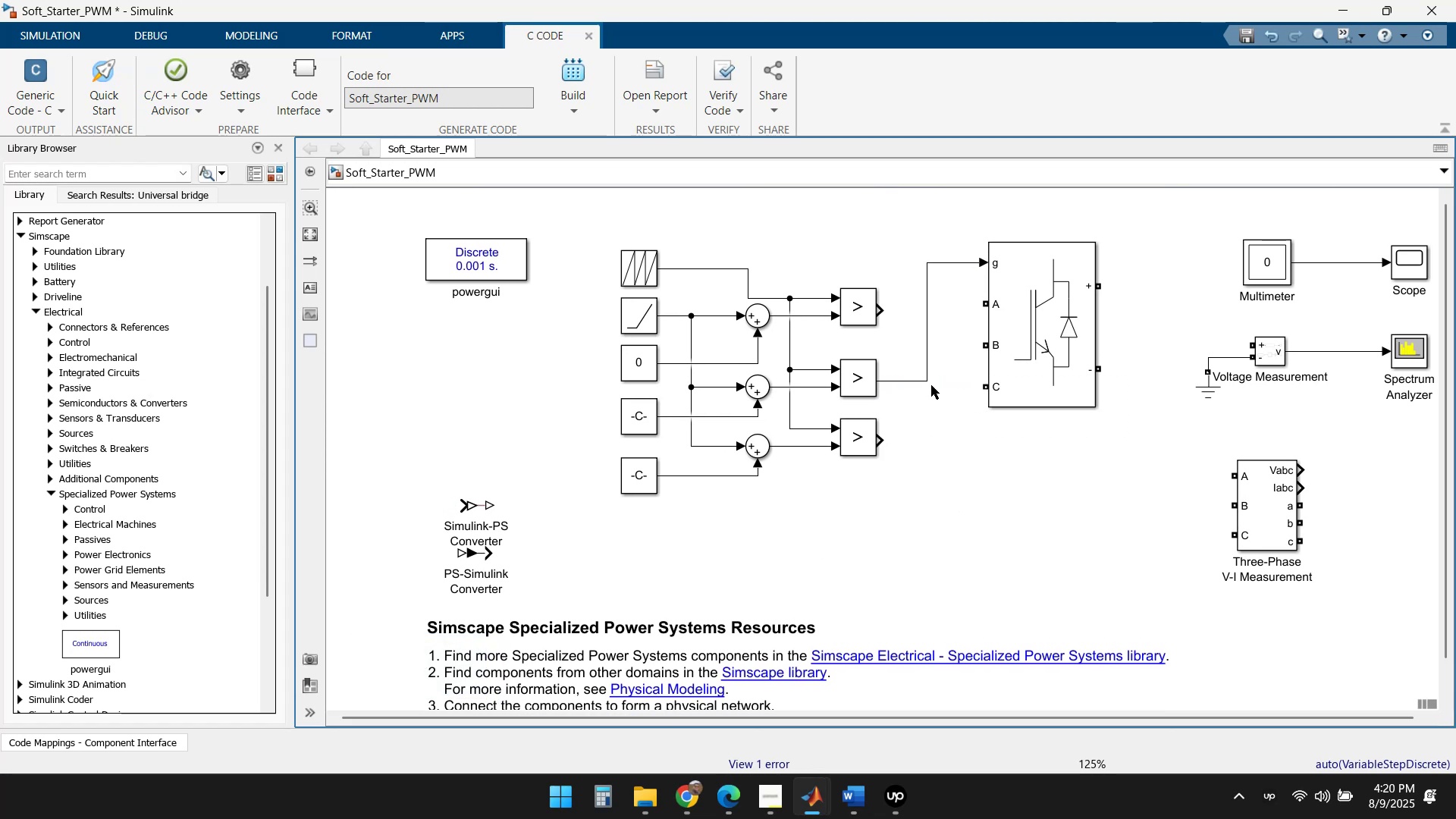 
left_click([927, 379])
 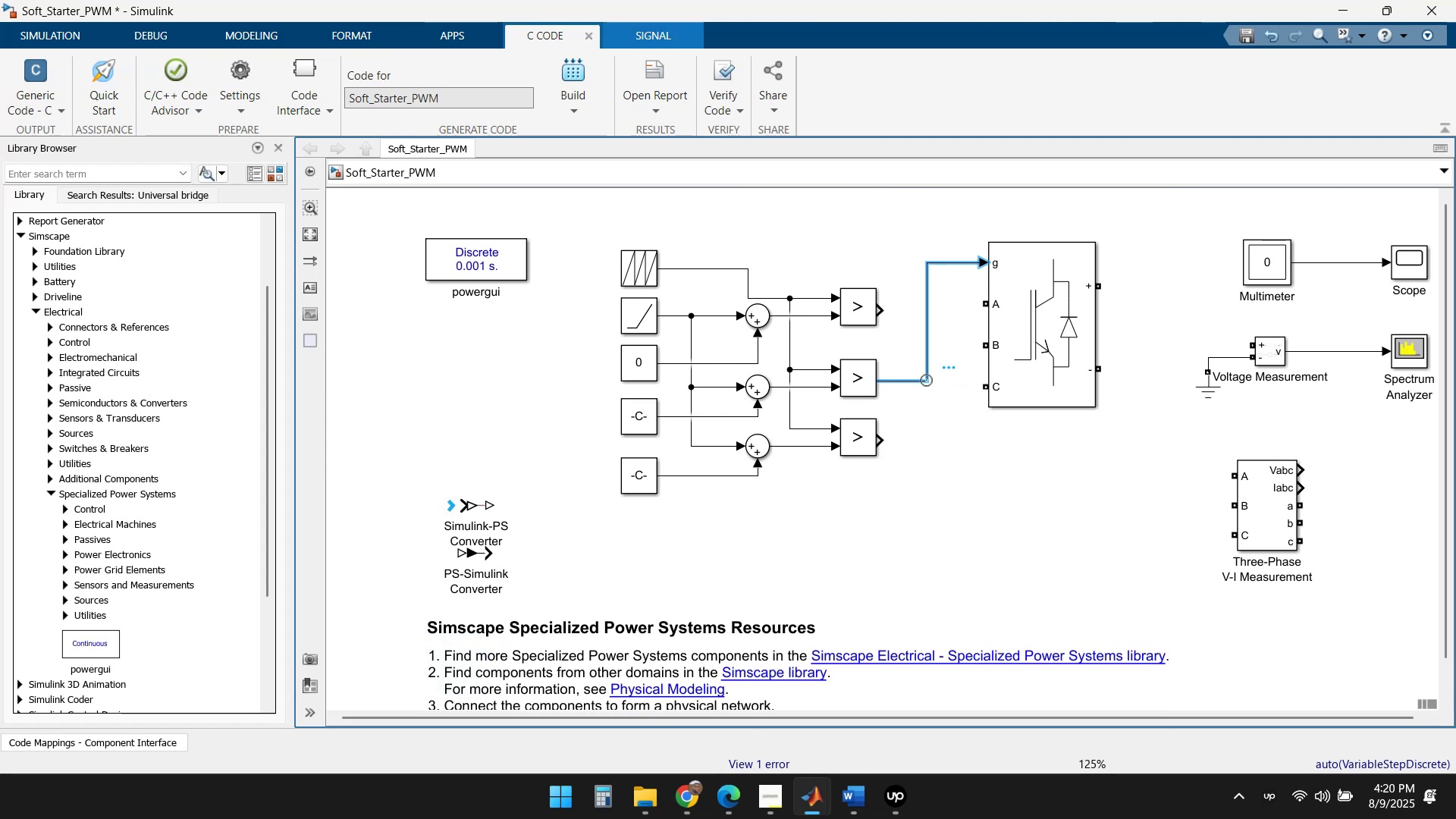 
key(Delete)
 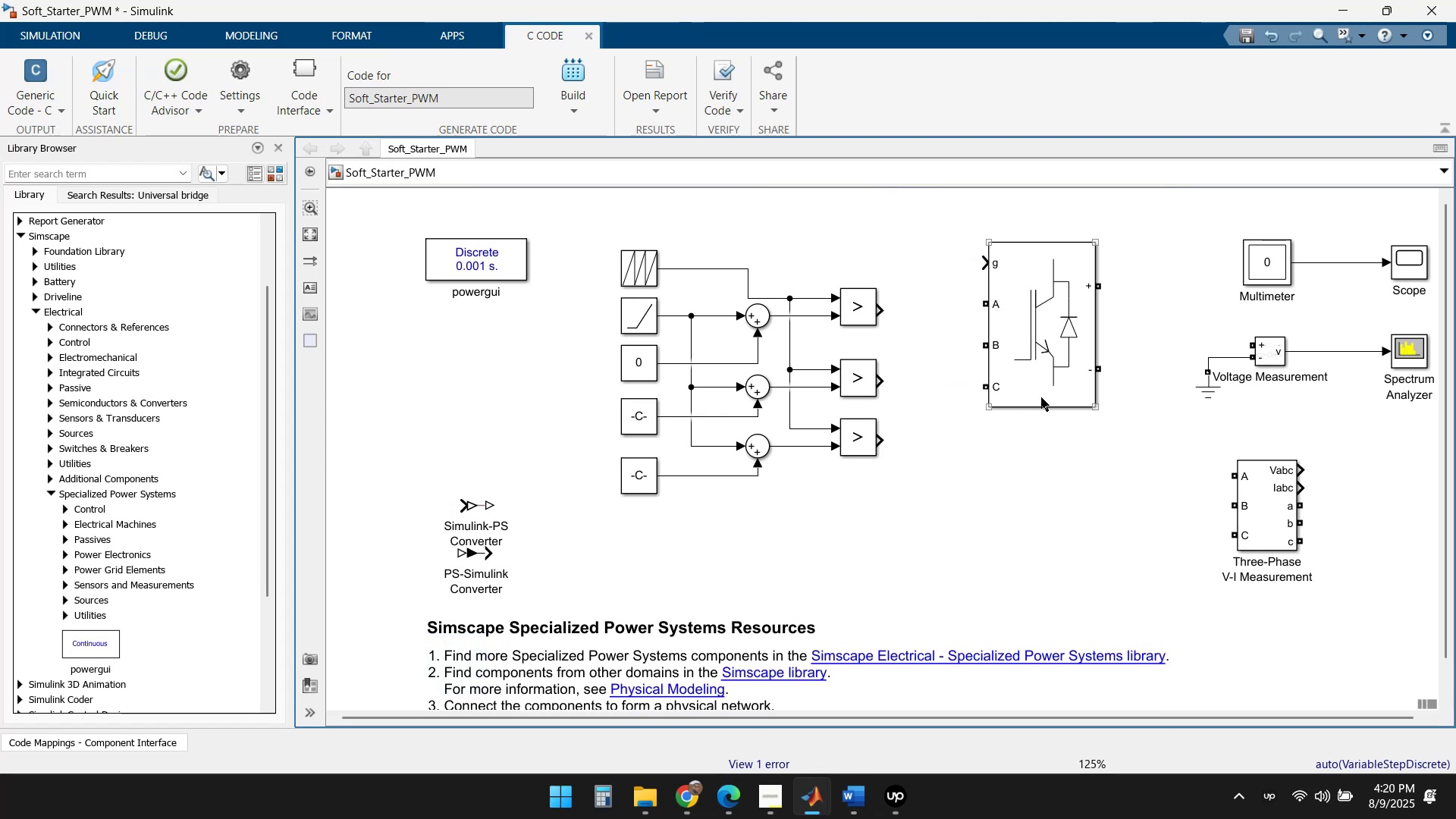 
left_click_drag(start_coordinate=[1042, 340], to_coordinate=[1073, 556])
 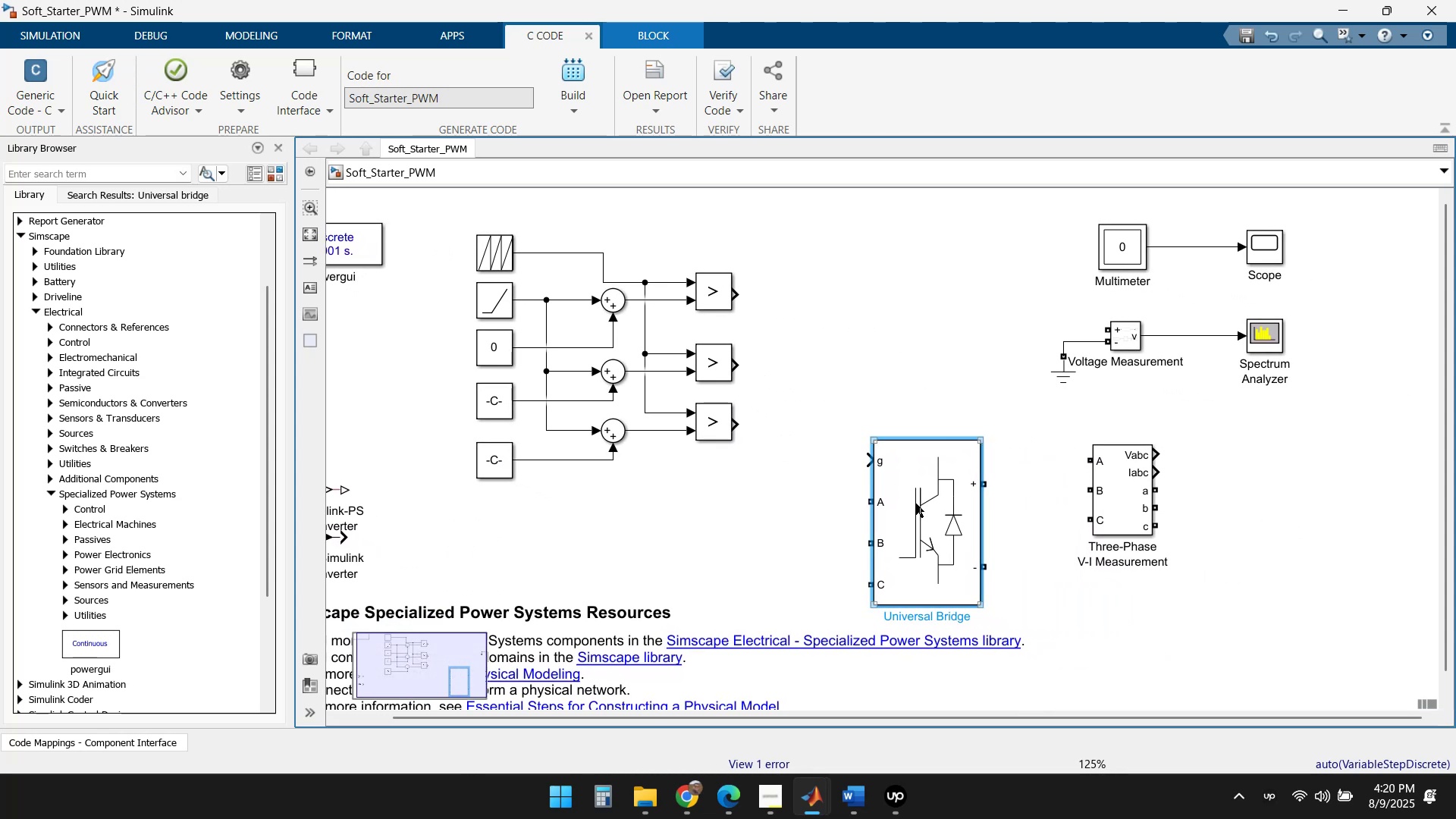 
left_click_drag(start_coordinate=[927, 485], to_coordinate=[960, 435])
 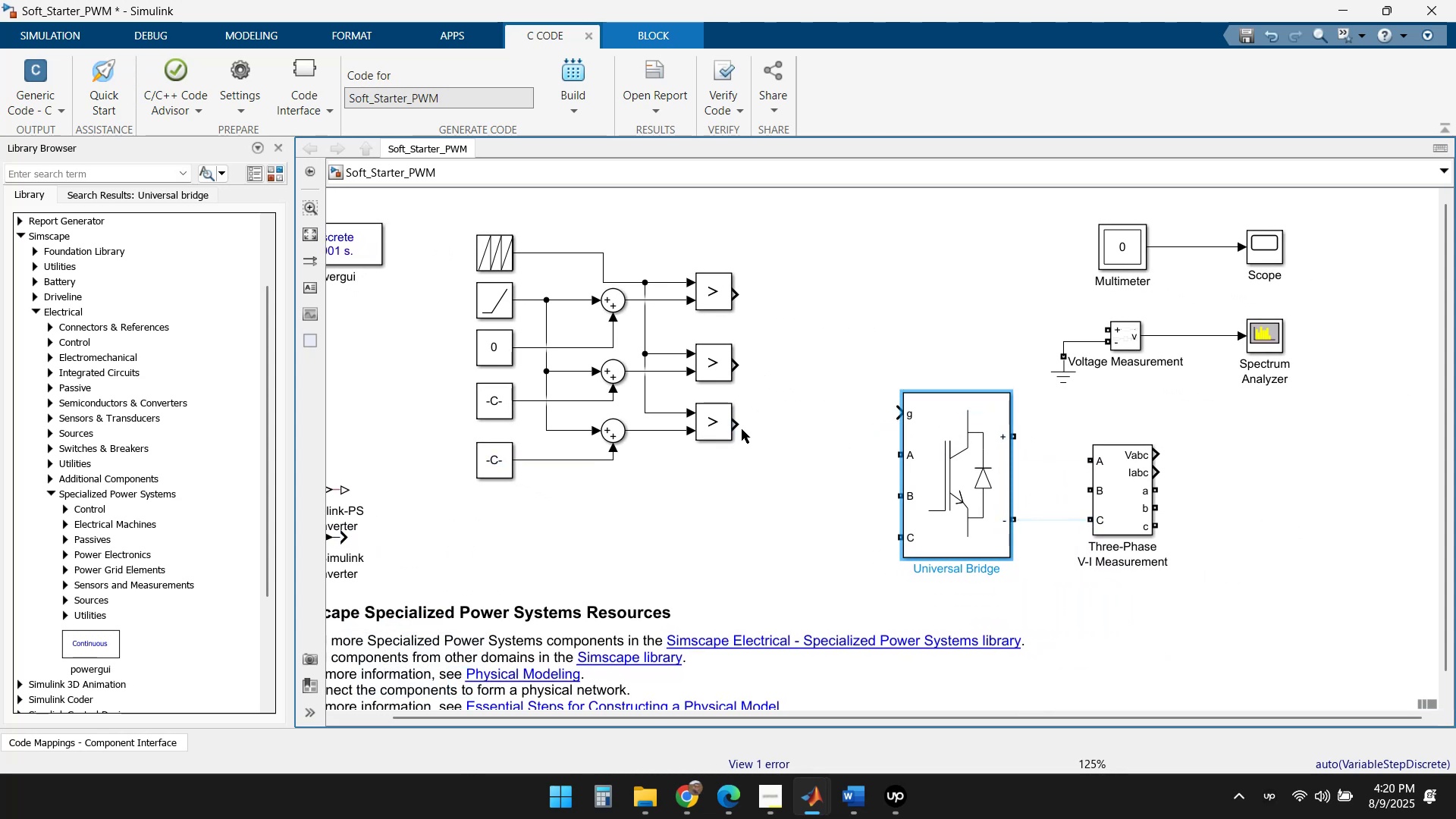 
left_click_drag(start_coordinate=[735, 426], to_coordinate=[767, 370])
 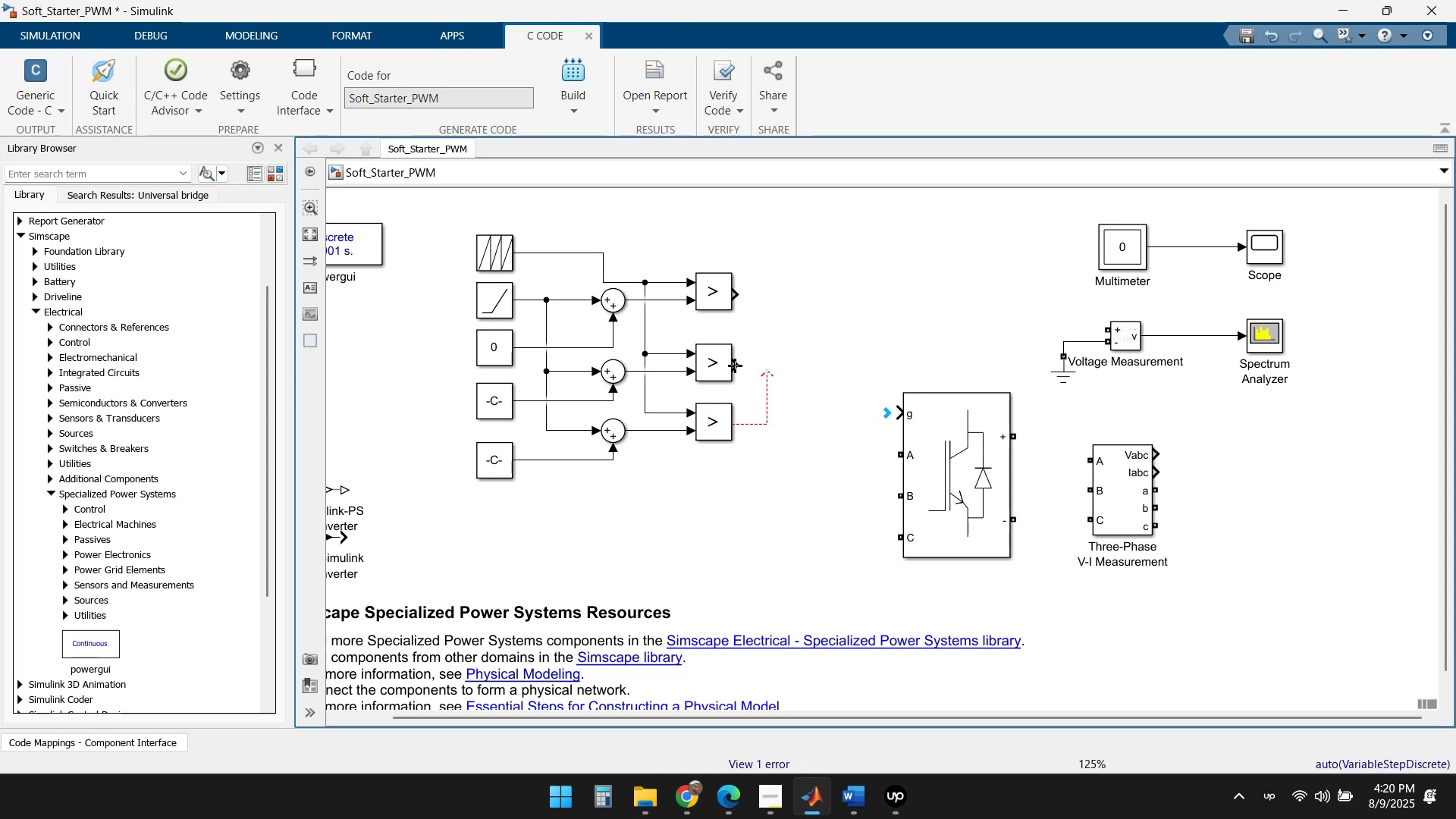 
left_click_drag(start_coordinate=[730, 366], to_coordinate=[742, 366])
 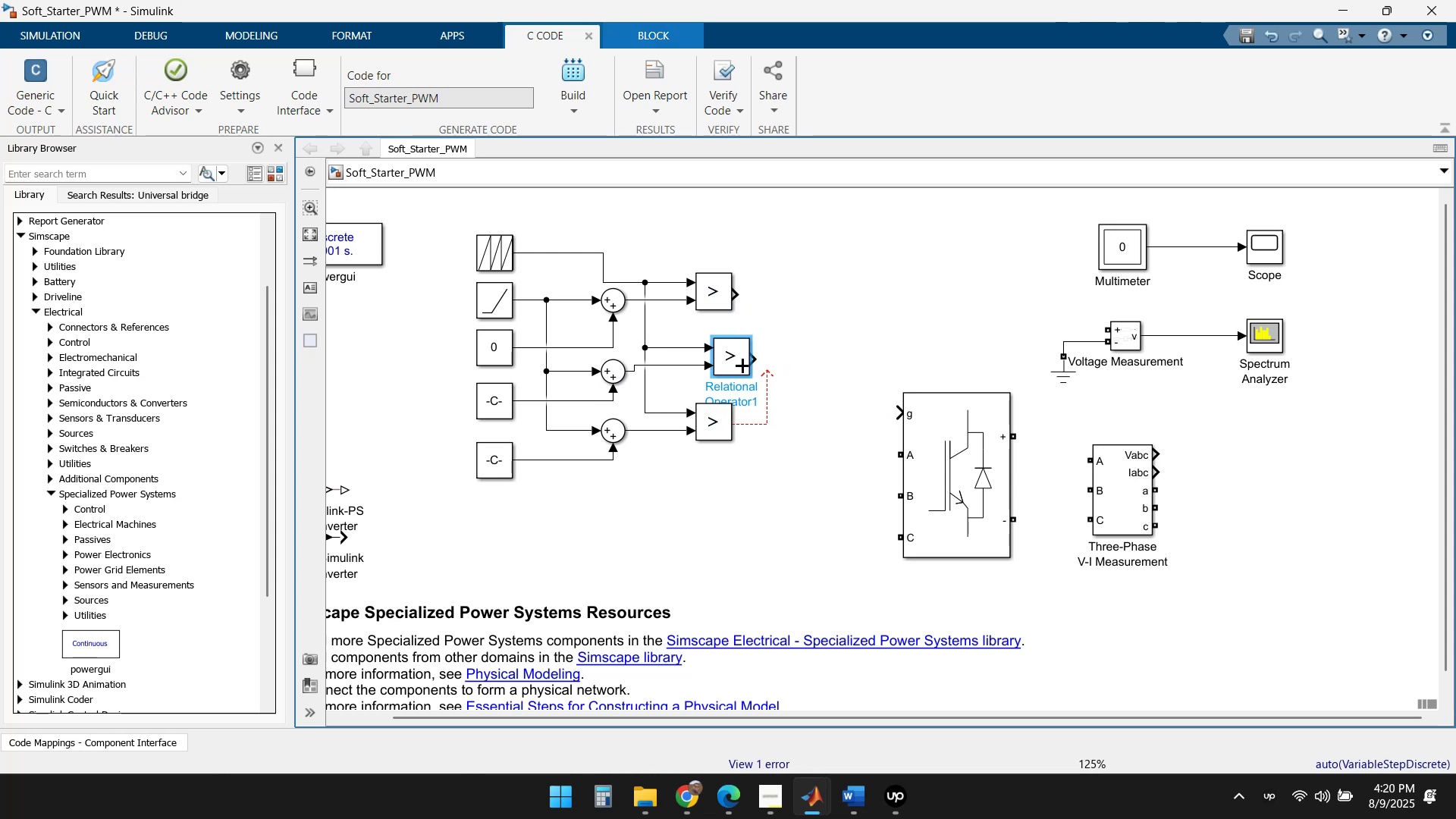 
key(Control+Z)
 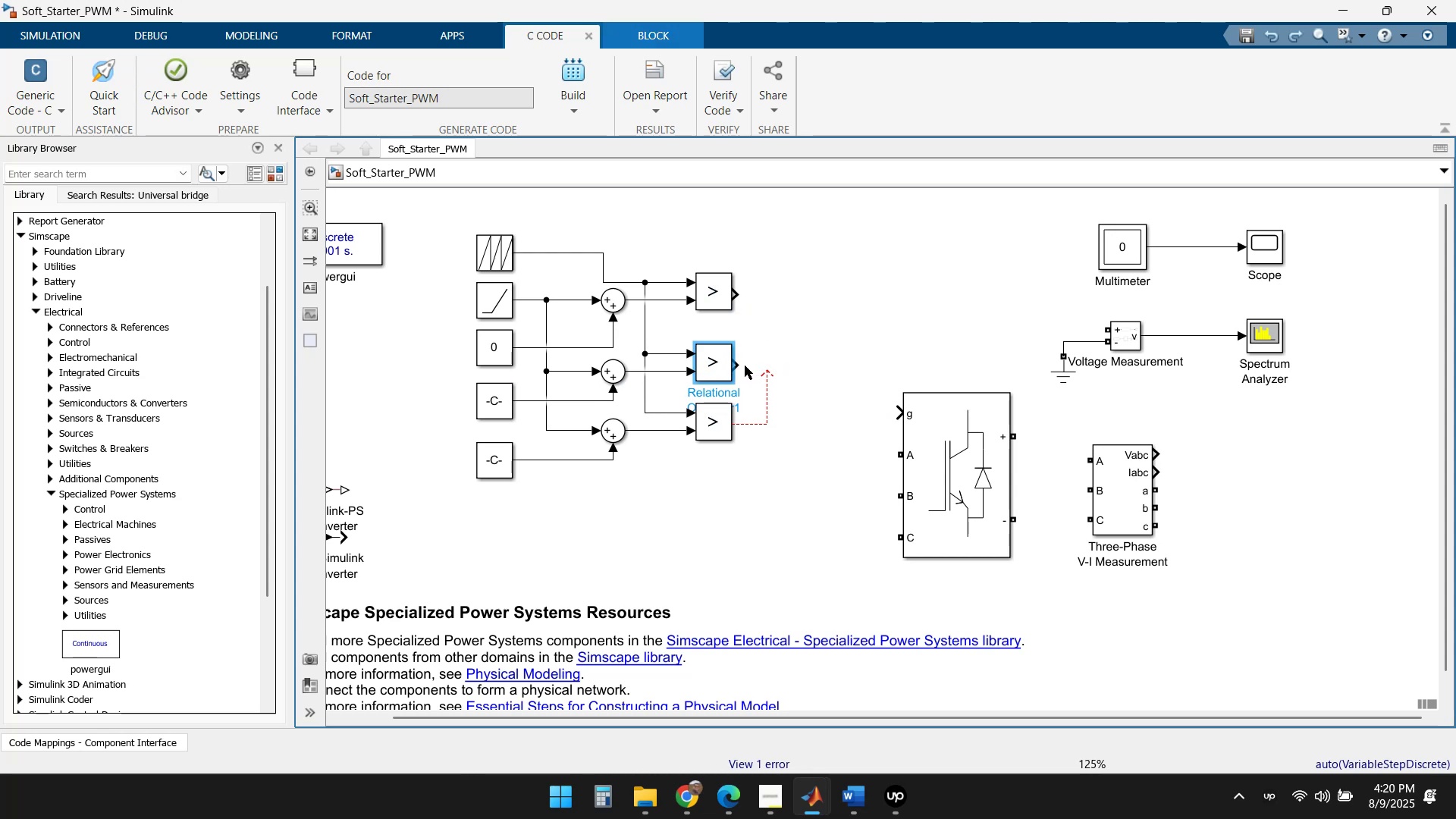 
left_click_drag(start_coordinate=[739, 364], to_coordinate=[898, 413])
 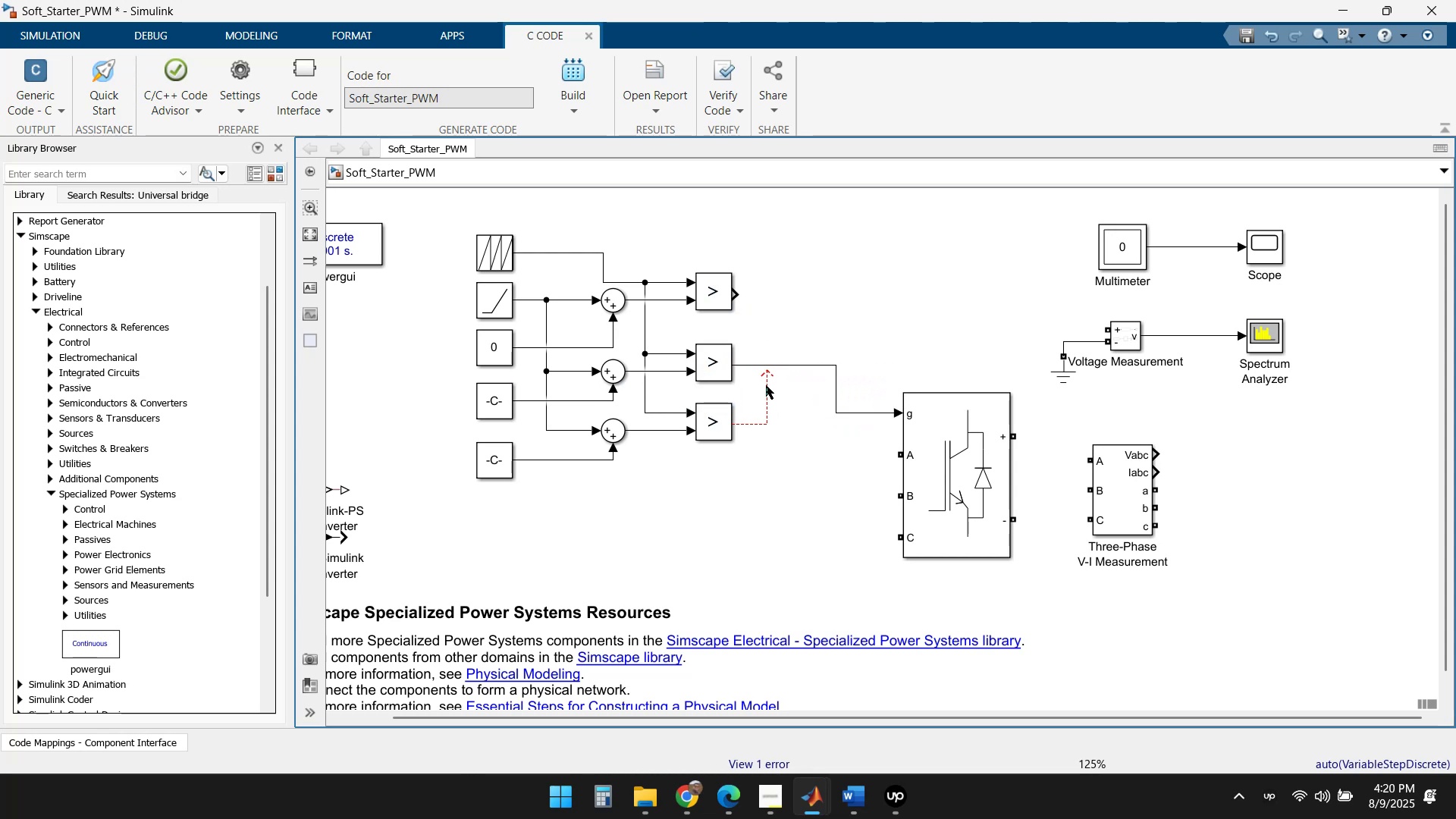 
left_click_drag(start_coordinate=[764, 371], to_coordinate=[780, 416])
 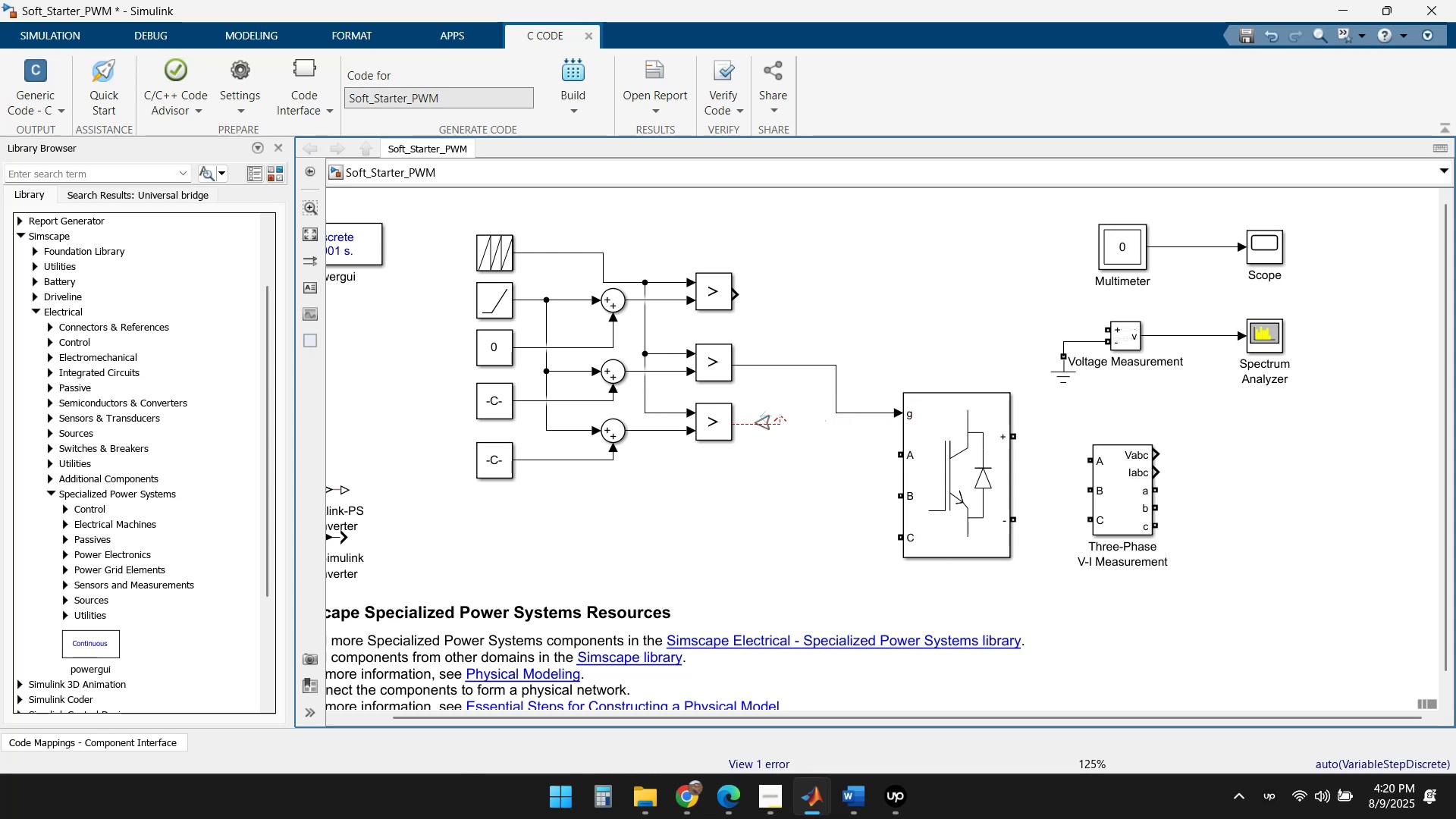 
left_click([752, 422])
 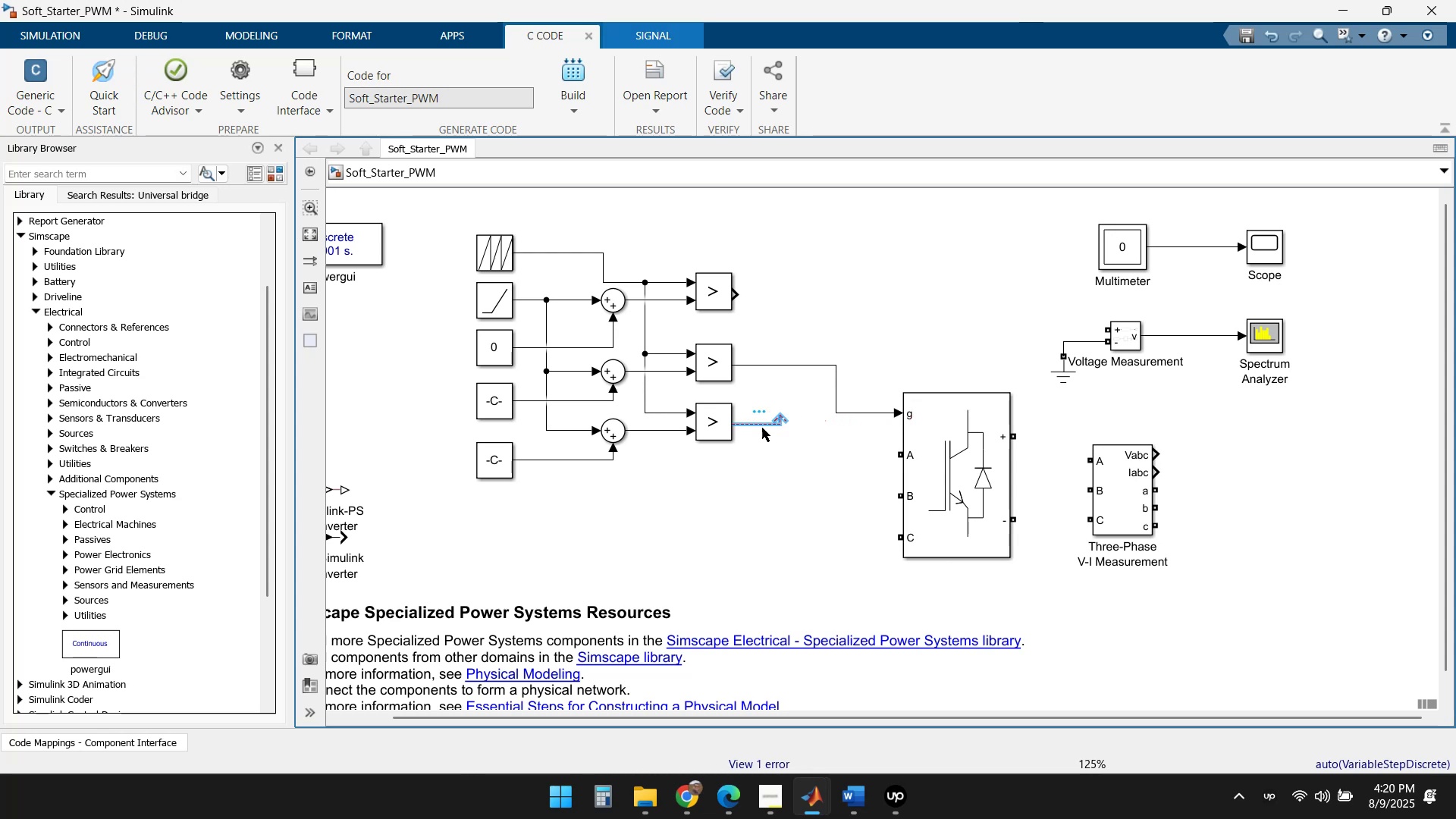 
key(Delete)
 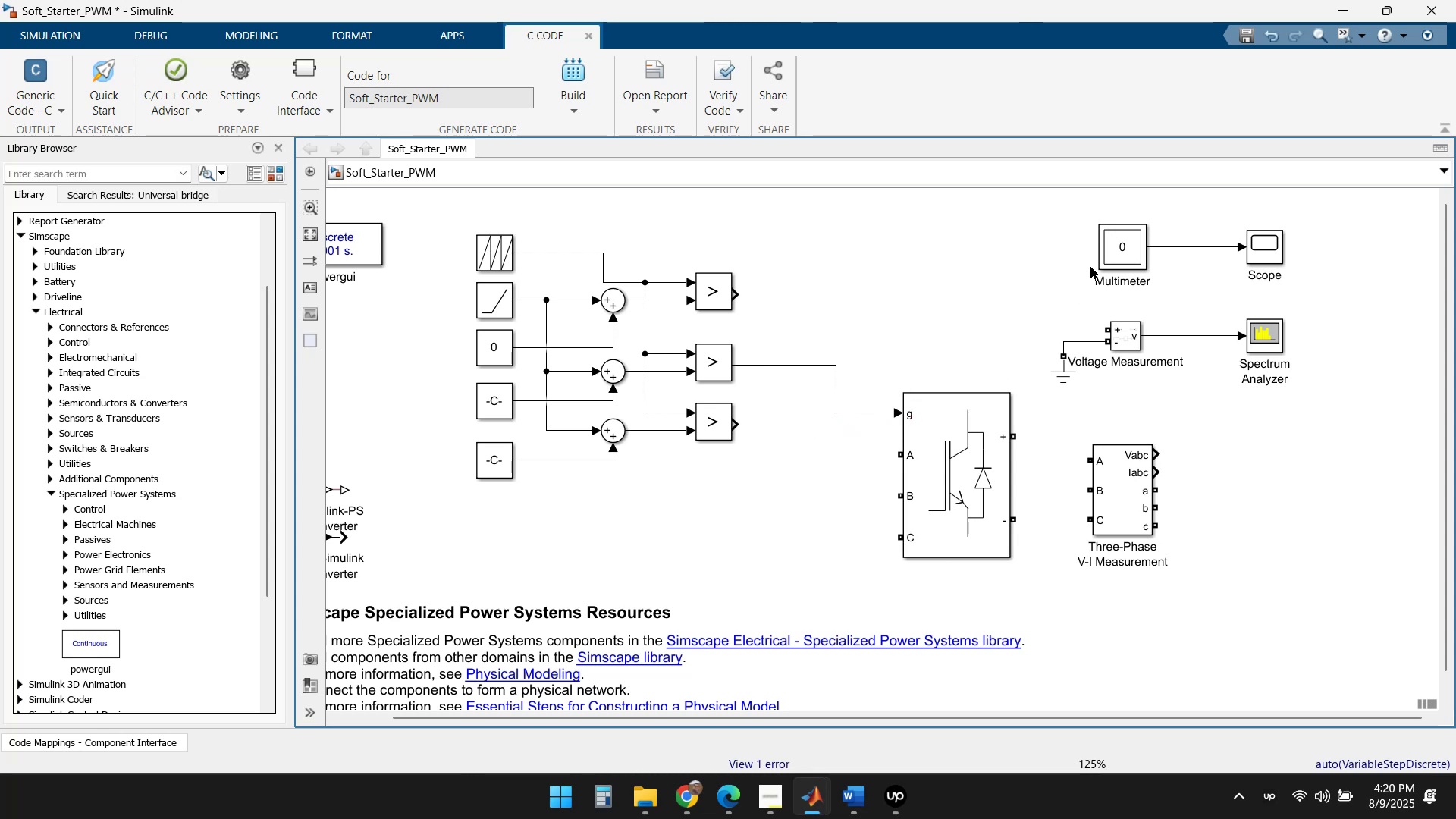 
double_click([1116, 249])
 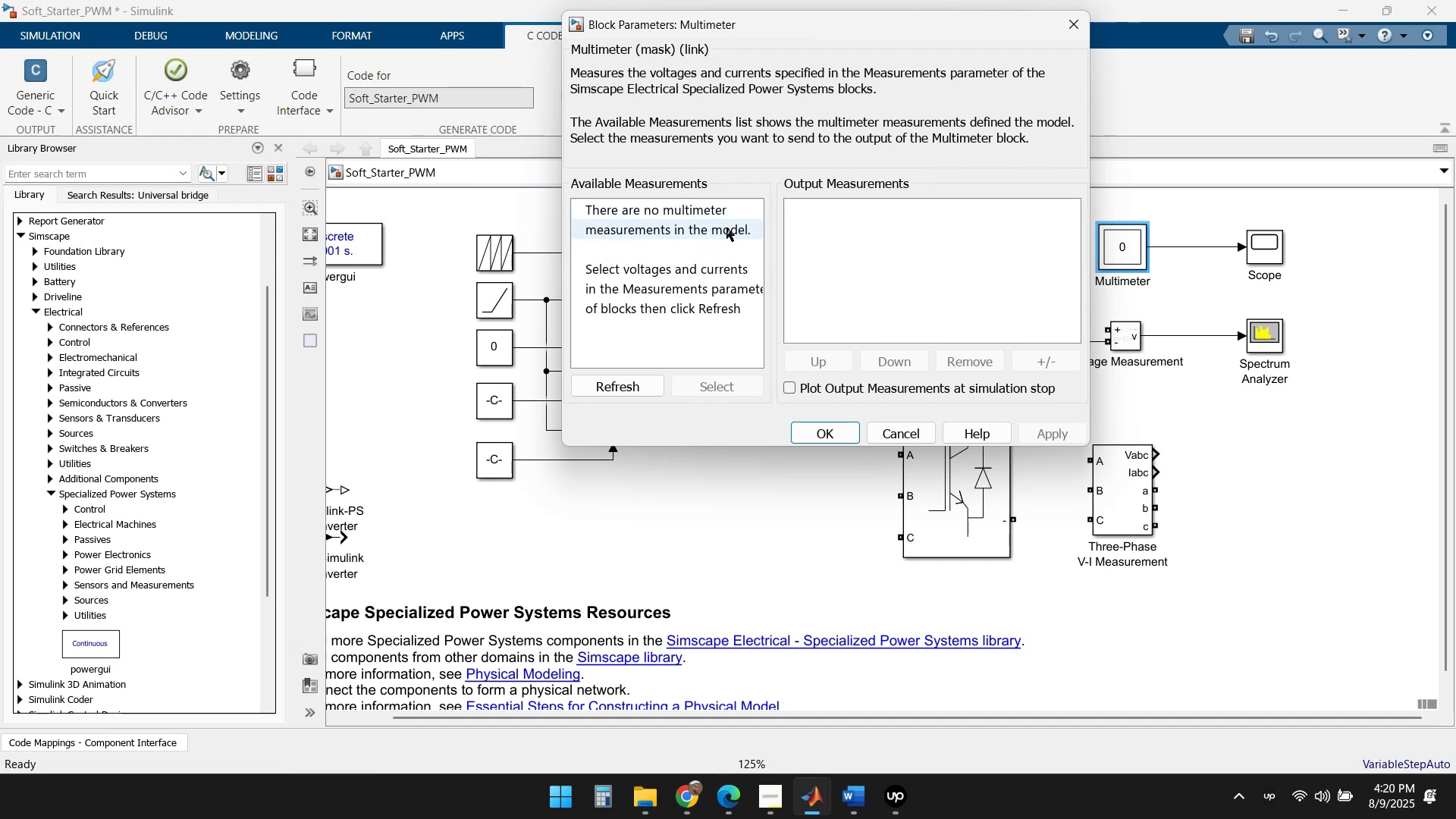 
wait(9.65)
 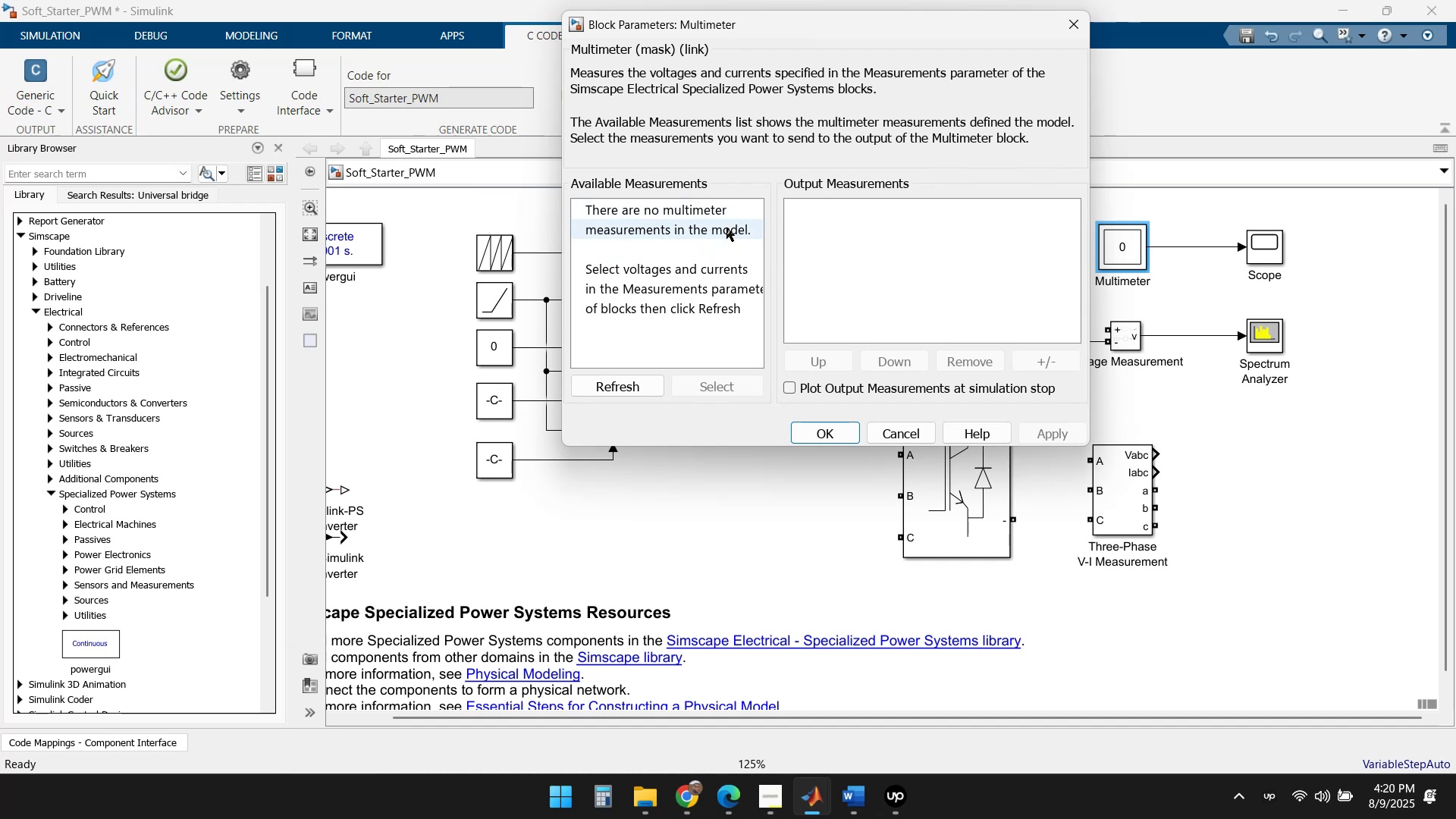 
left_click([827, 435])
 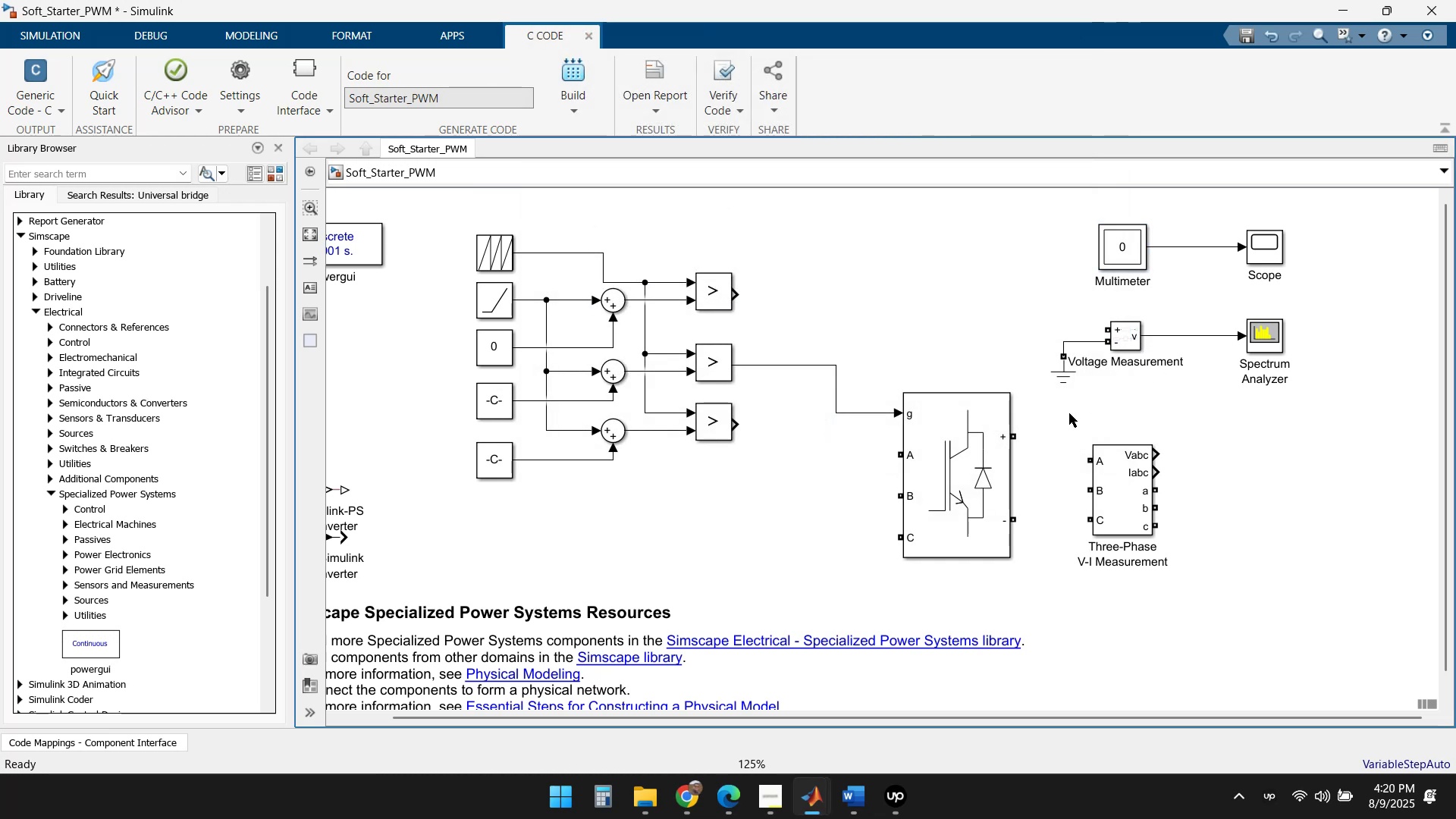 
wait(8.34)
 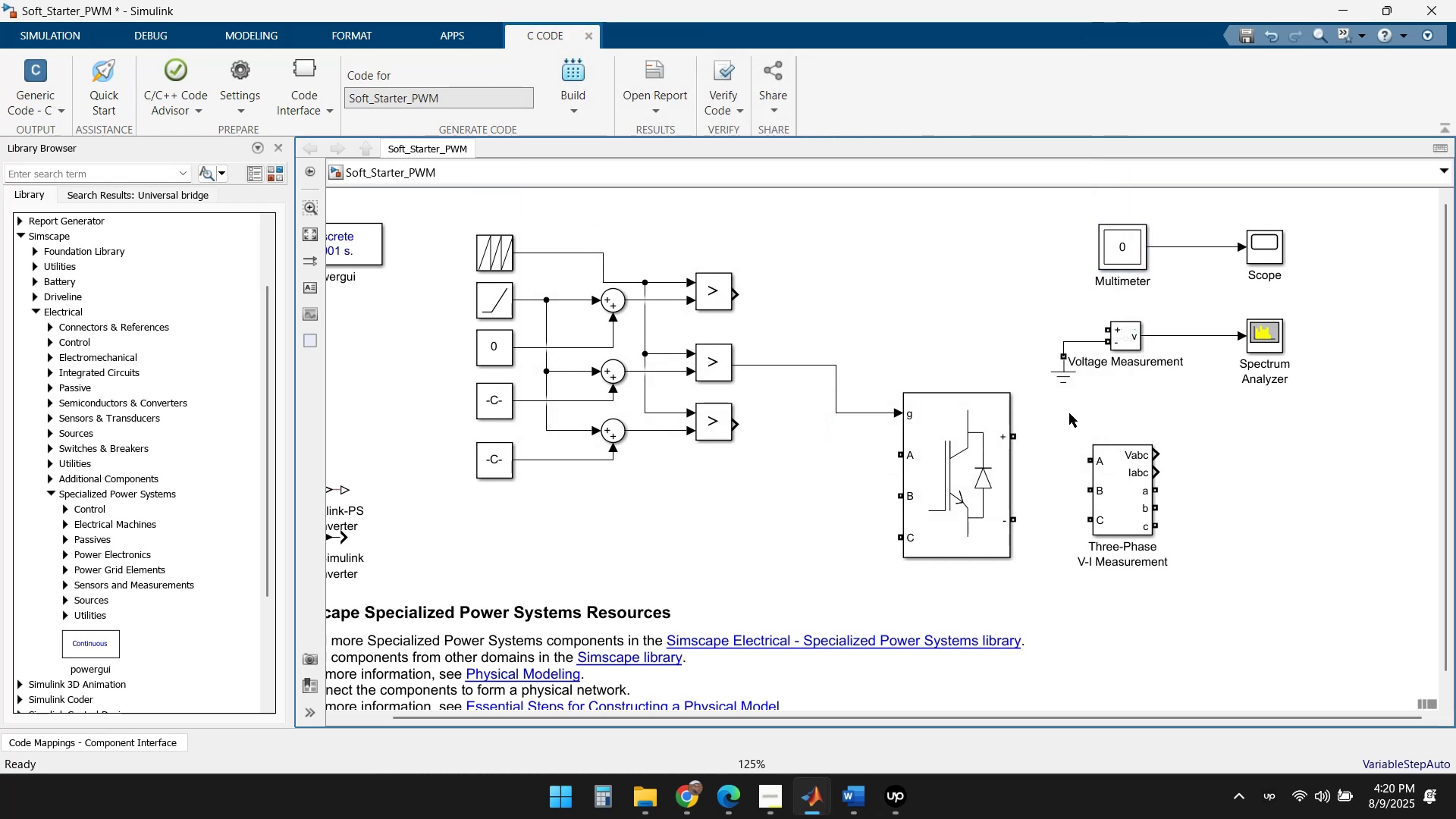 
left_click([1125, 248])
 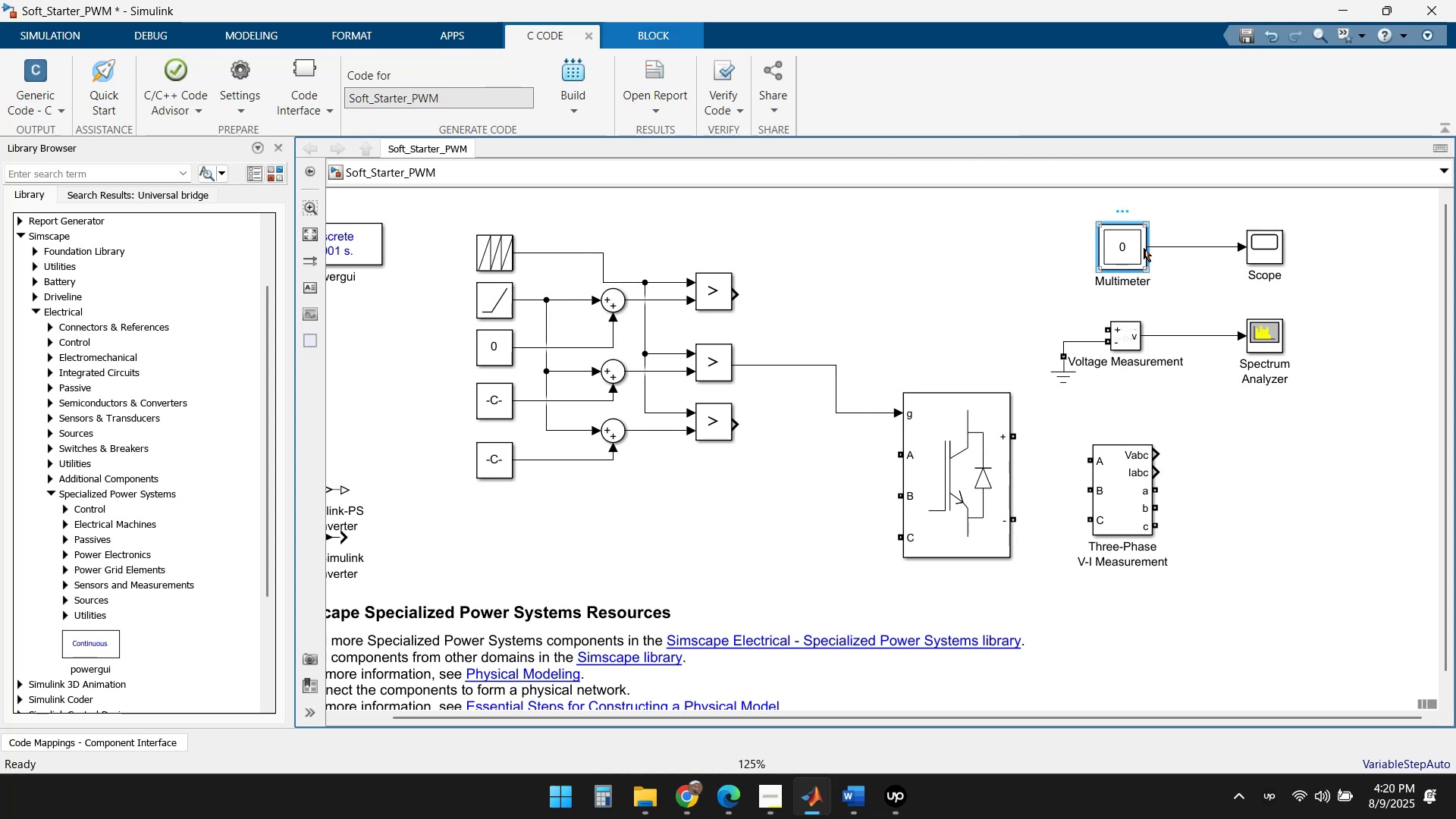 
left_click([1156, 248])
 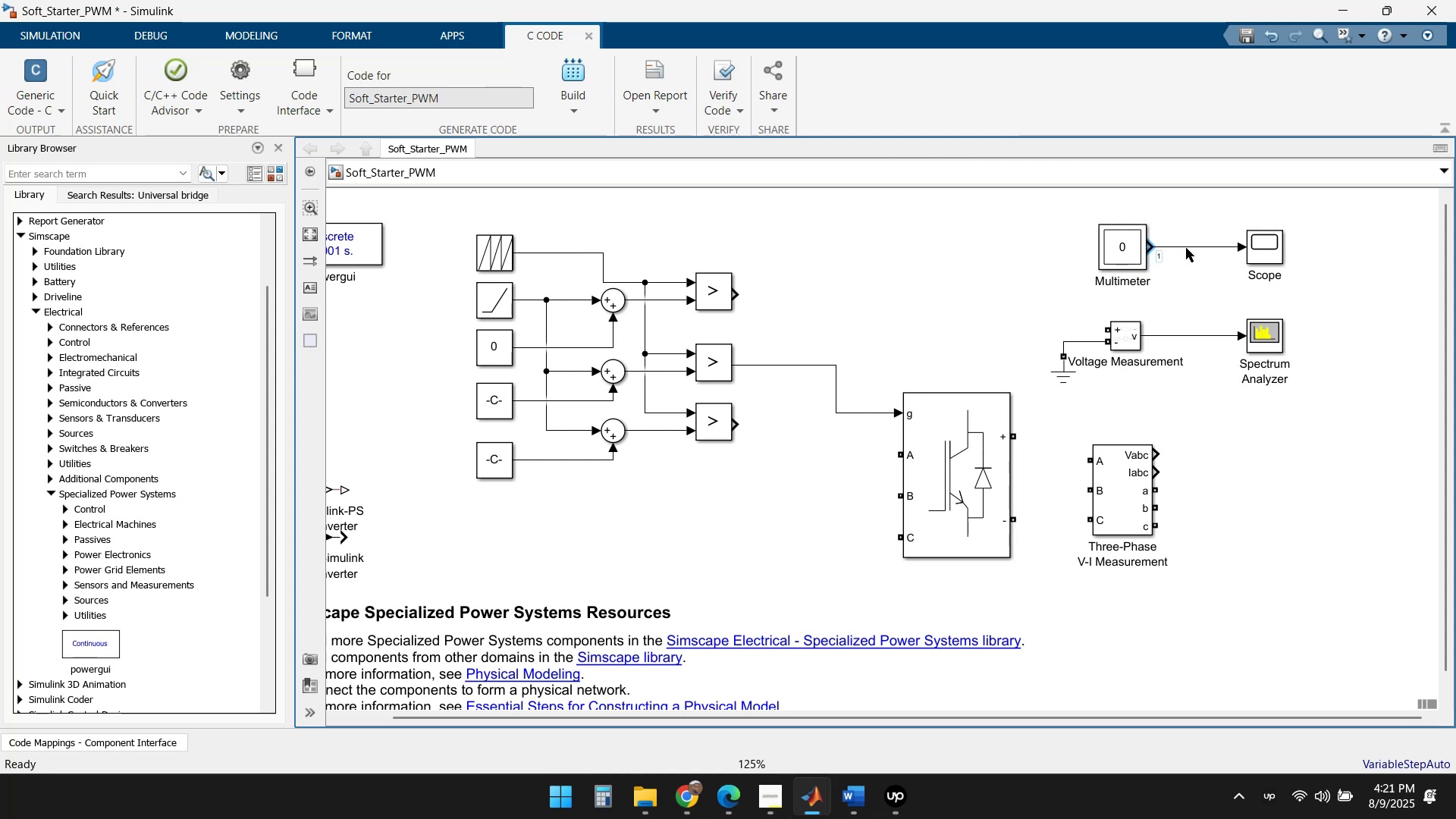 
left_click([1193, 248])
 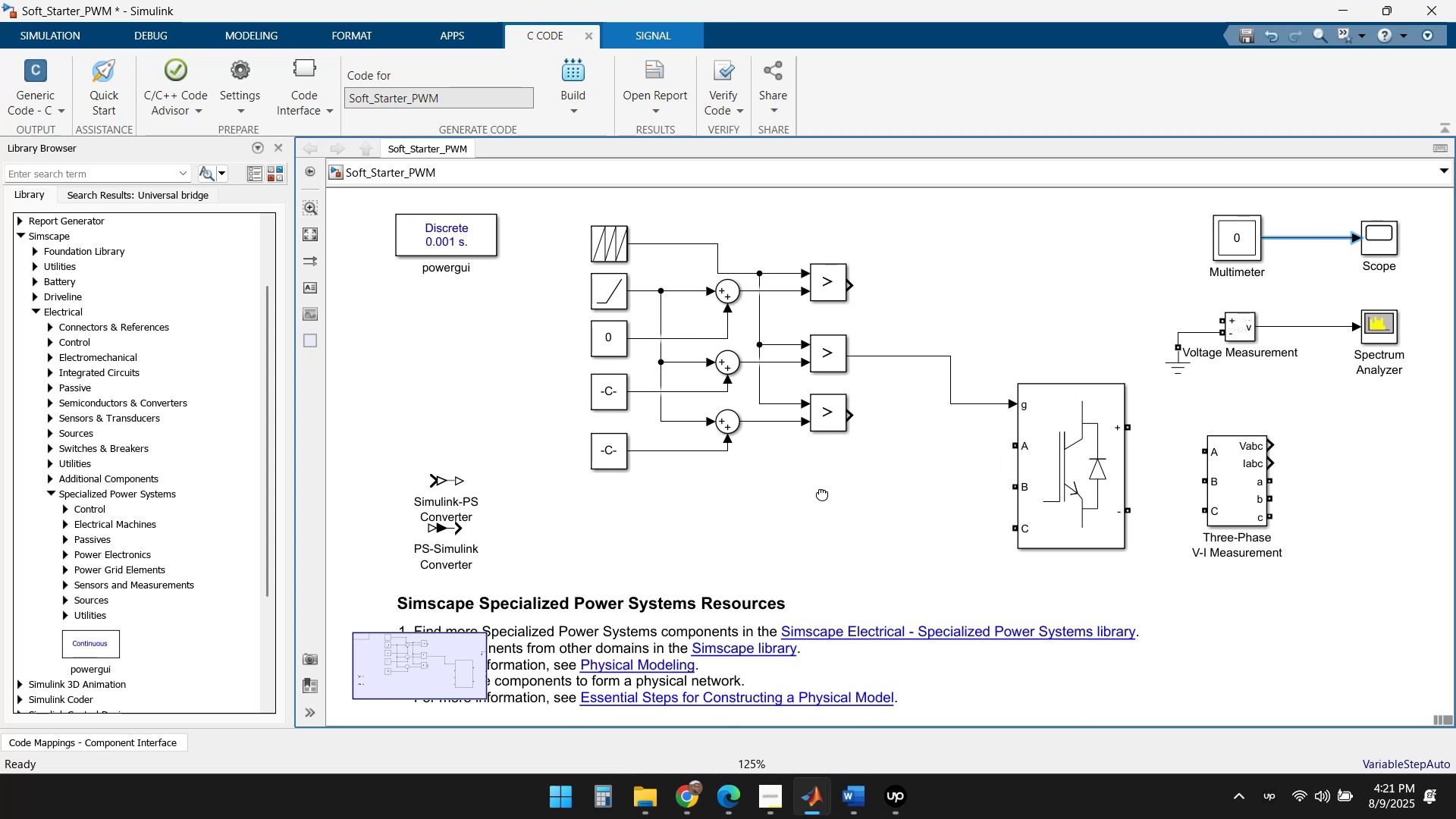 
wait(8.86)
 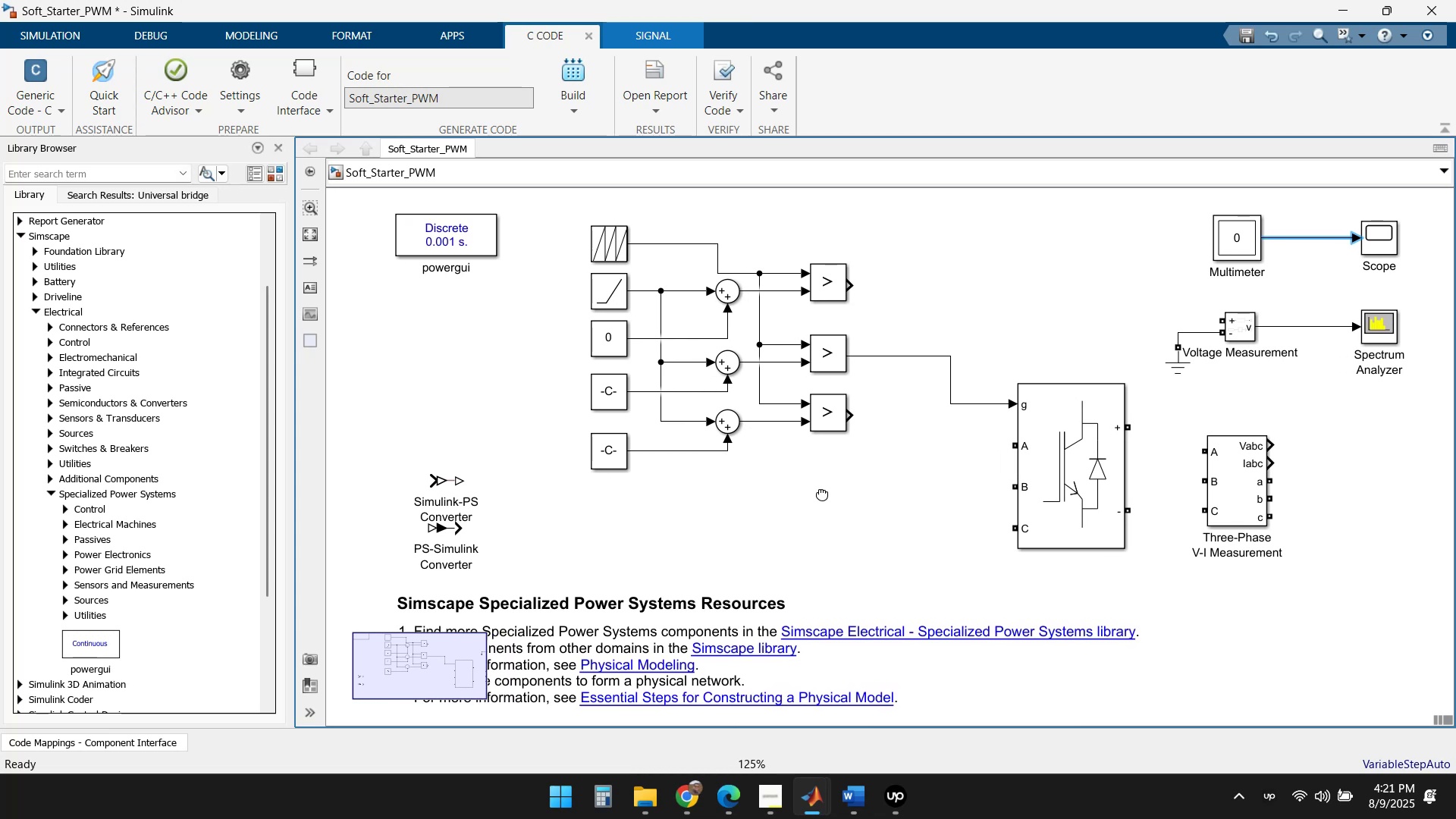 
left_click([64, 39])
 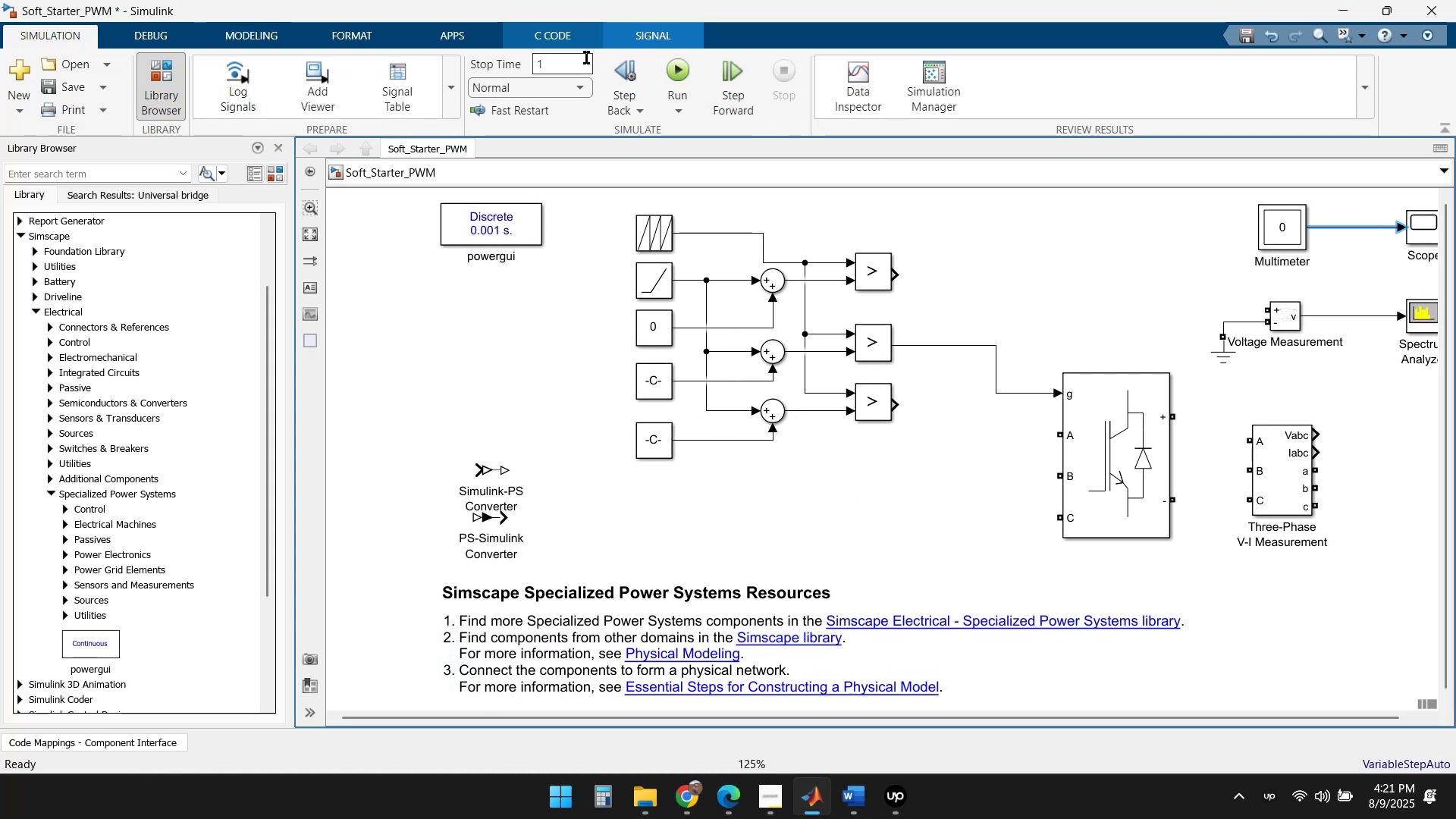 
left_click([657, 30])
 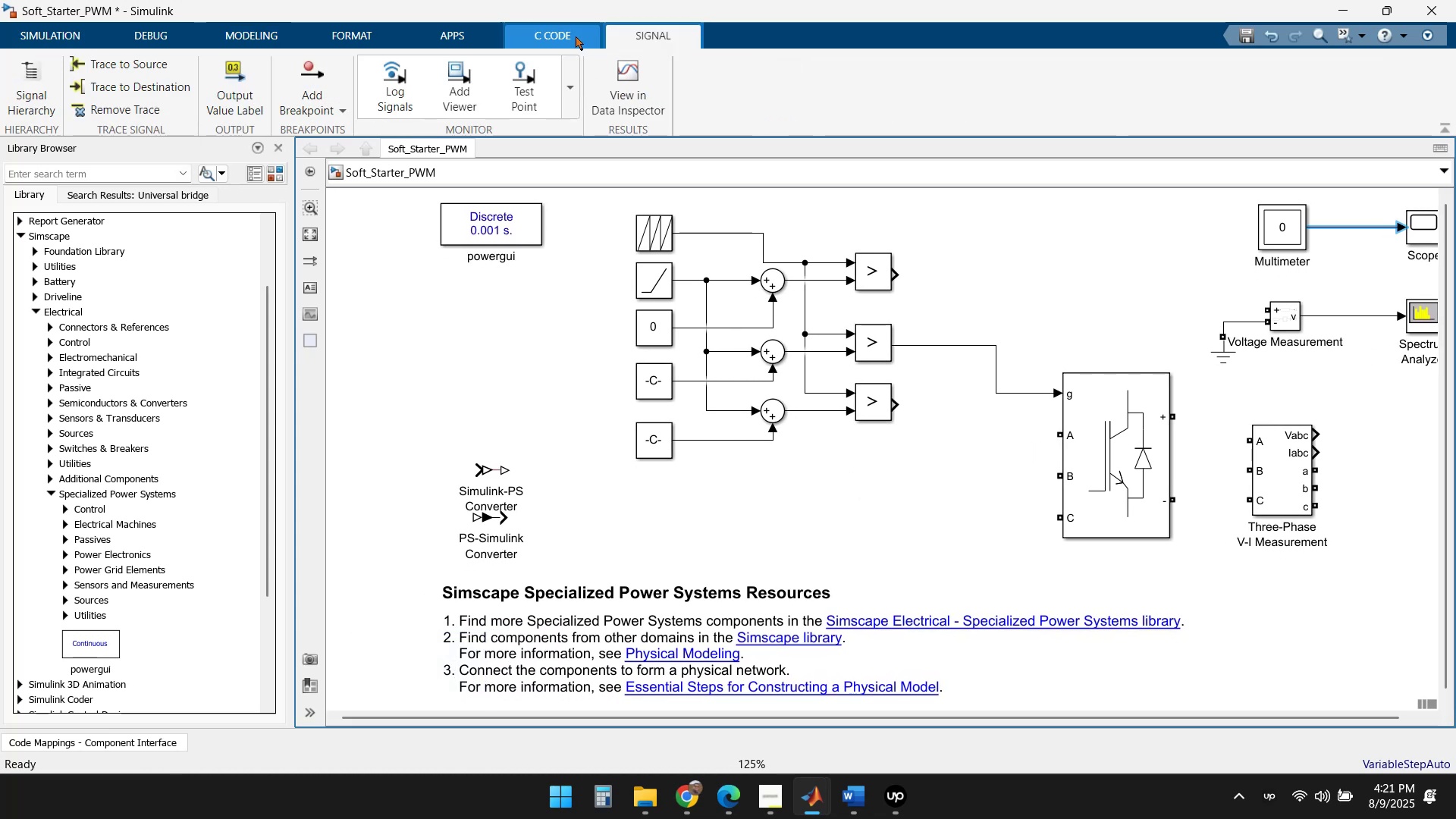 
left_click([552, 36])
 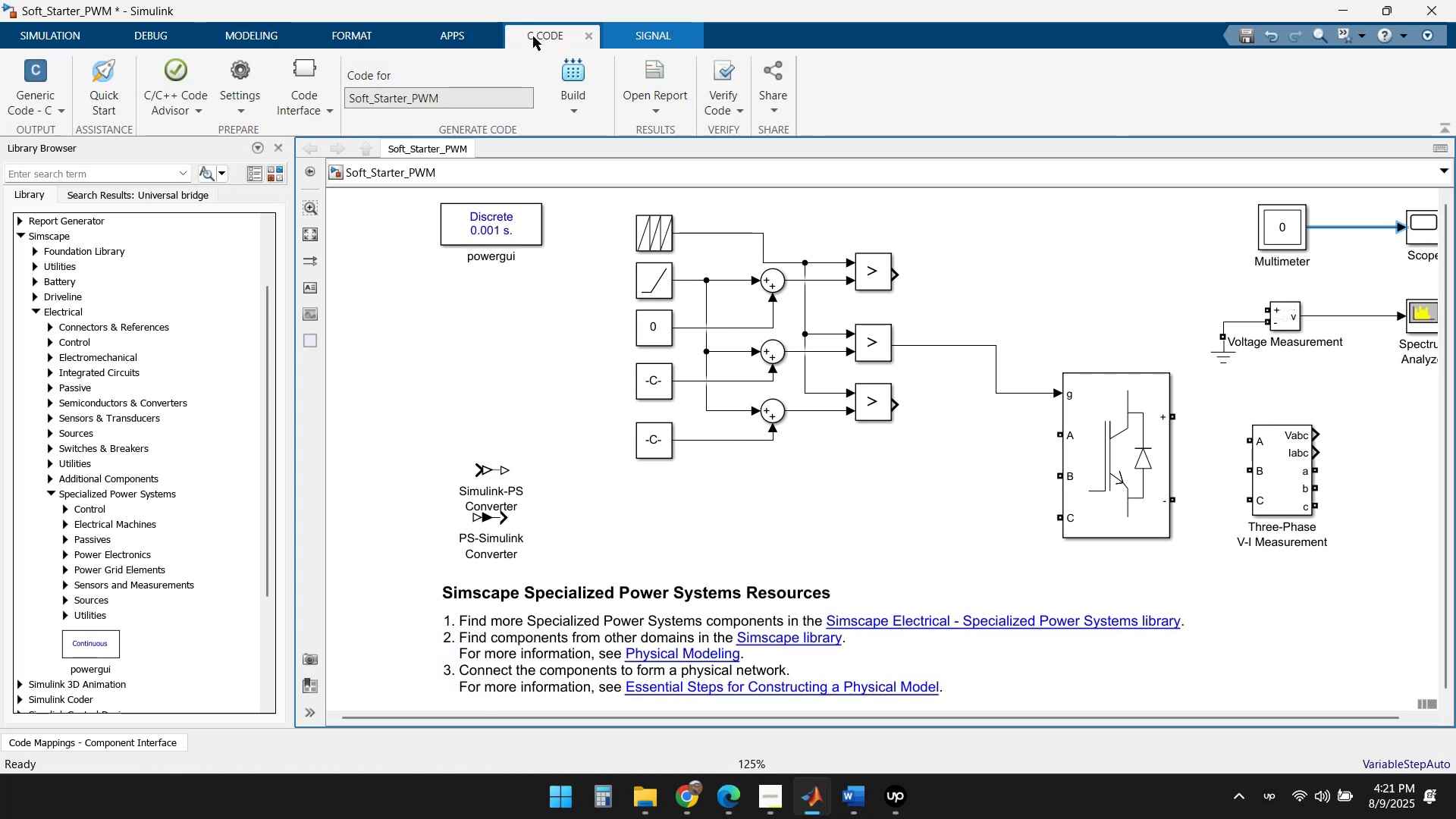 
left_click([641, 35])
 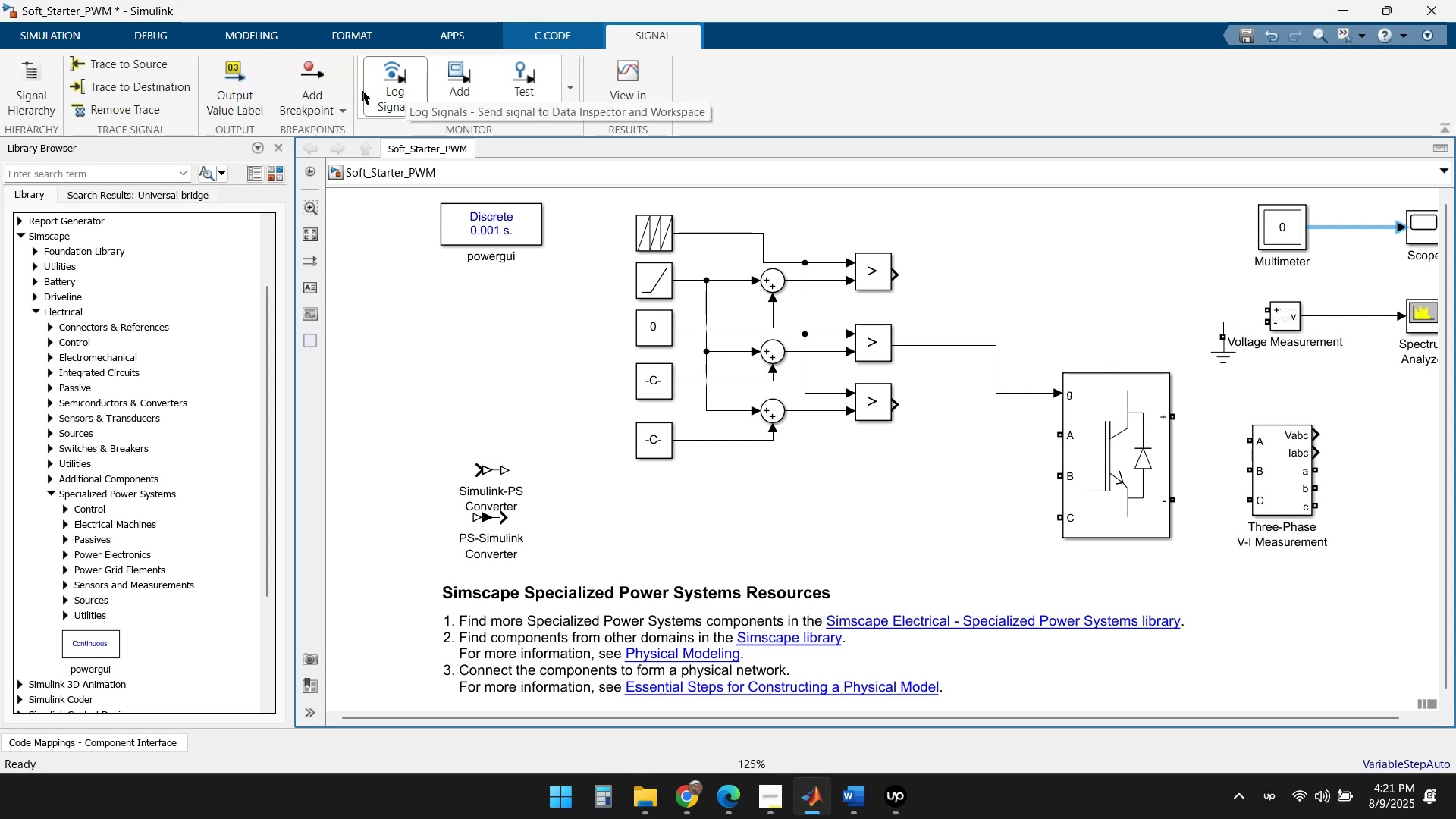 
wait(6.11)
 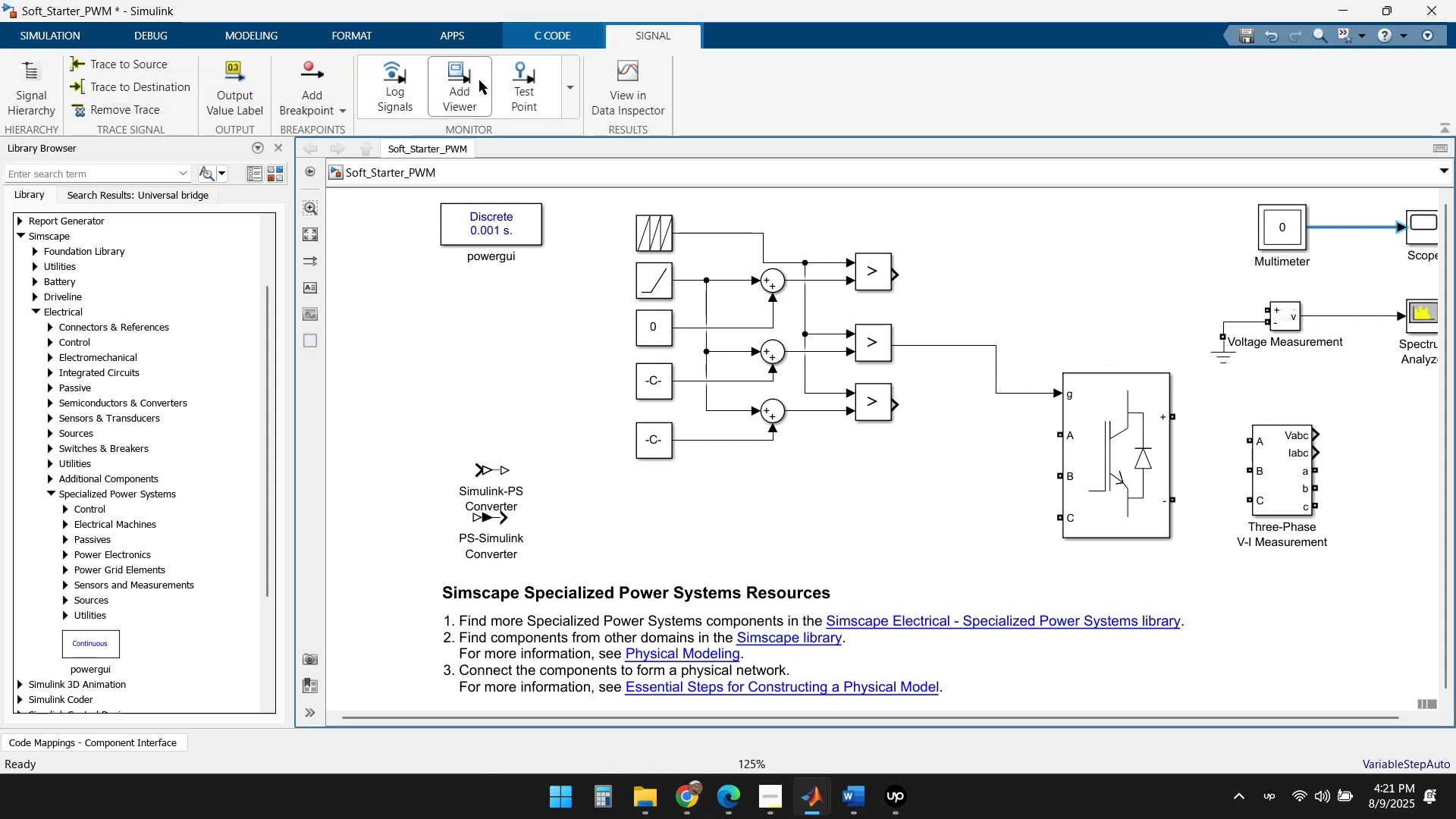 
left_click([339, 108])
 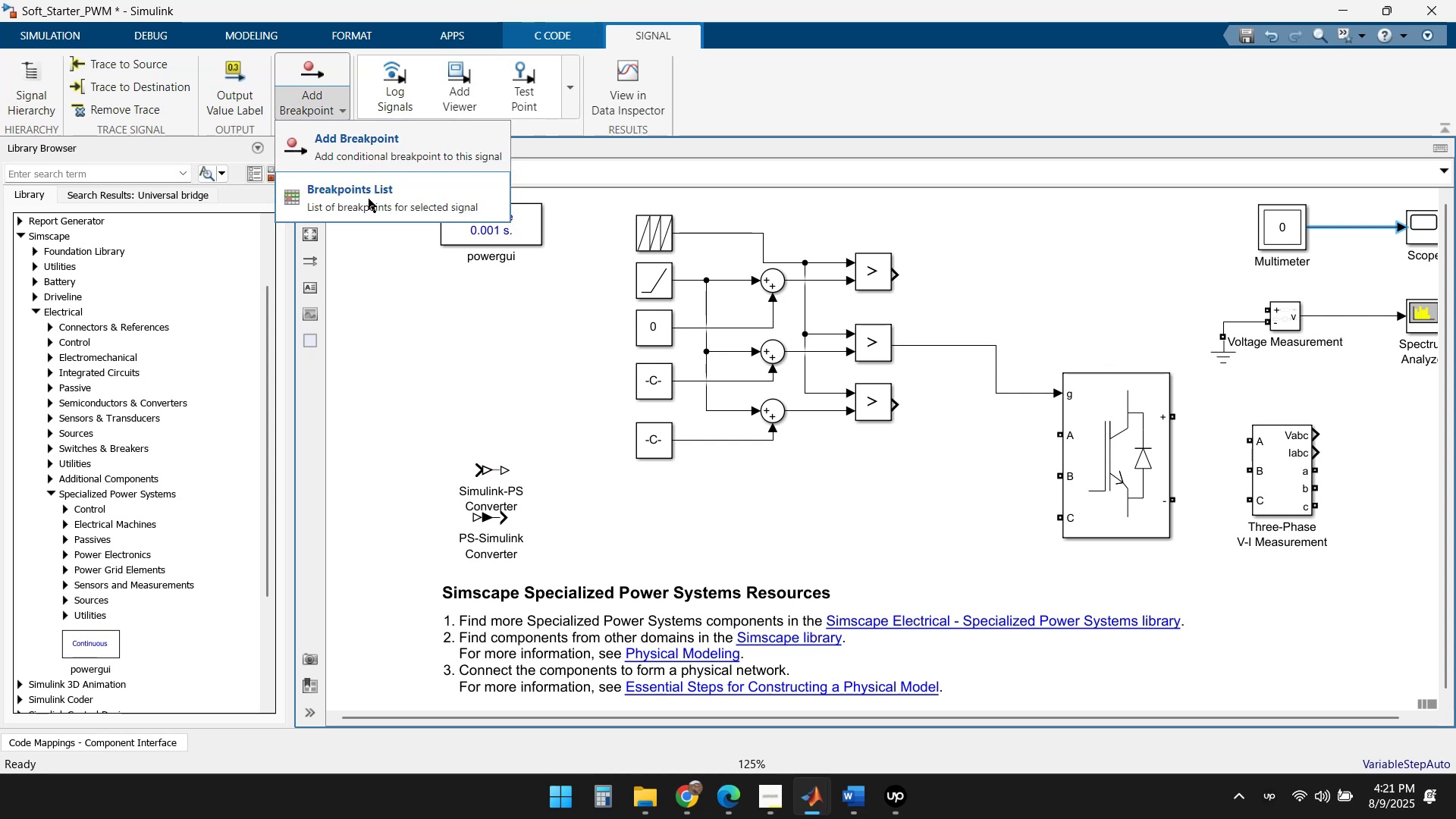 
wait(5.58)
 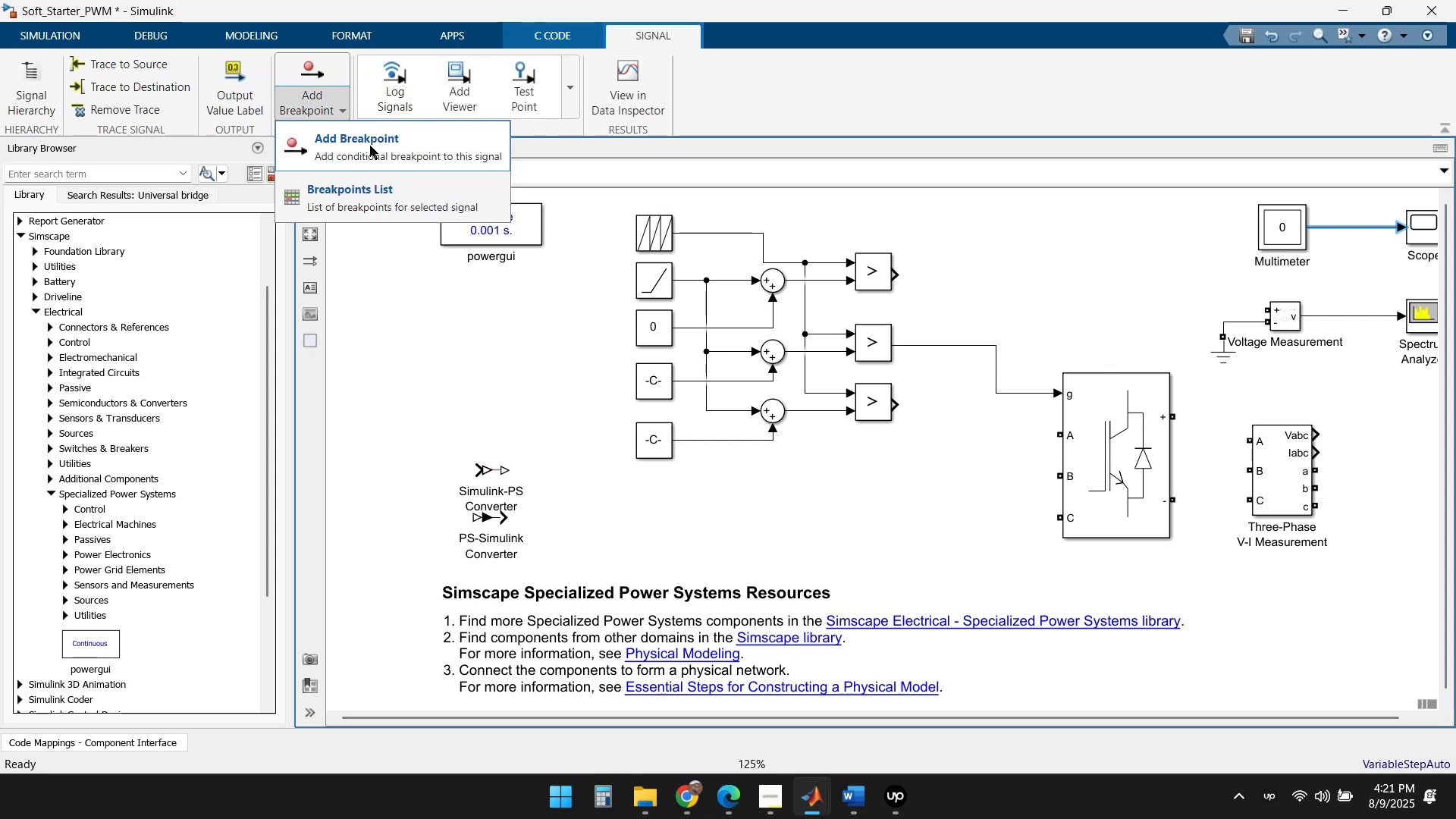 
left_click([397, 142])
 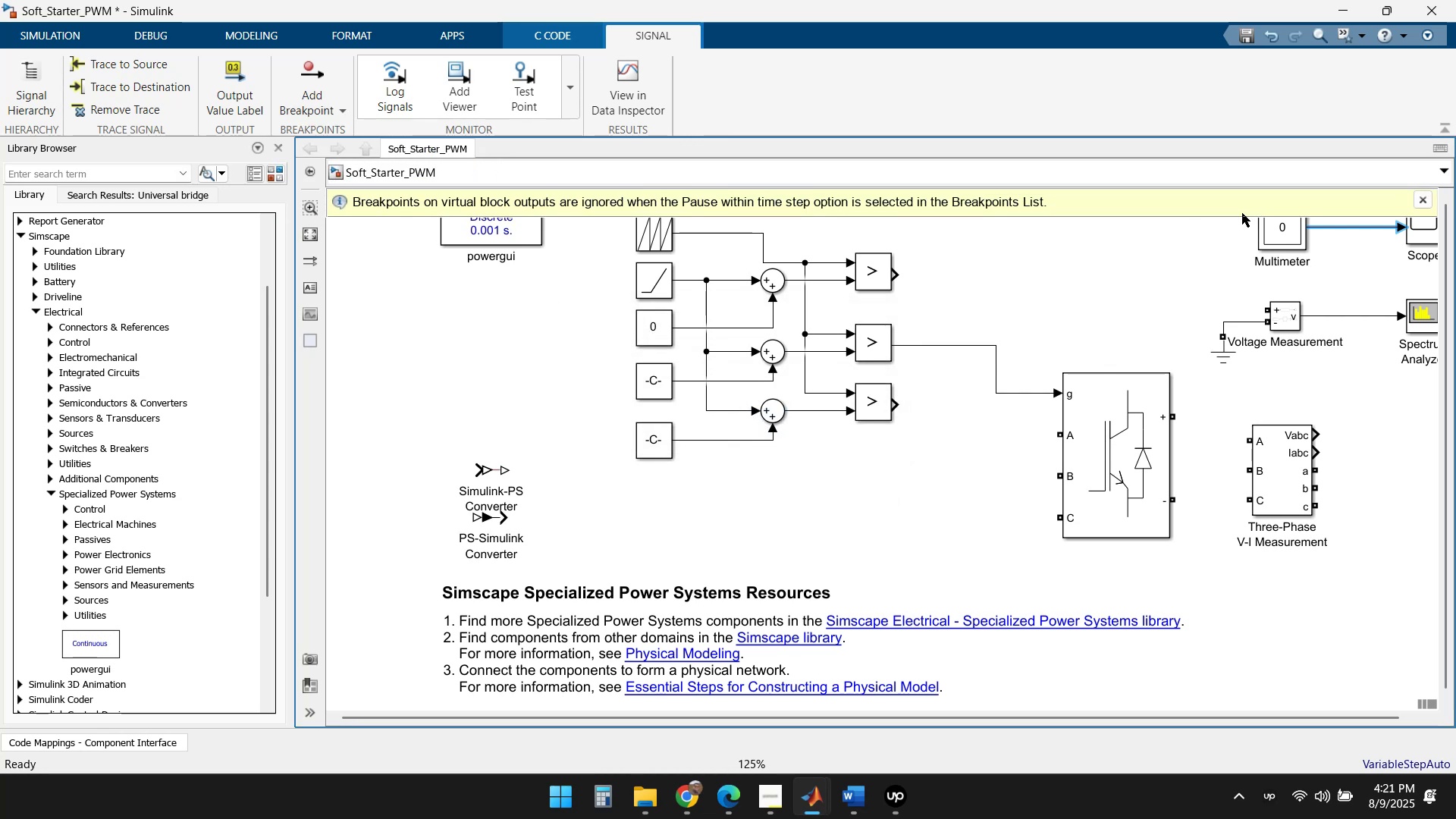 
left_click([1420, 199])
 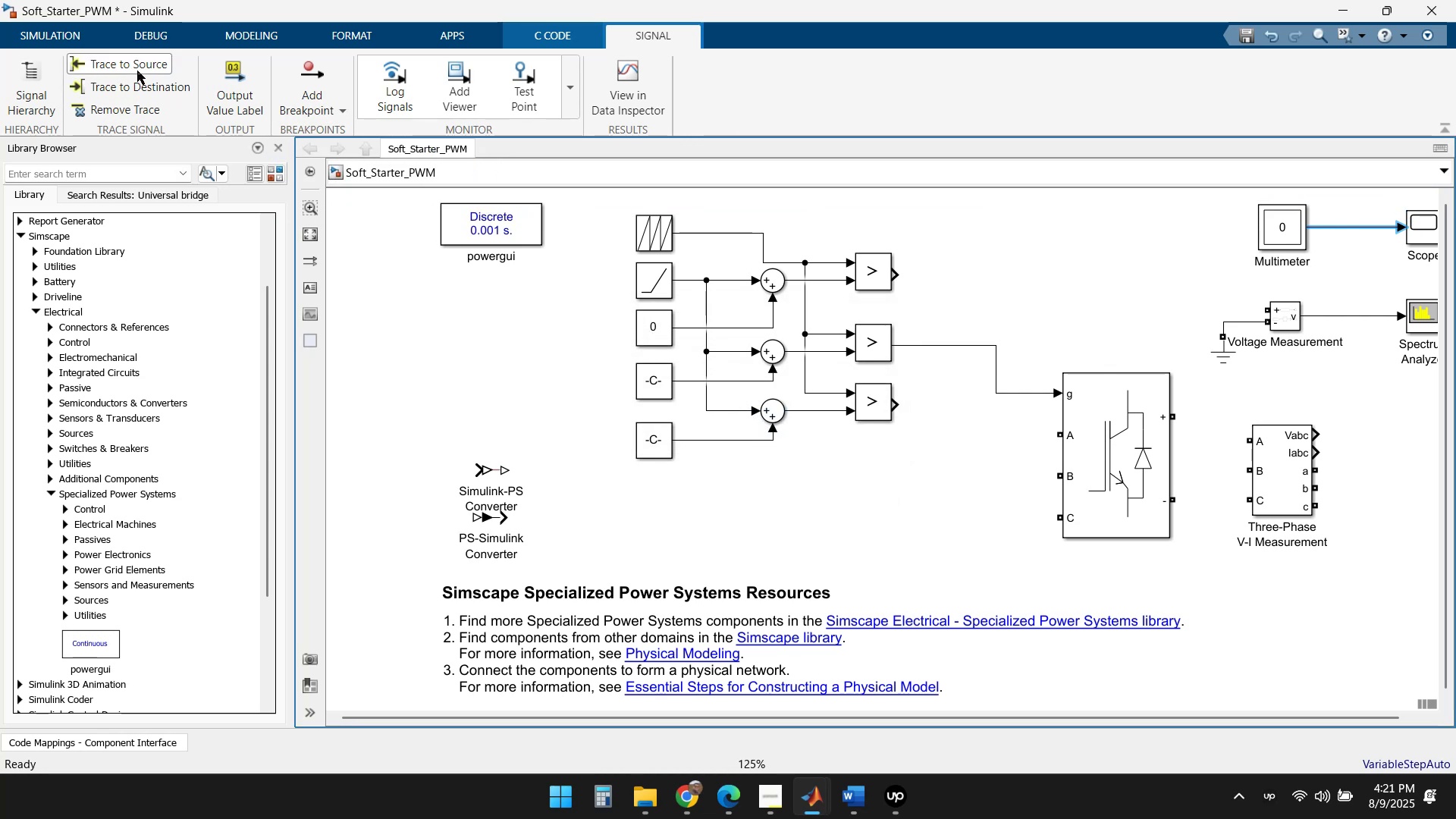 
wait(9.52)
 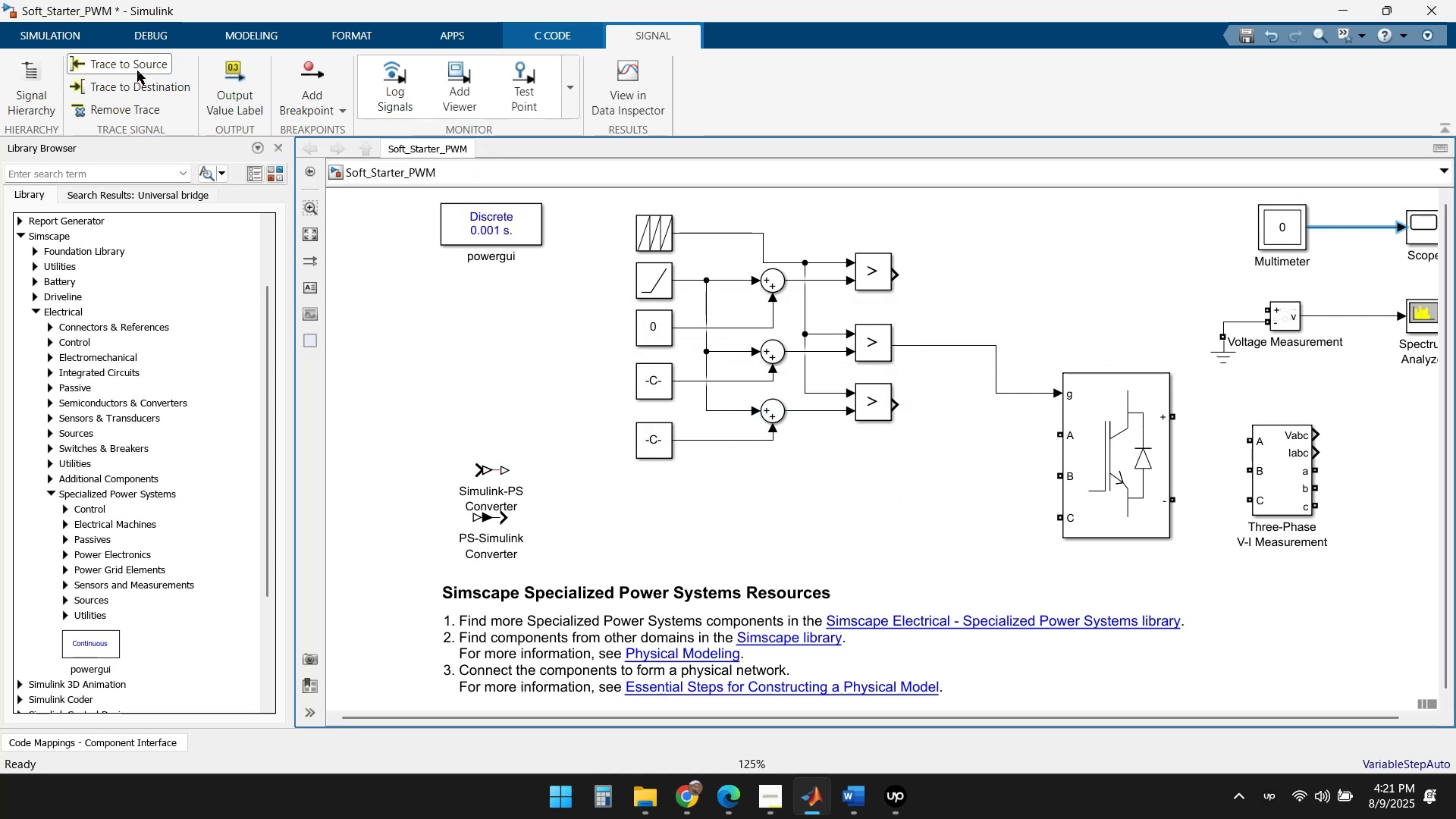 
mouse_move([431, 88])
 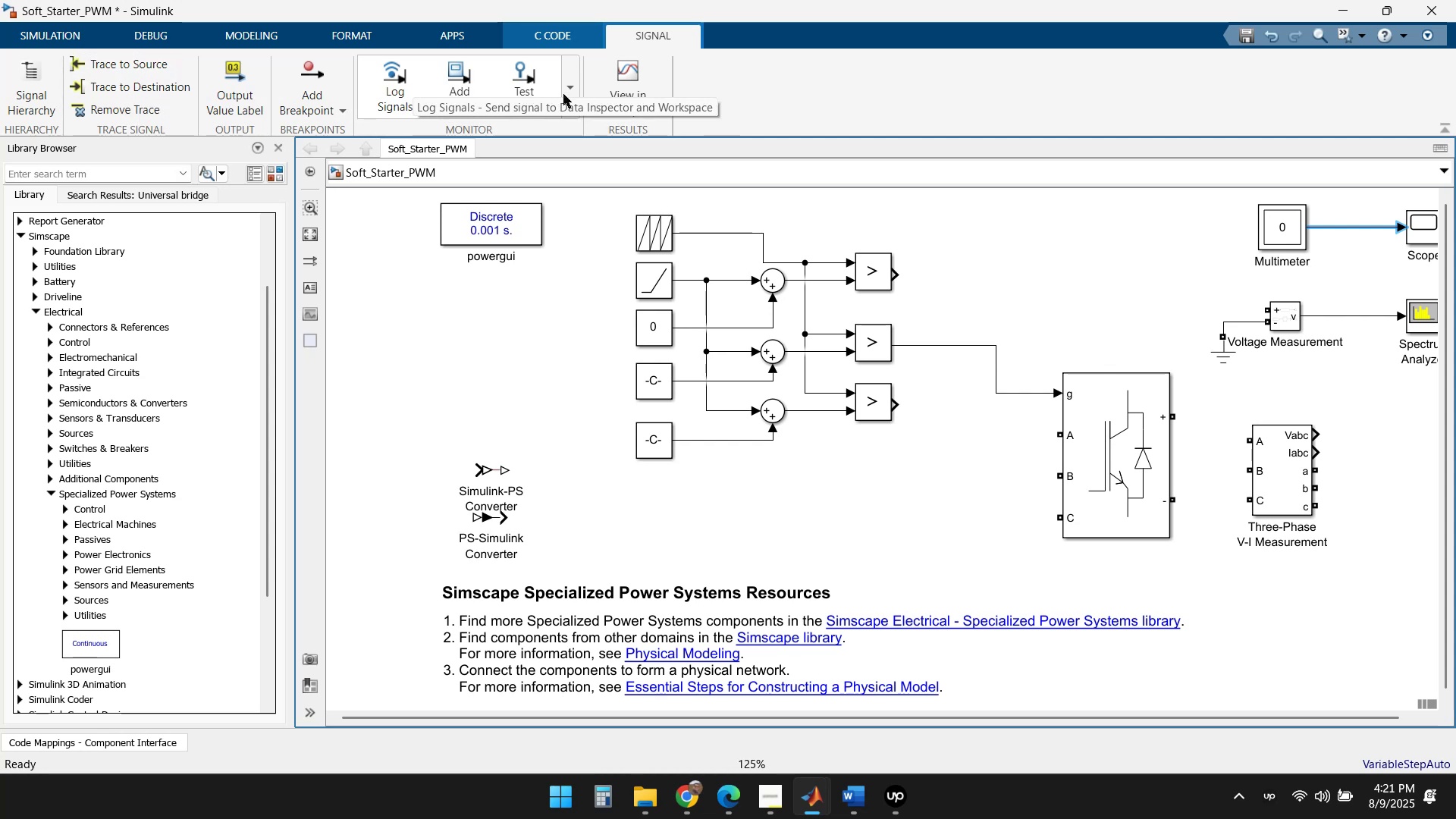 
left_click([570, 90])
 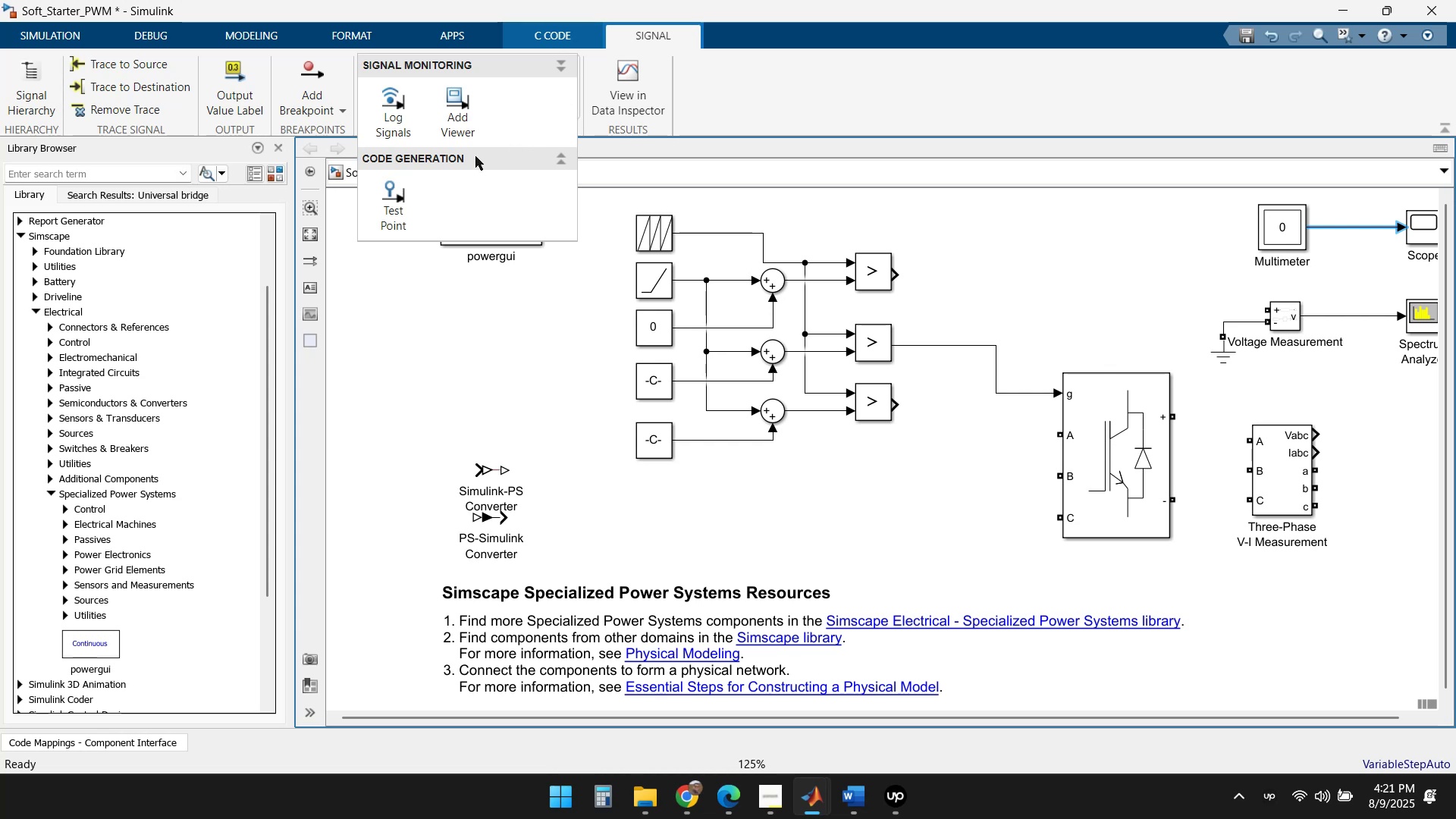 
scroll: coordinate [436, 165], scroll_direction: down, amount: 2.0
 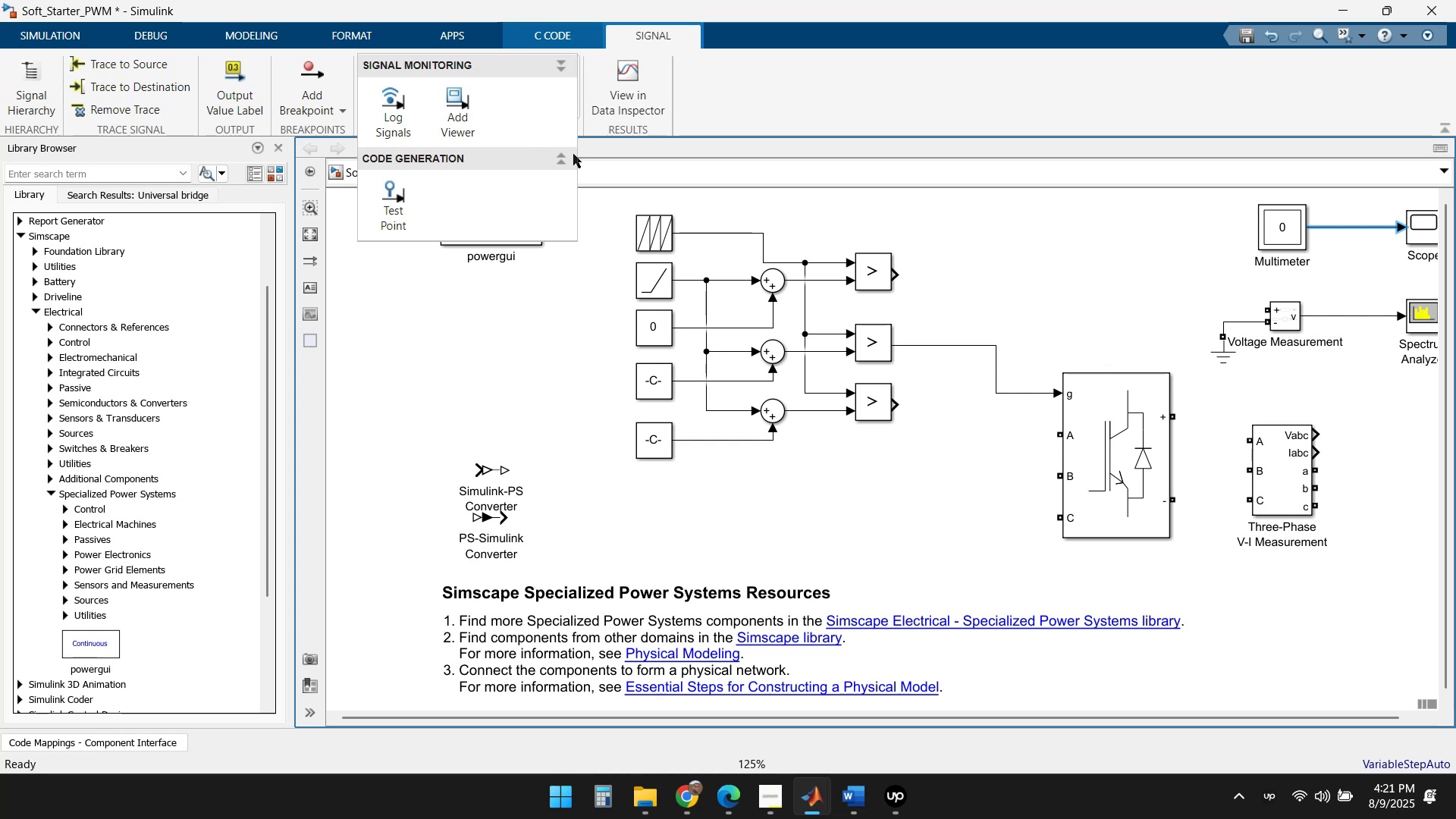 
left_click([566, 158])
 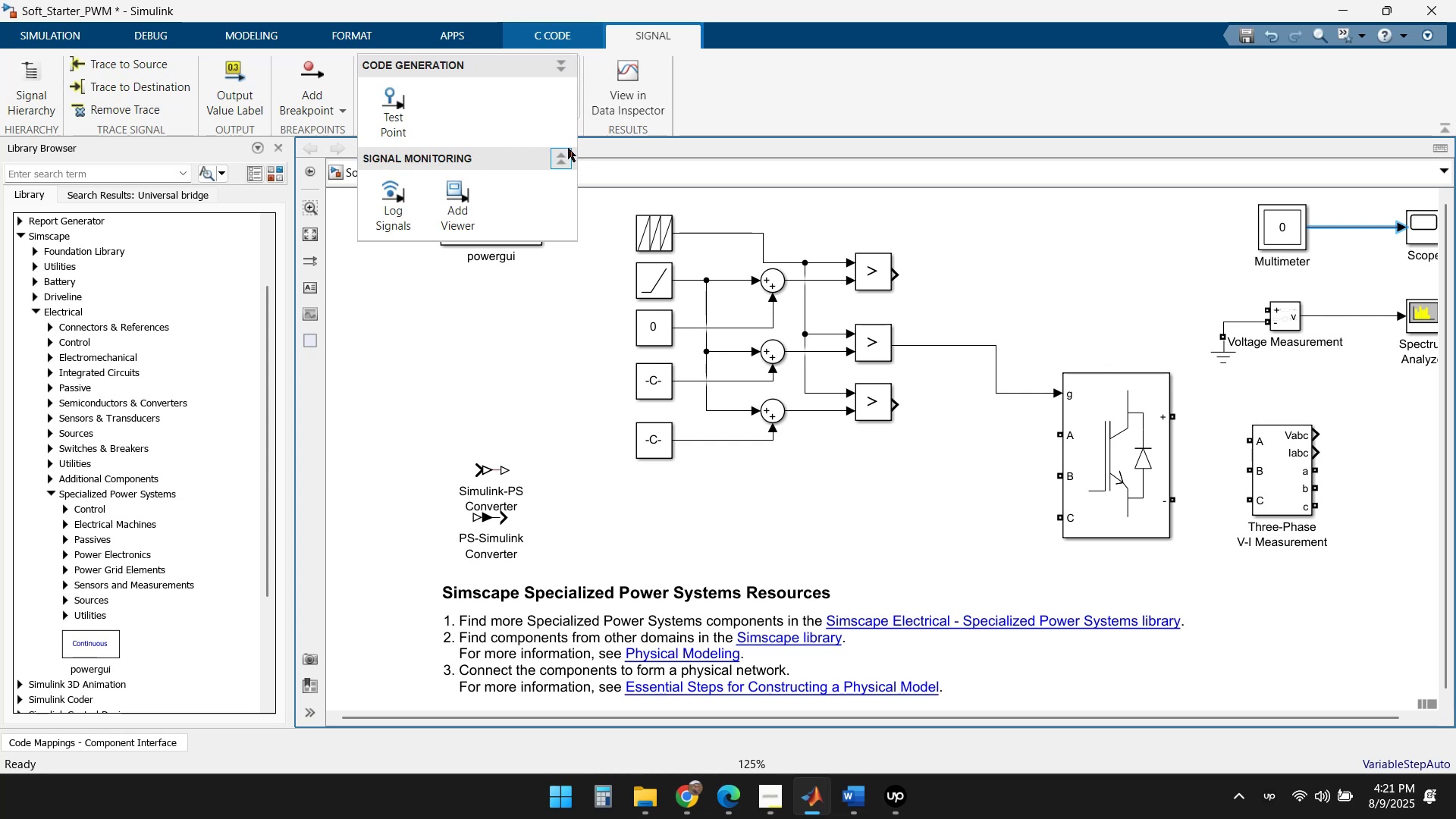 
left_click([560, 158])
 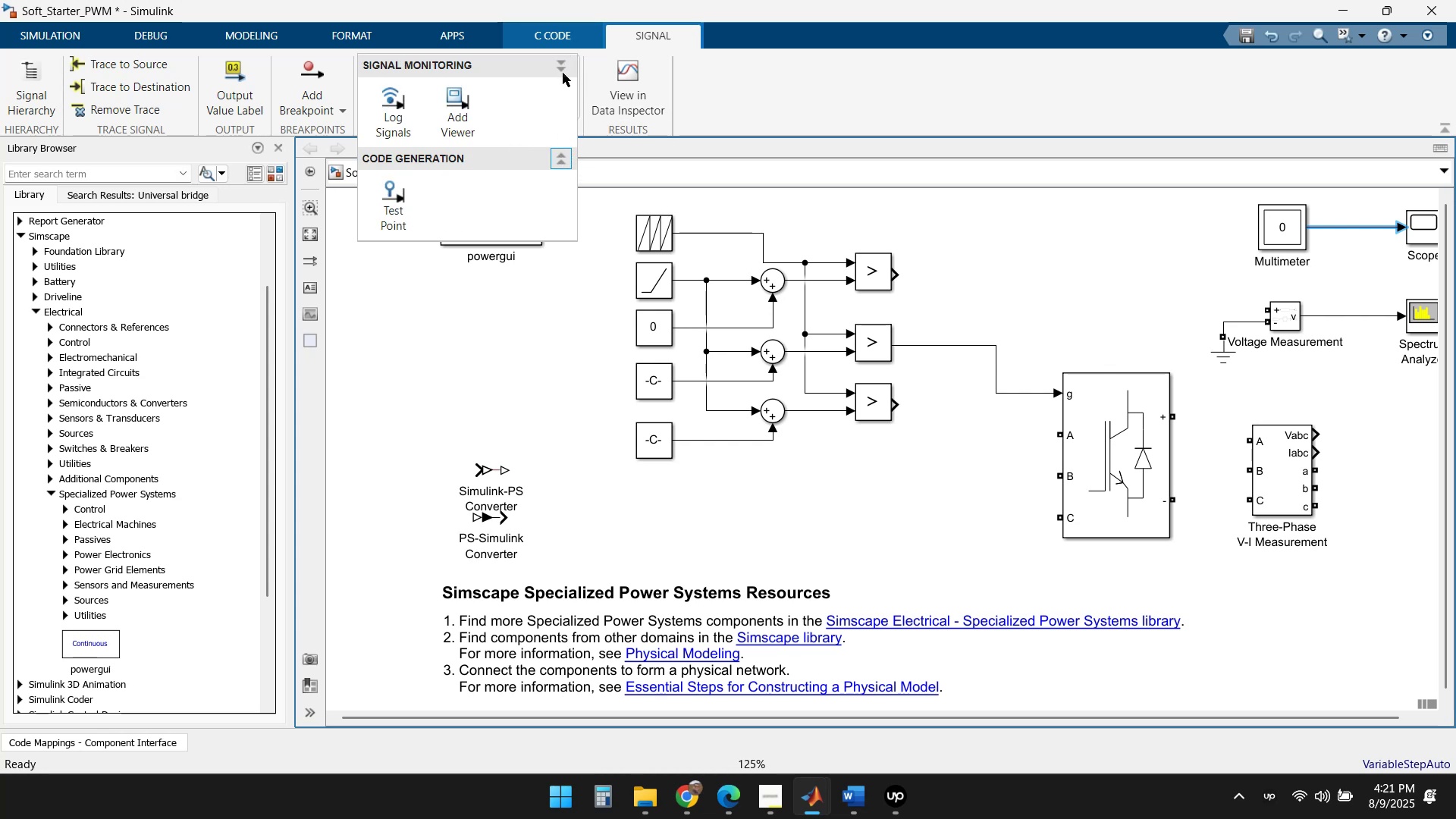 
left_click([563, 68])
 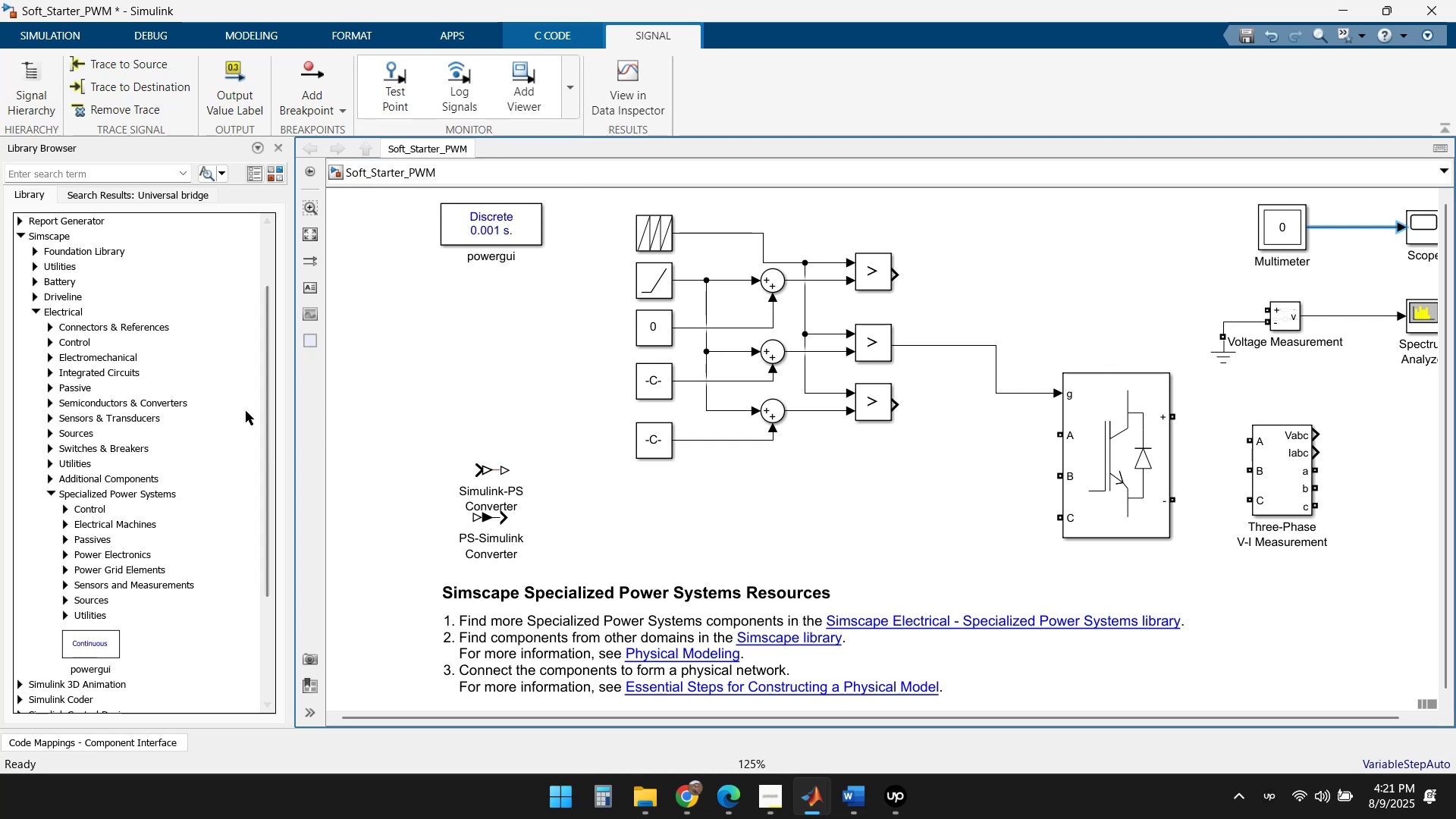 
wait(8.82)
 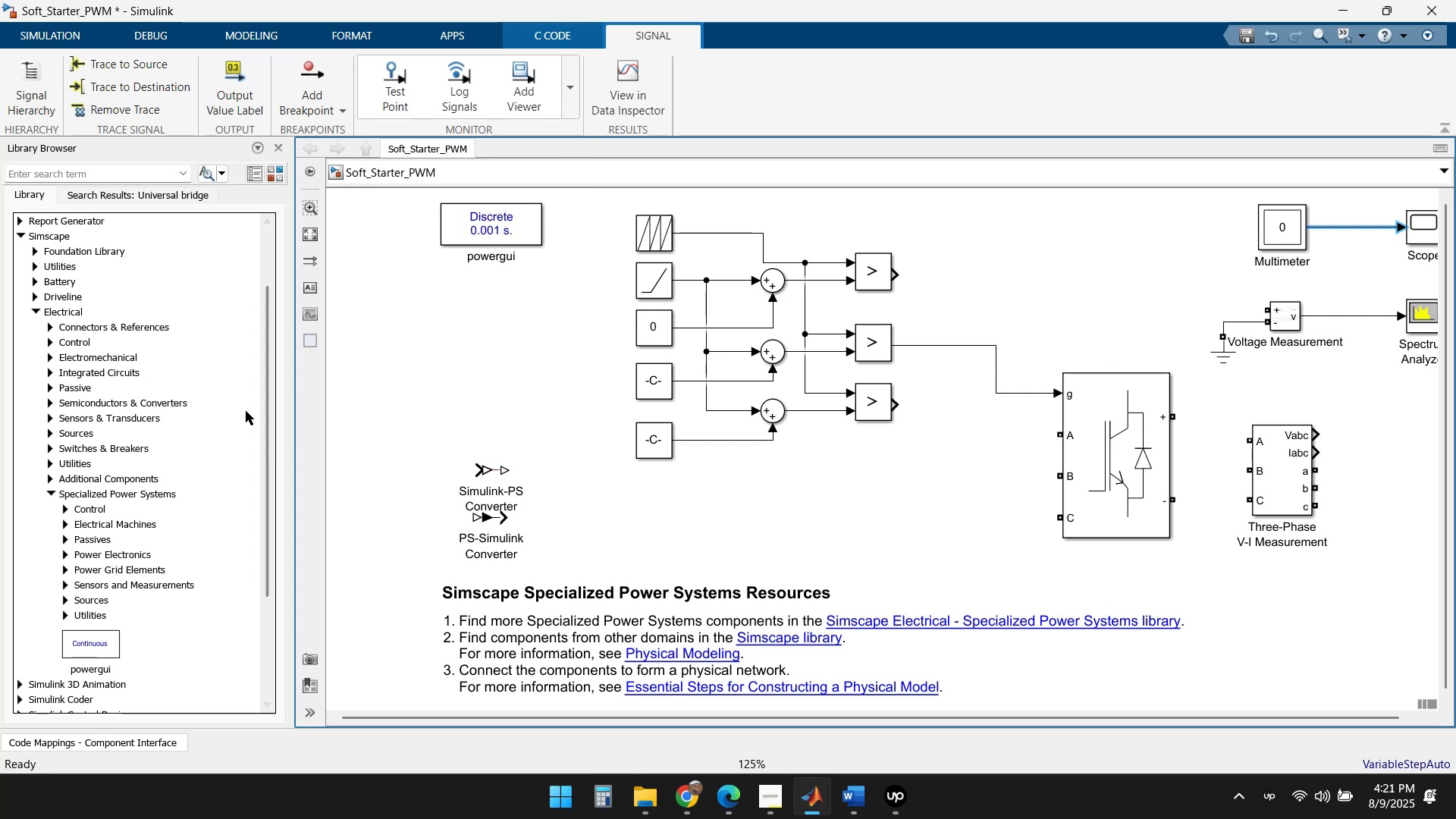 
left_click([1006, 391])
 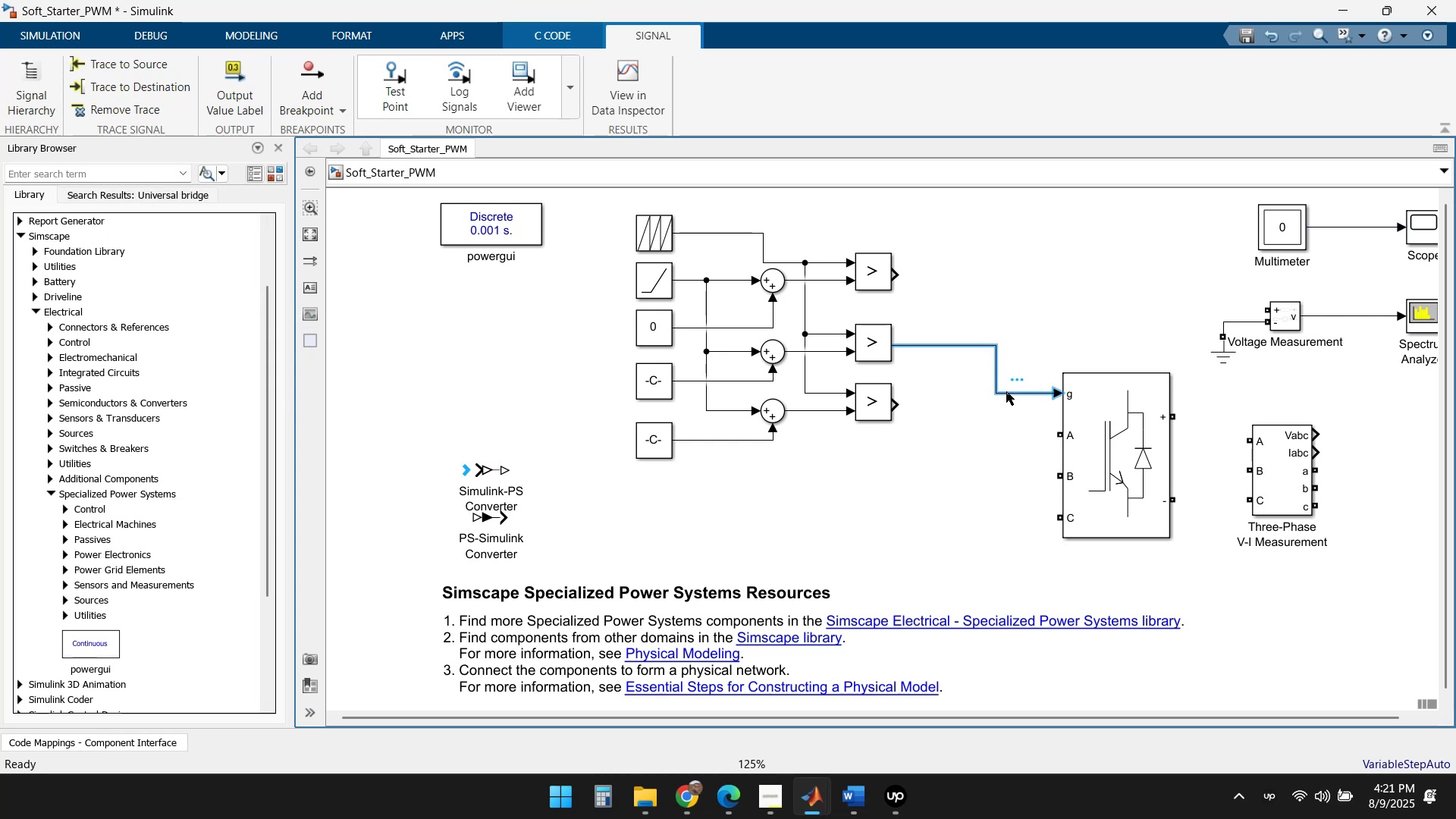 
key(Delete)
 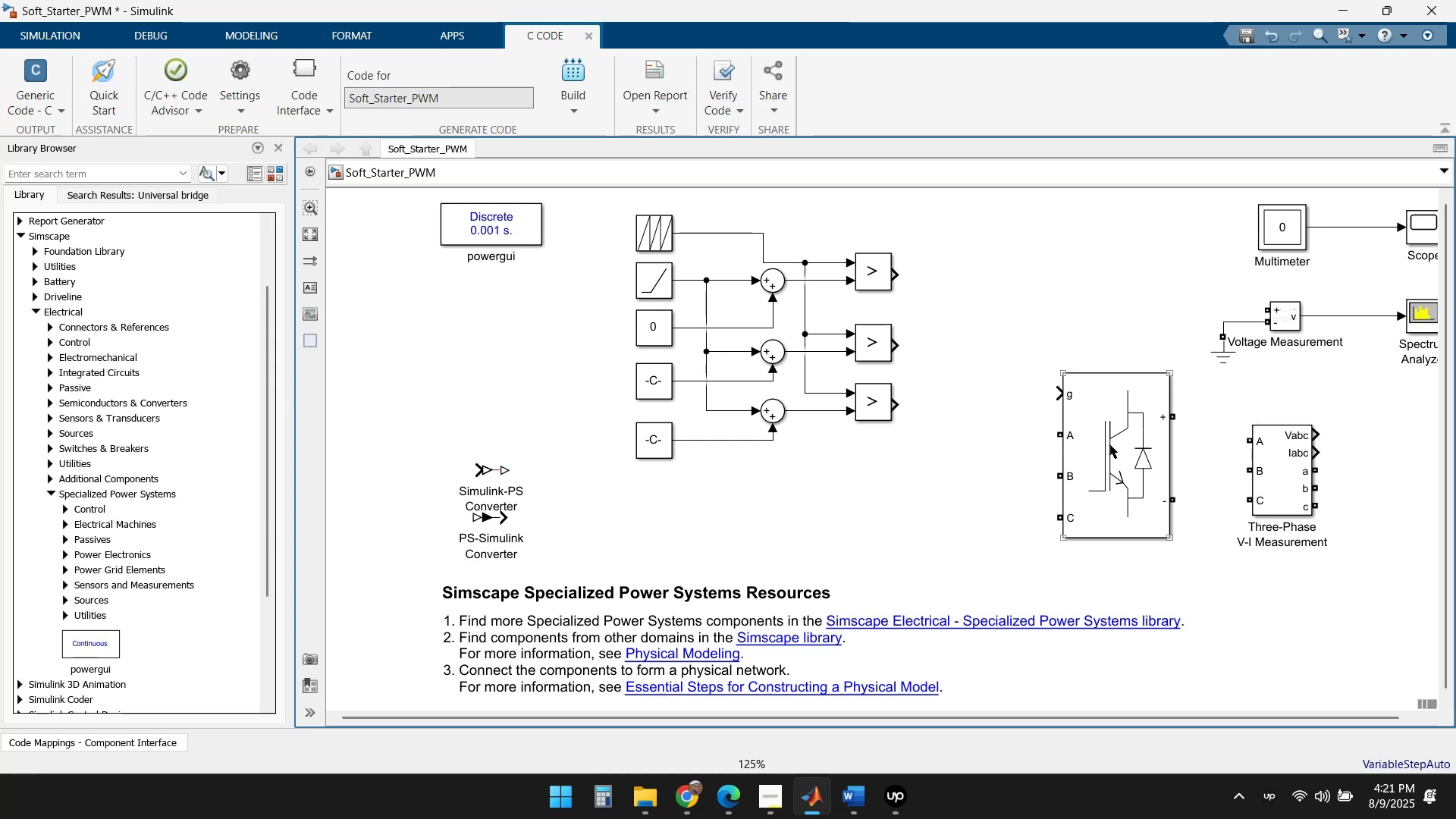 
left_click_drag(start_coordinate=[1119, 449], to_coordinate=[1066, 330])
 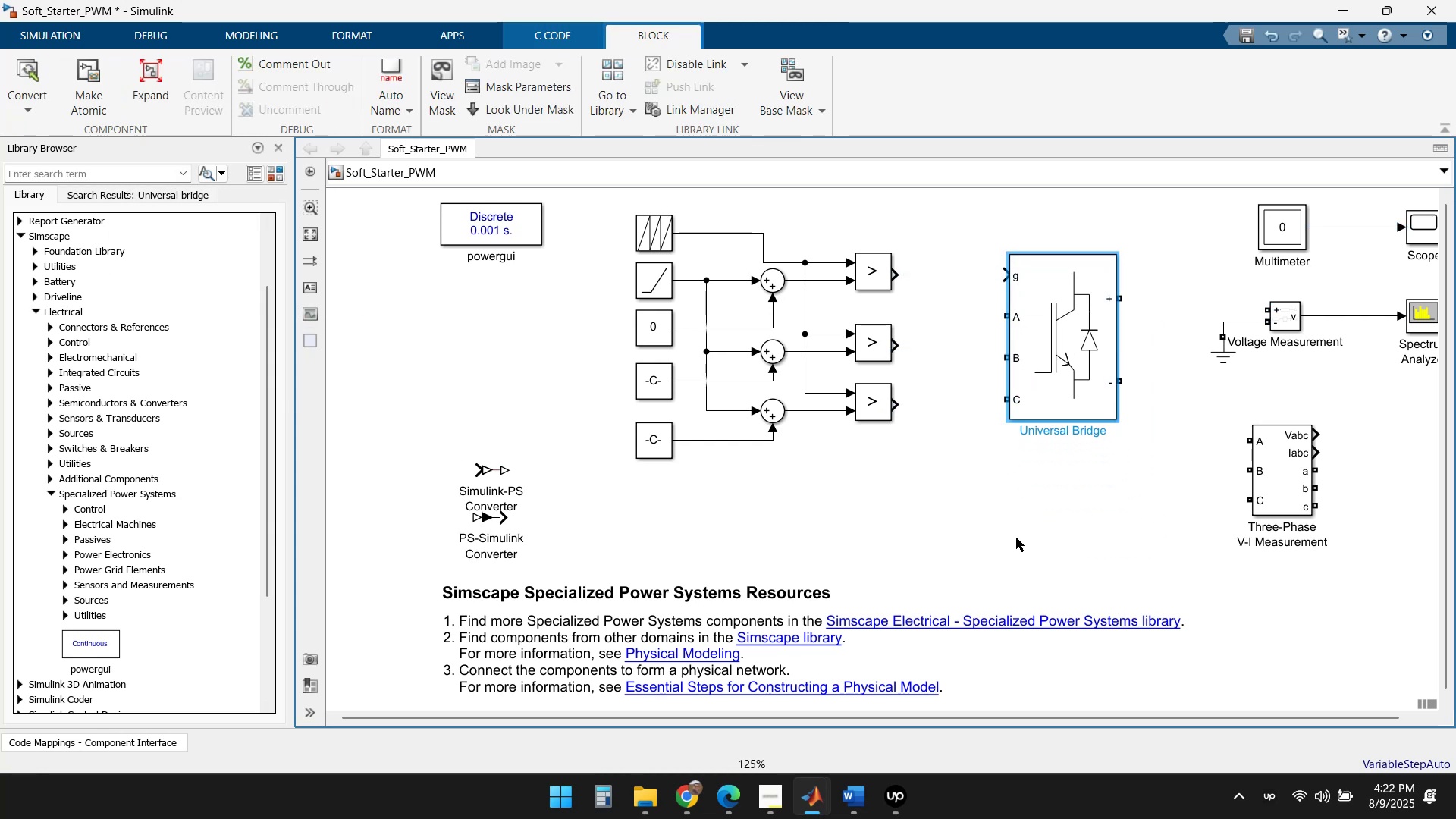 
left_click([1005, 529])
 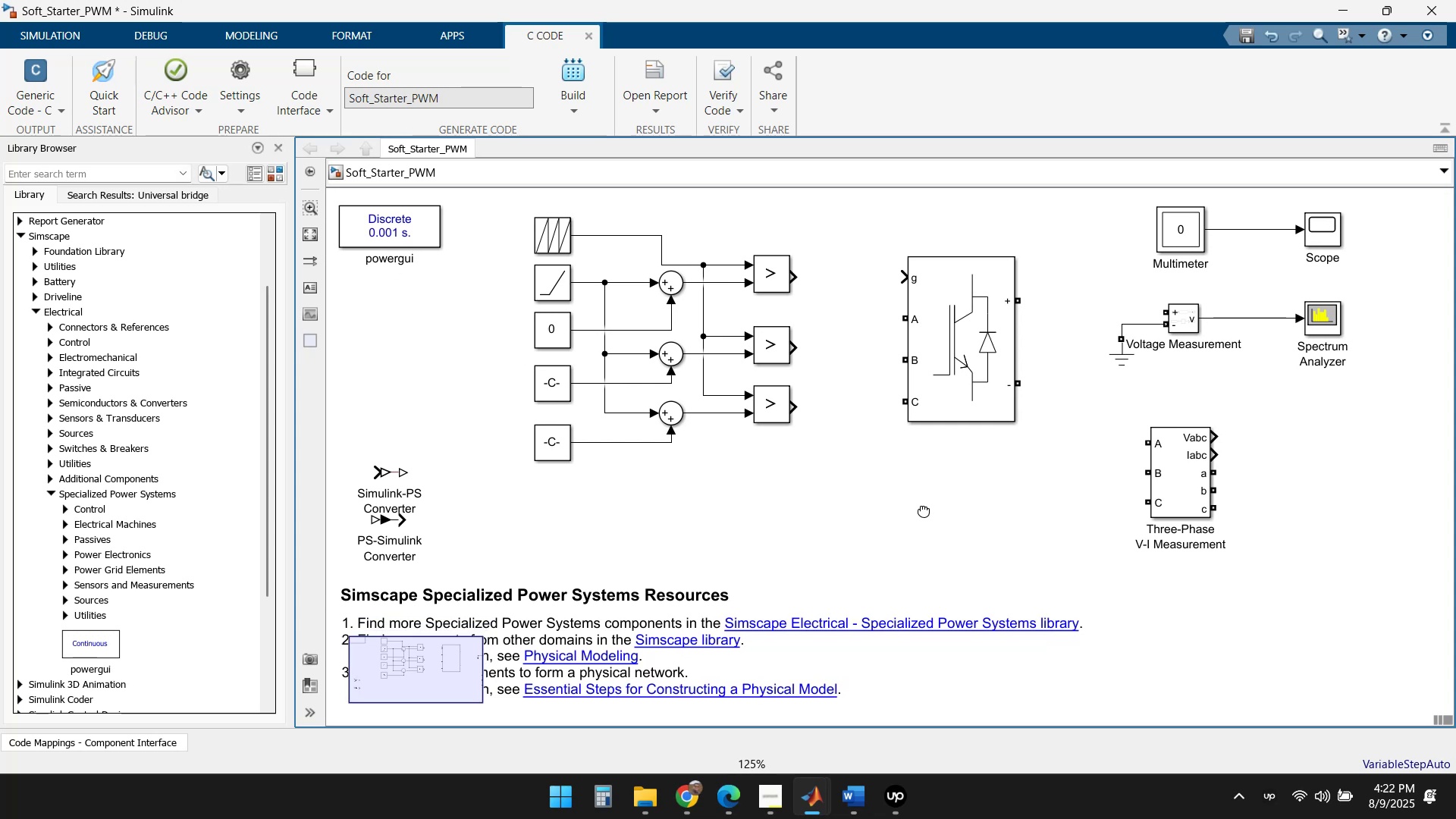 
scroll: coordinate [921, 491], scroll_direction: down, amount: 1.0
 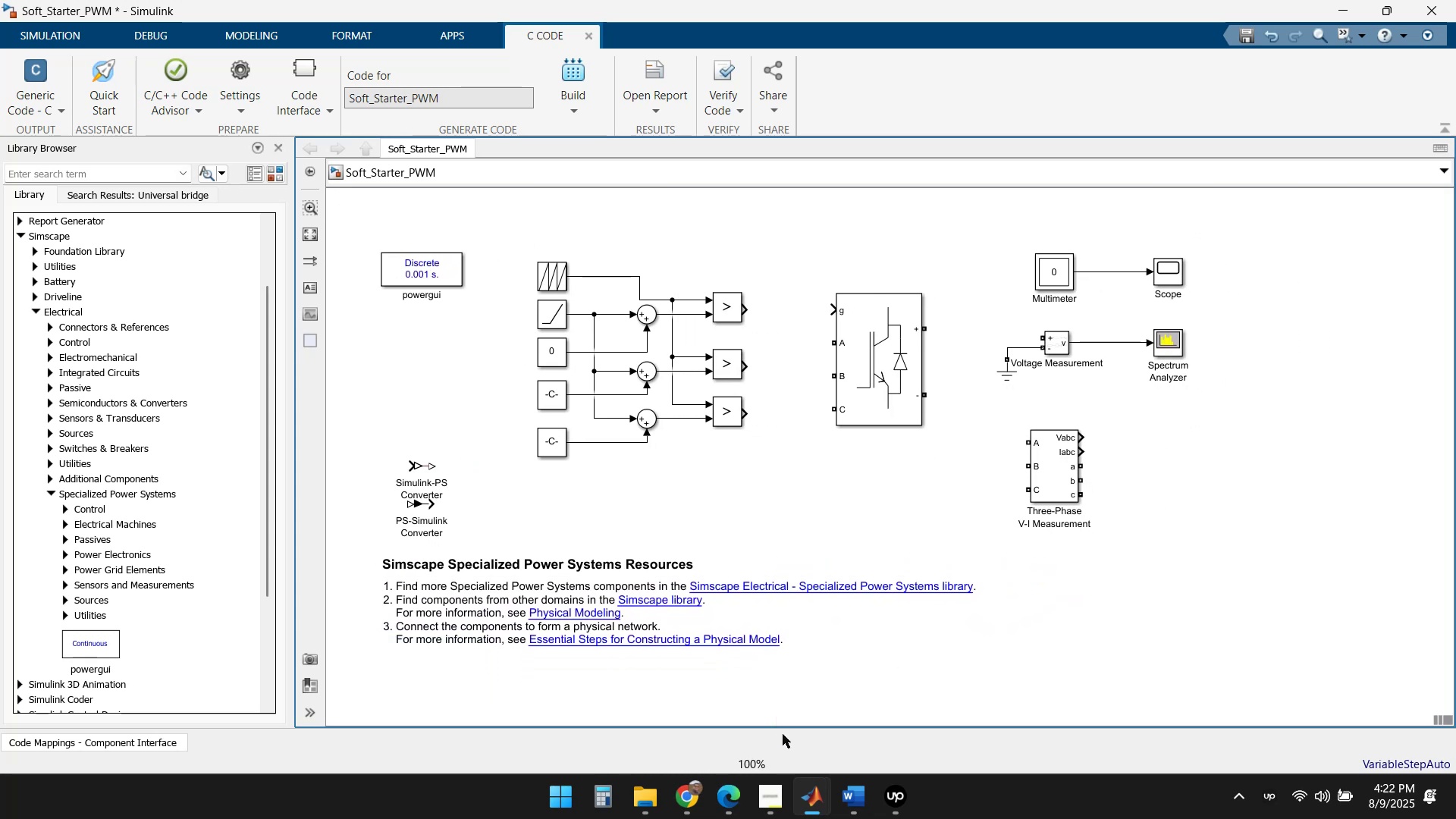 
wait(6.09)
 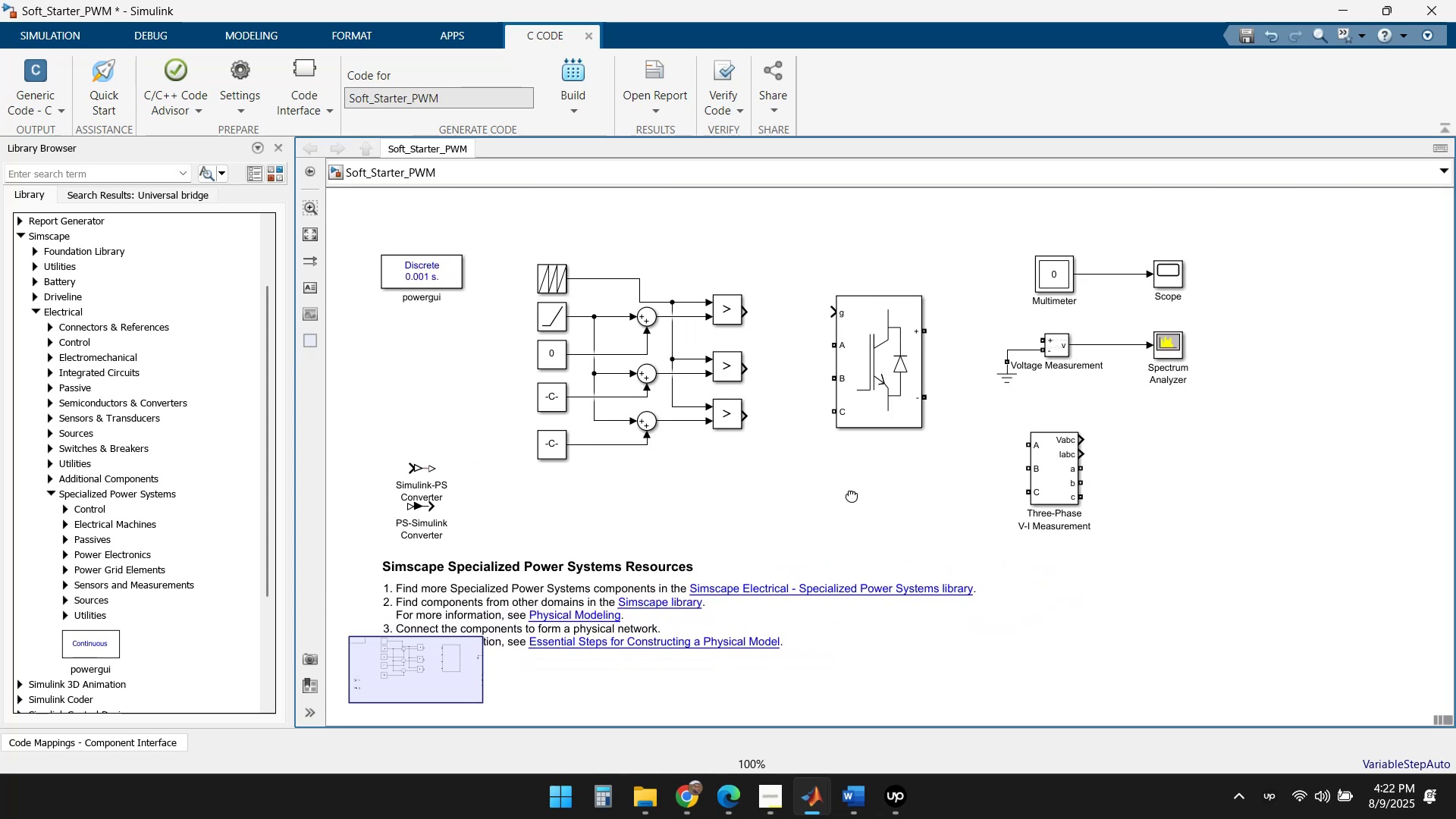 
left_click([691, 795])
 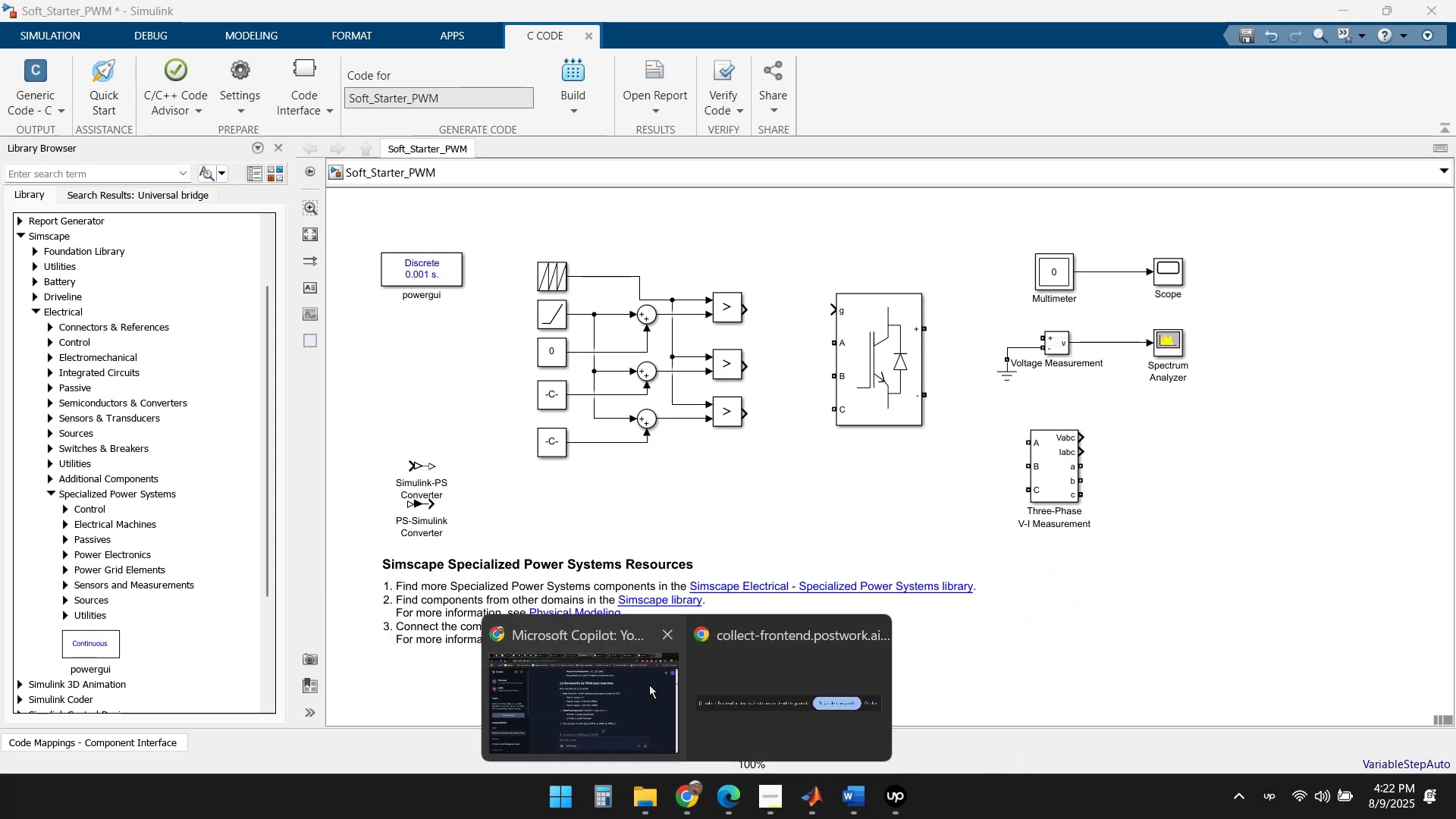 
left_click([617, 682])
 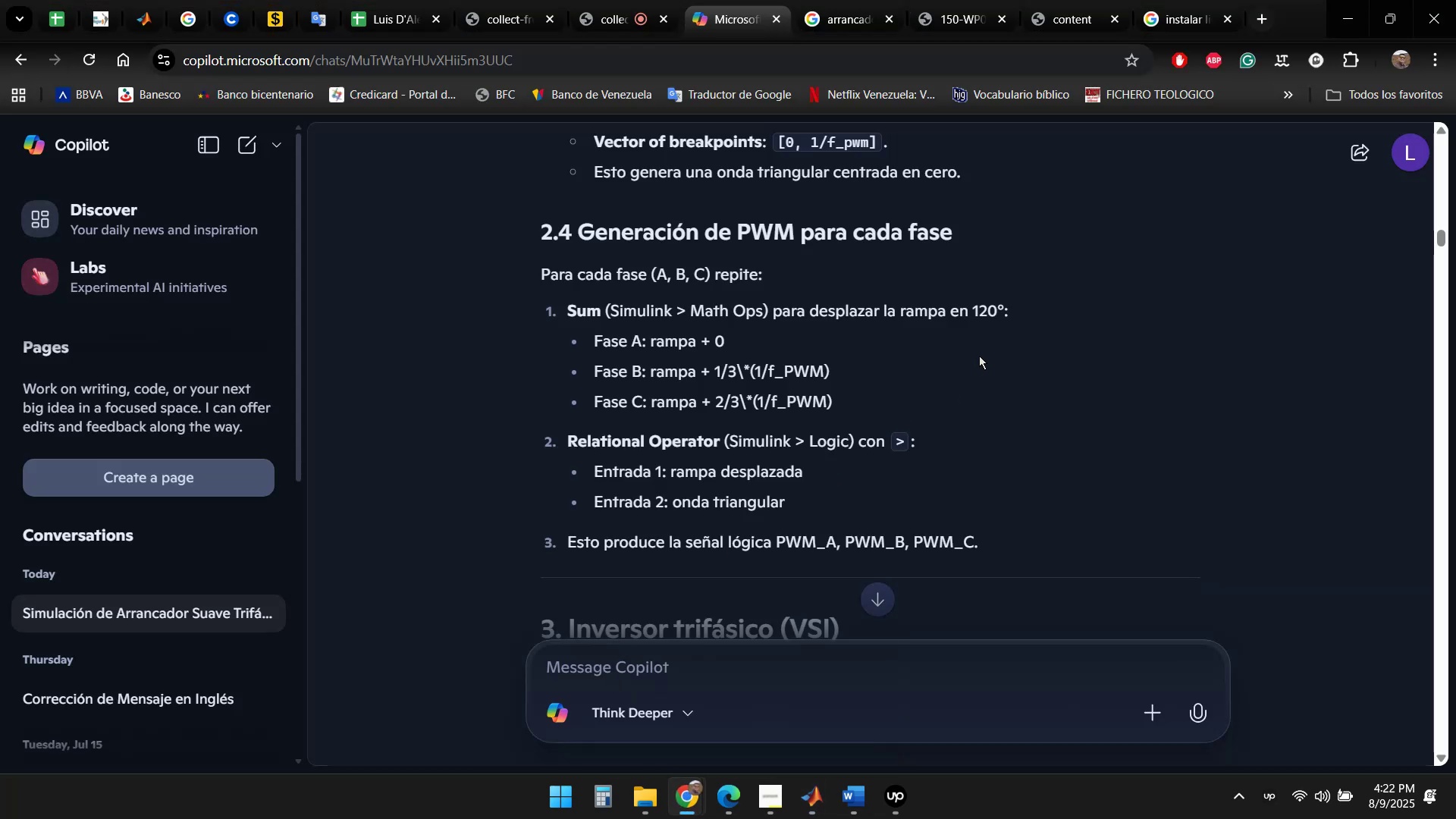 
scroll: coordinate [971, 361], scroll_direction: up, amount: 3.0
 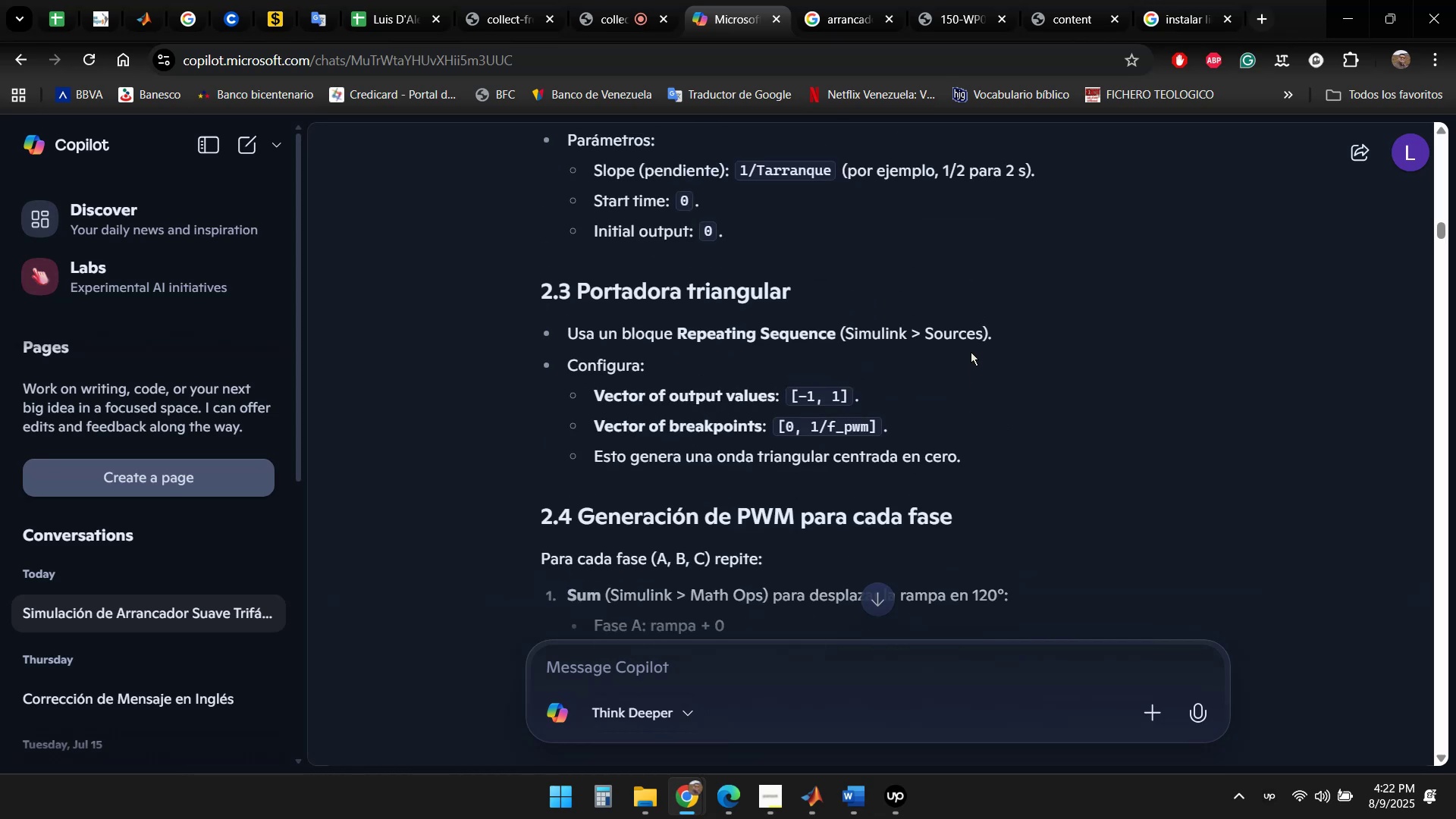 
scroll: coordinate [971, 338], scroll_direction: down, amount: 2.0
 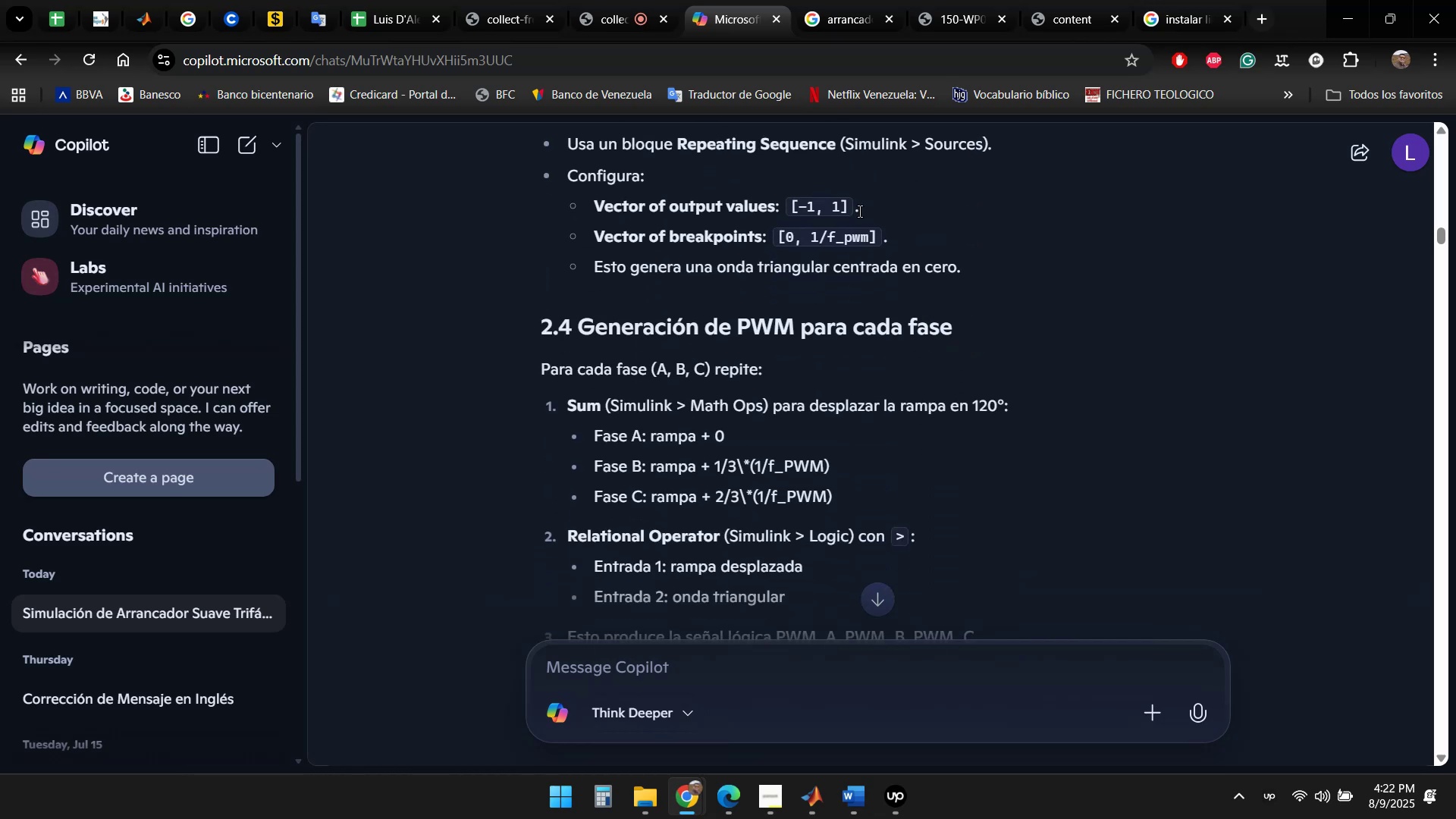 
left_click([815, 0])
 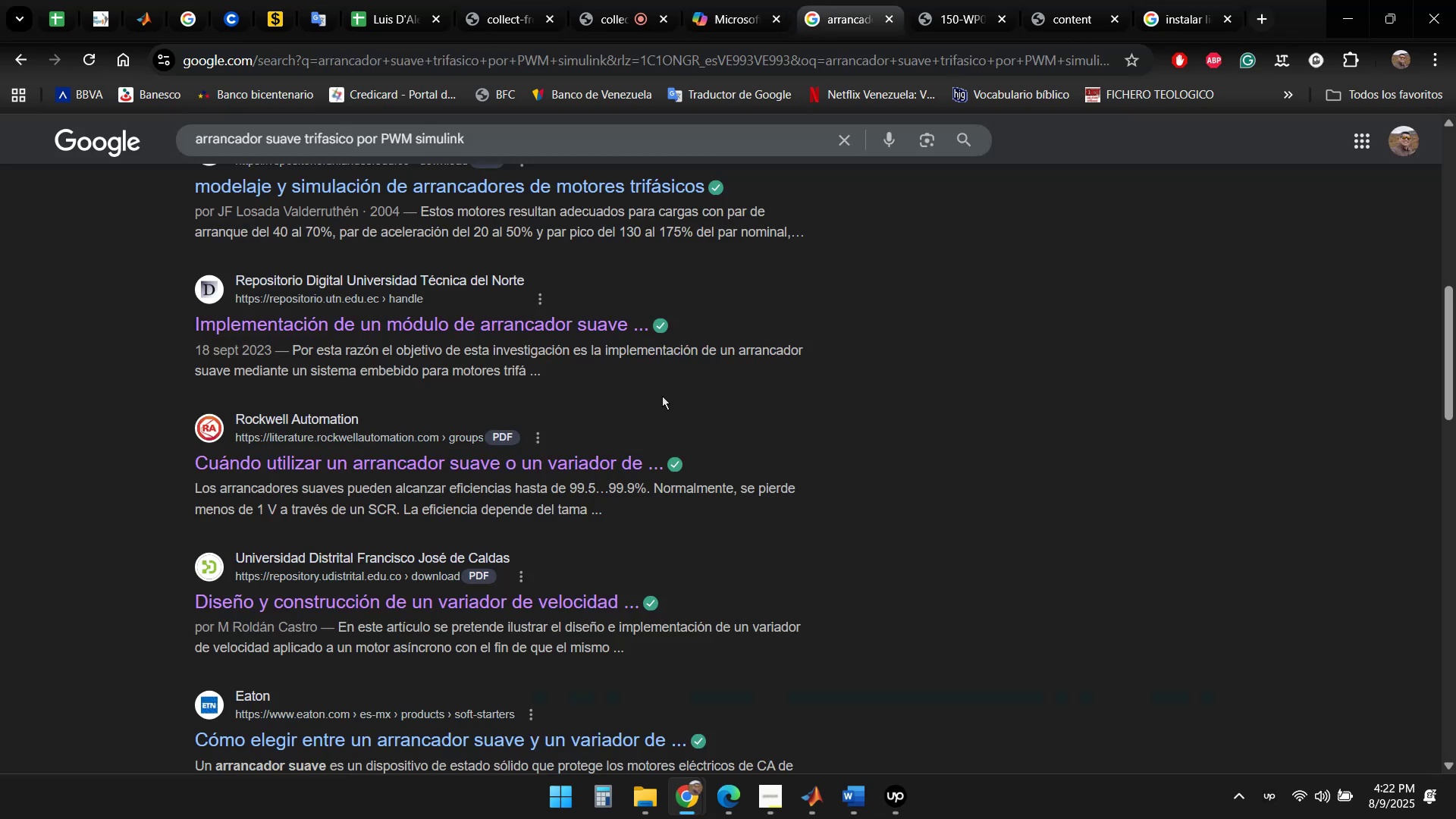 
scroll: coordinate [560, 375], scroll_direction: down, amount: 4.0
 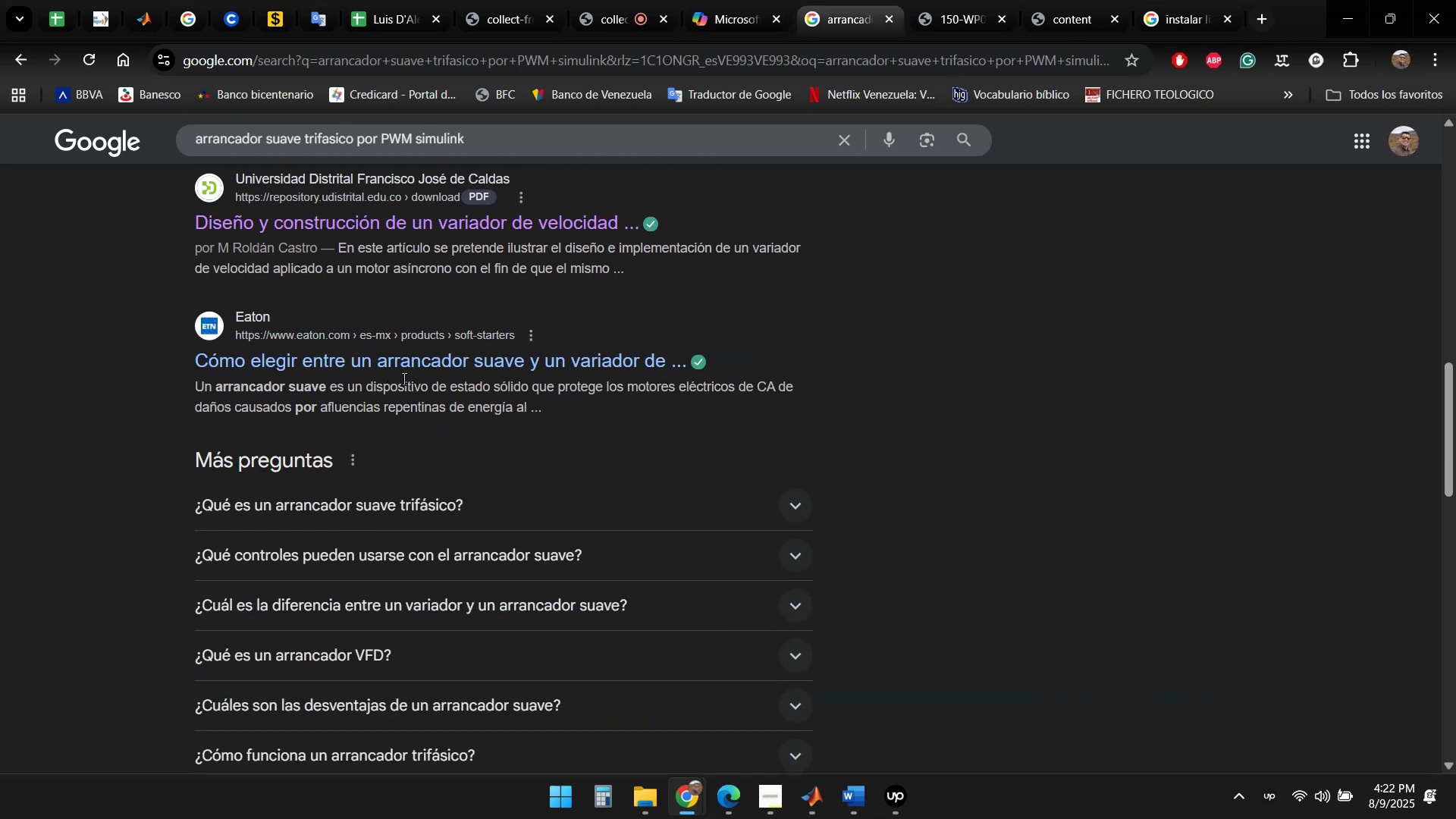 
scroll: coordinate [893, 383], scroll_direction: up, amount: 19.0
 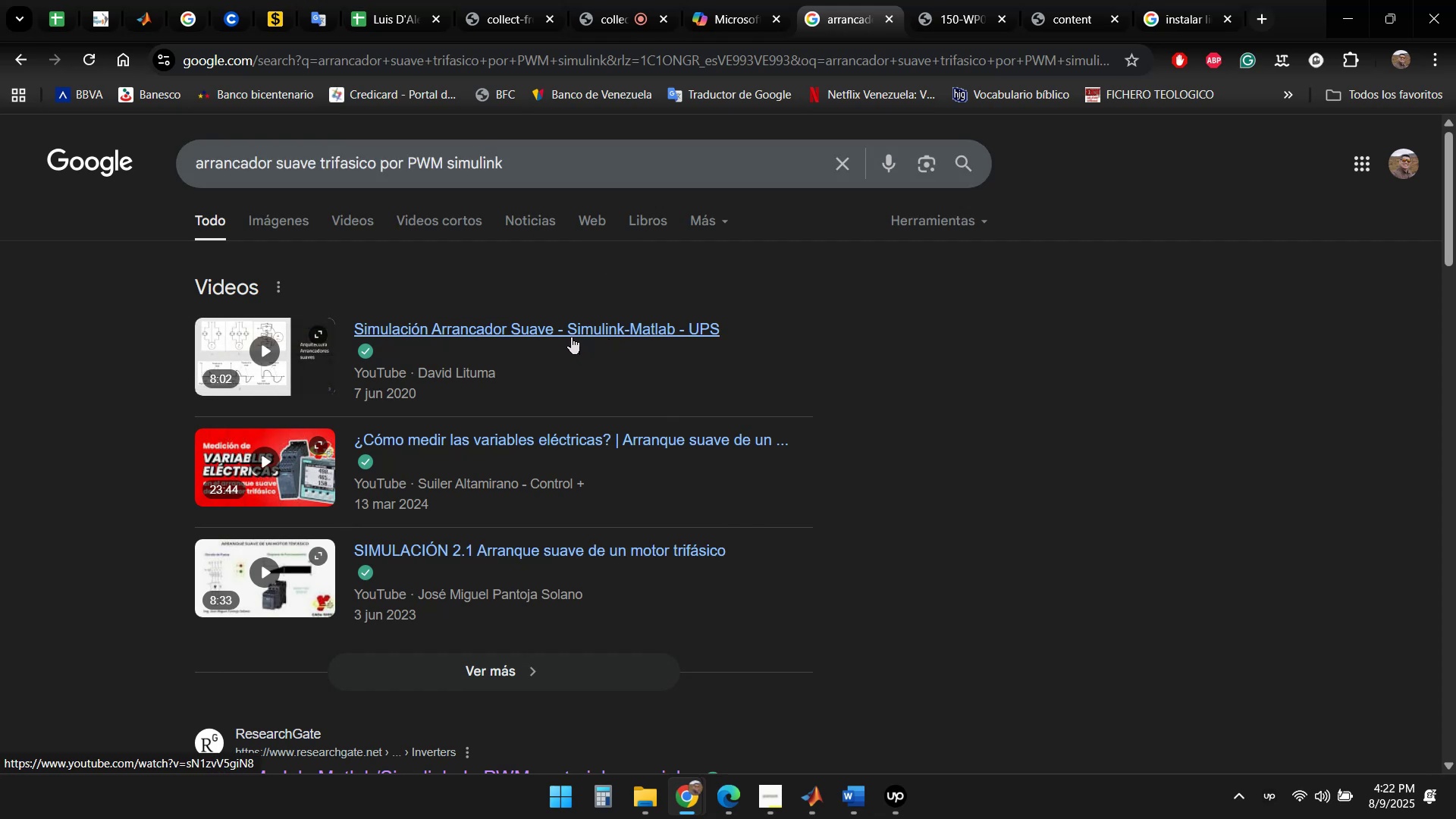 
wait(14.12)
 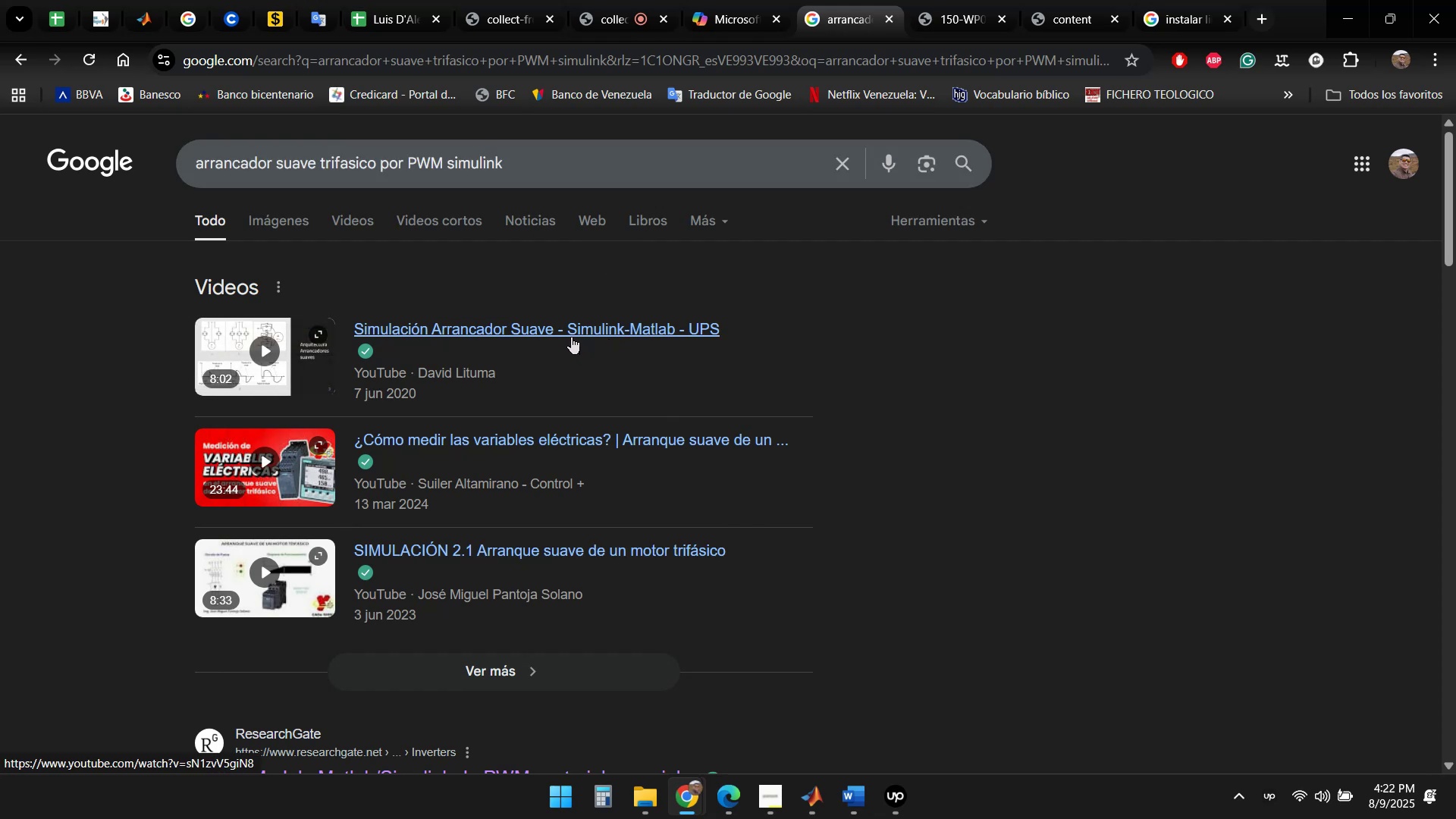 
left_click([383, 0])
 